 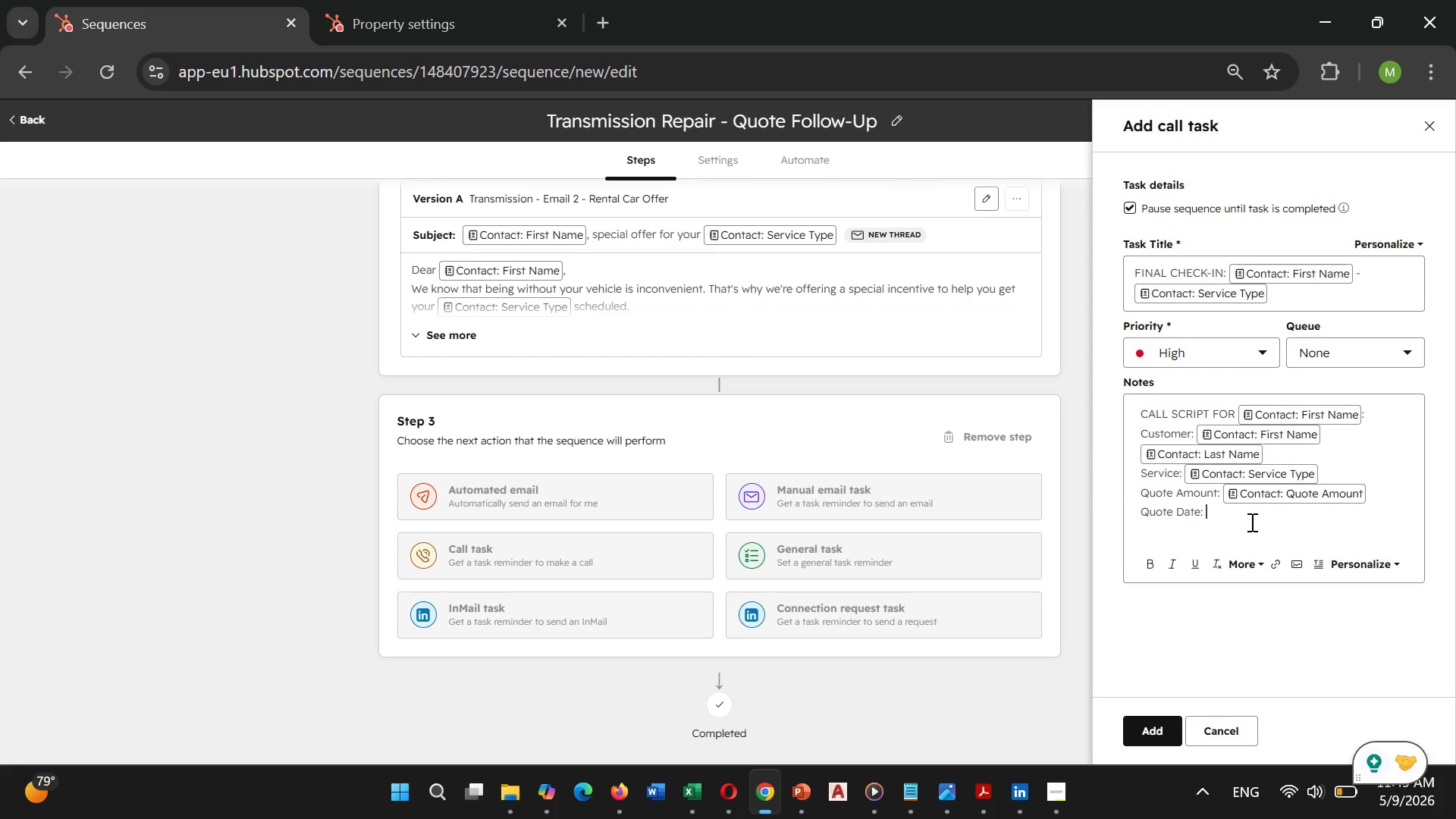 
left_click([1366, 579])
 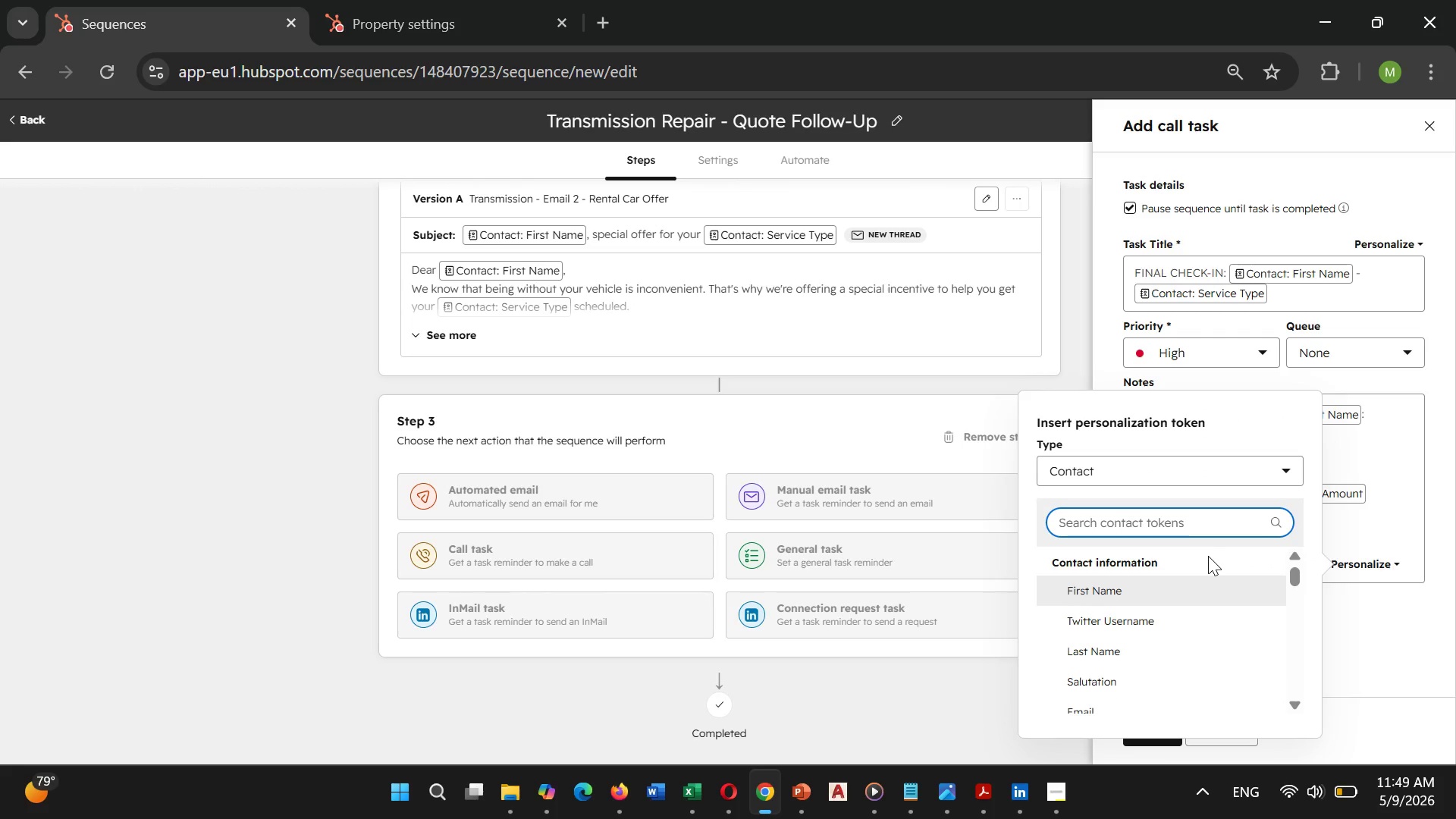 
type(quote)
 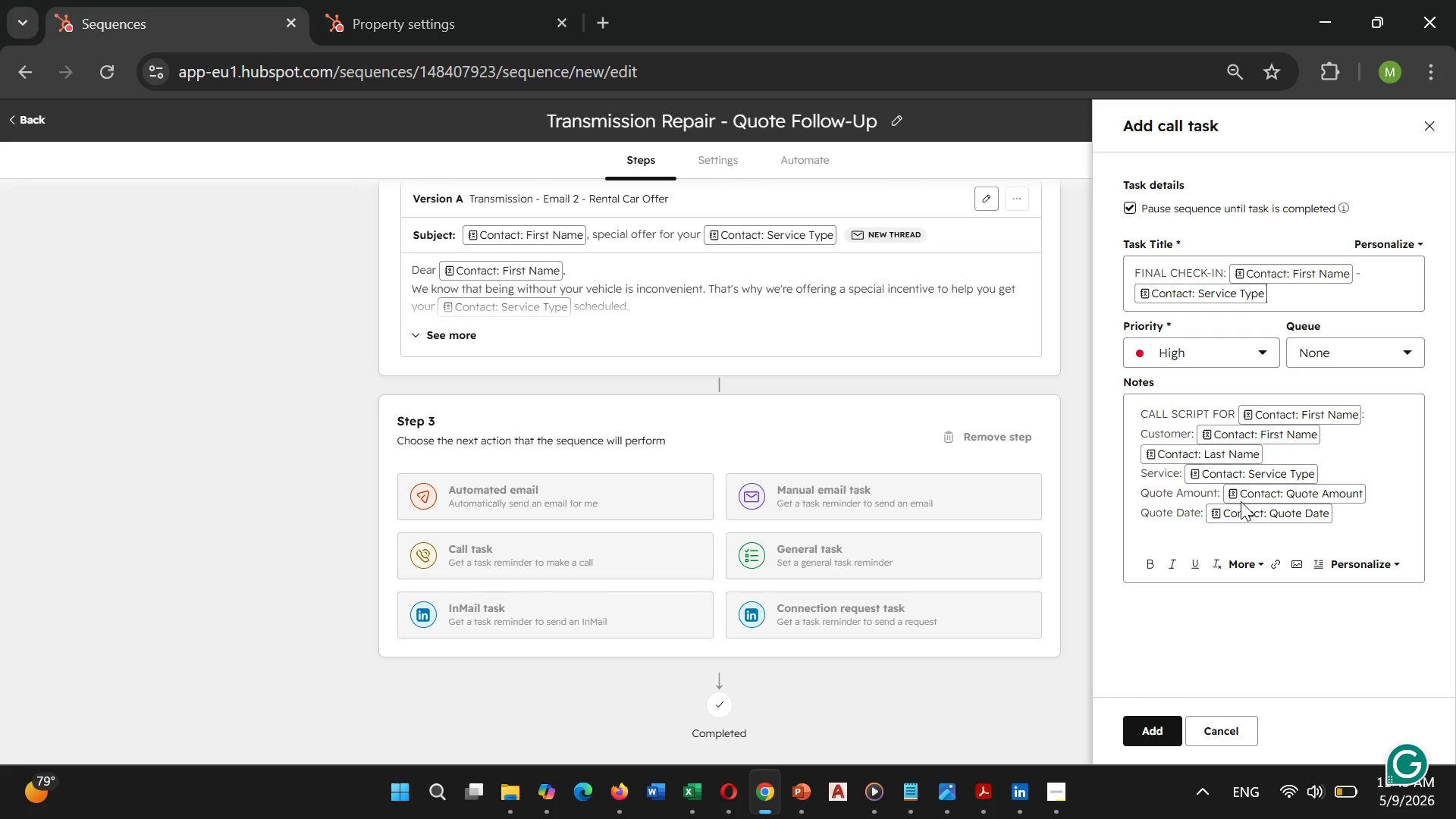 
wait(6.19)
 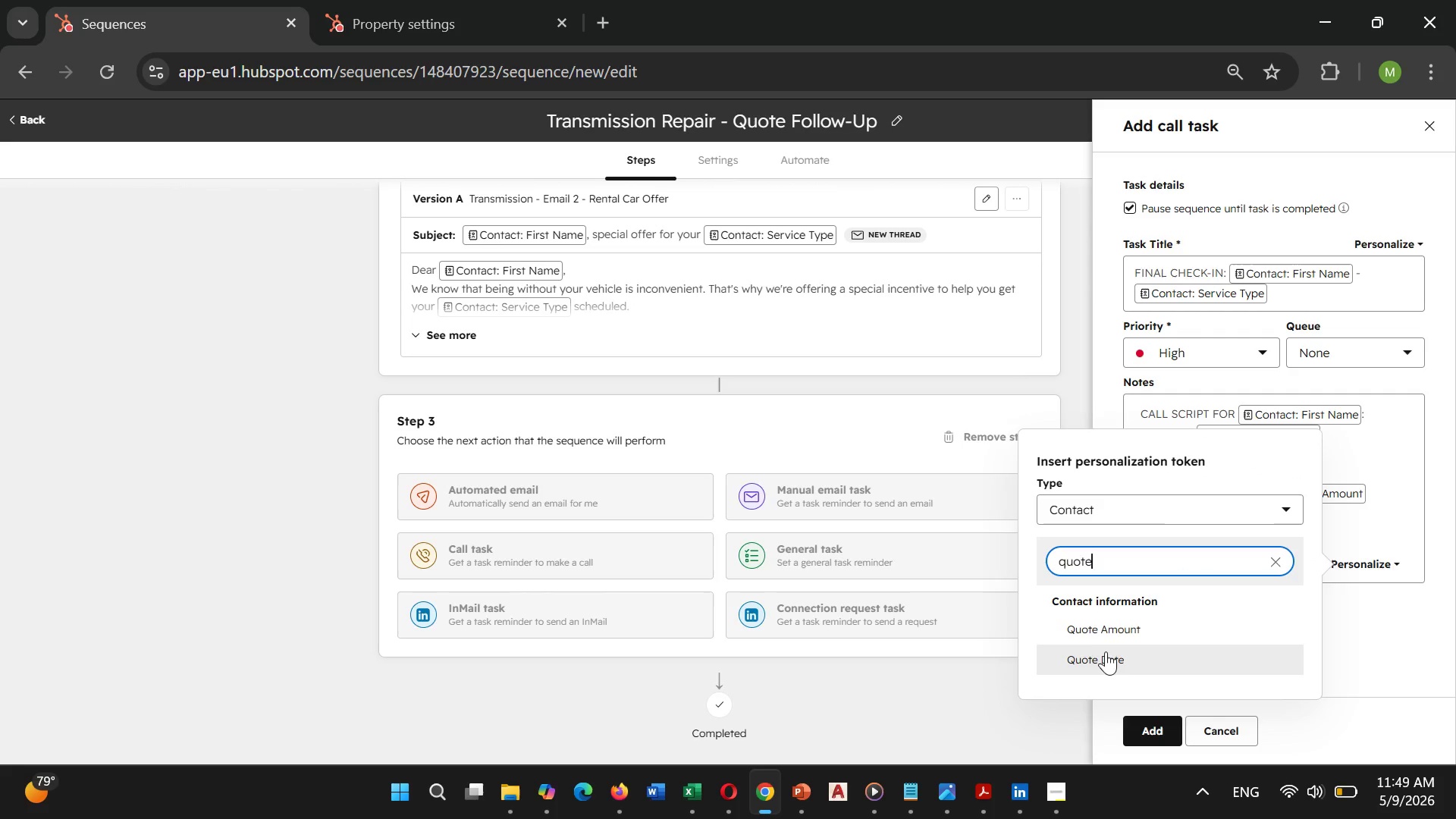 
key(Mute)
 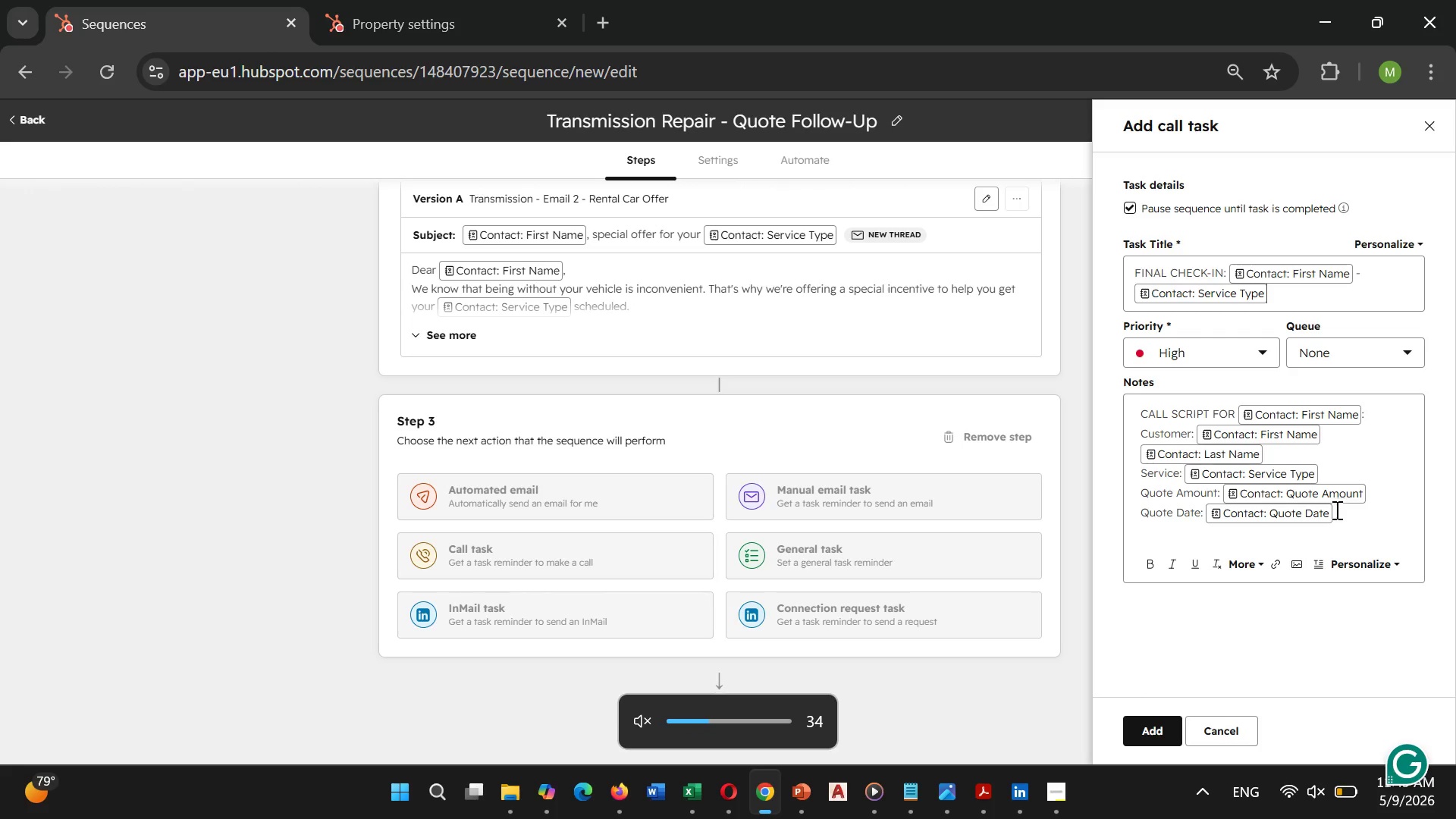 
left_click([1336, 514])
 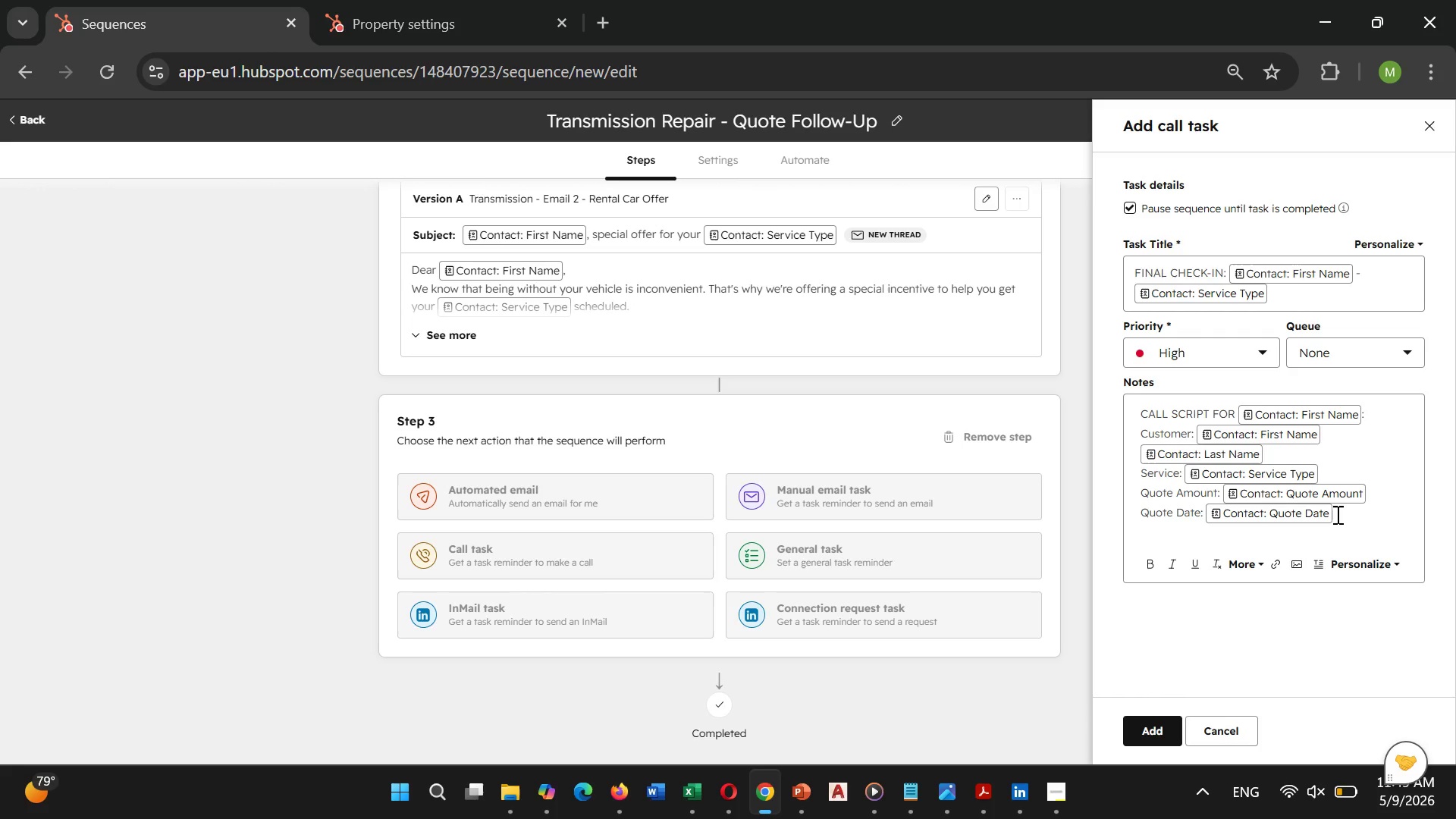 
key(Enter)
 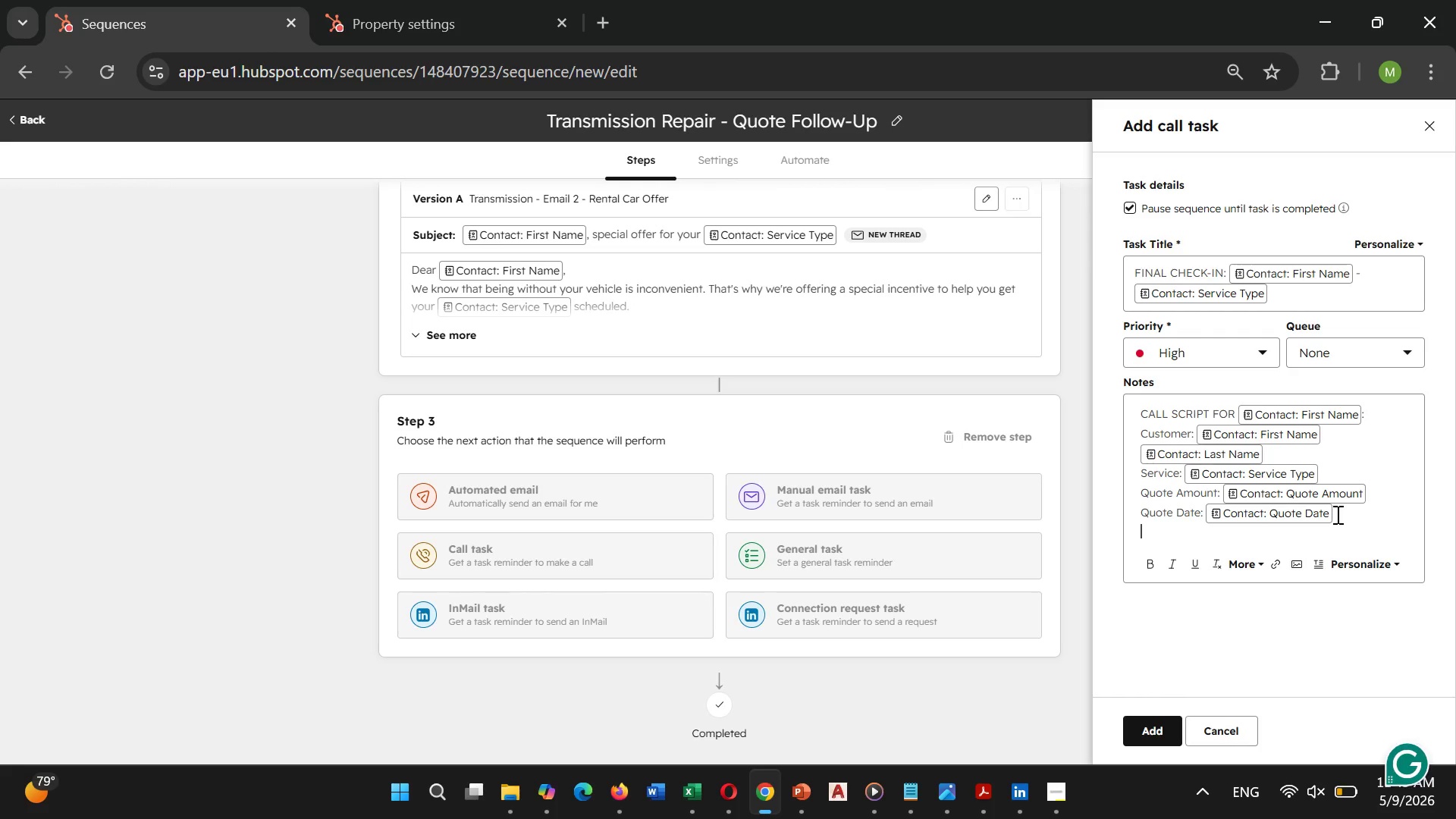 
key(Enter)
 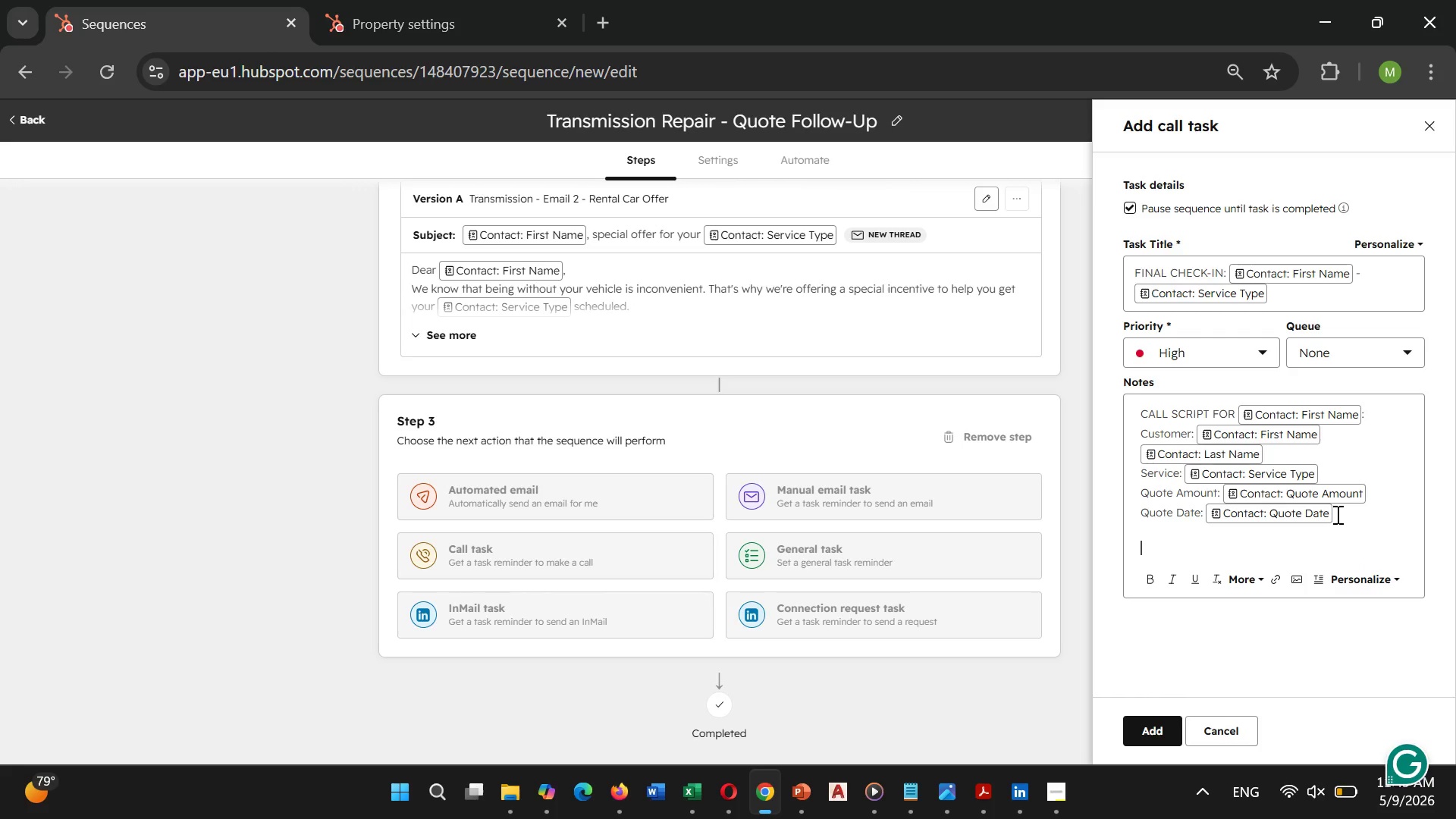 
type(PRE-Ca)
key(Backspace)
type(AL)
key(Backspace)
type(L)
 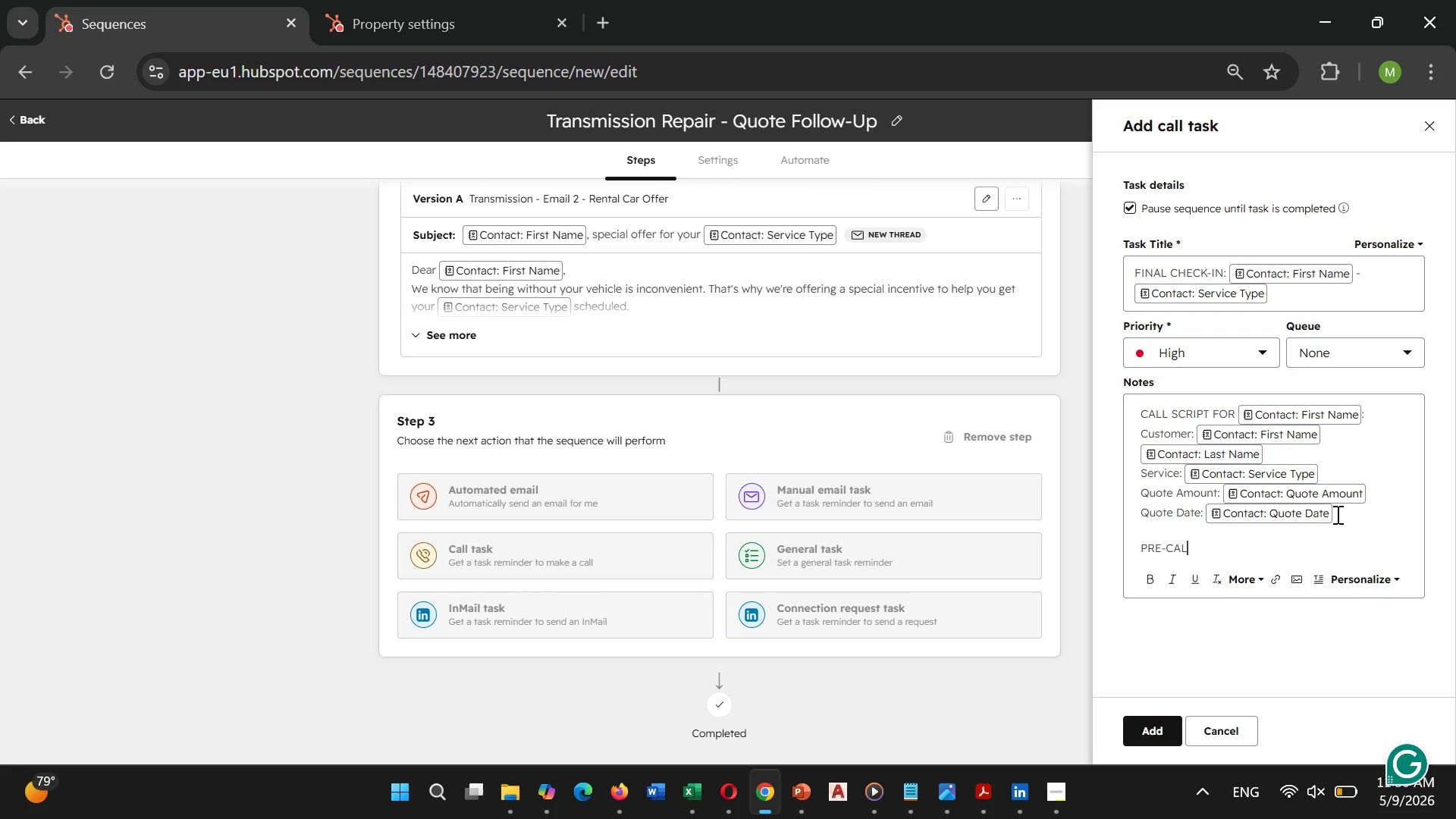 
key(Space)
 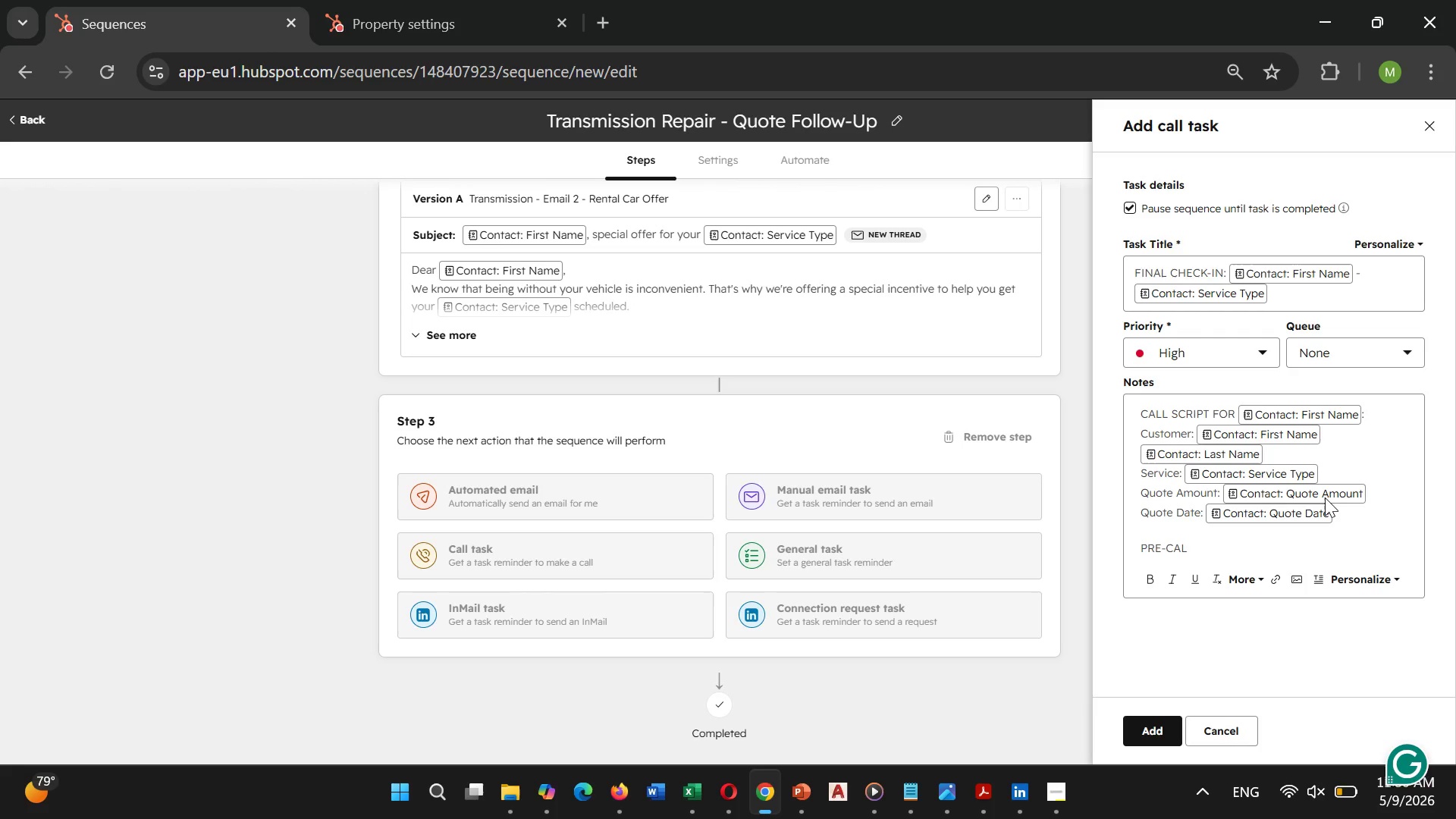 
key(Mute)
 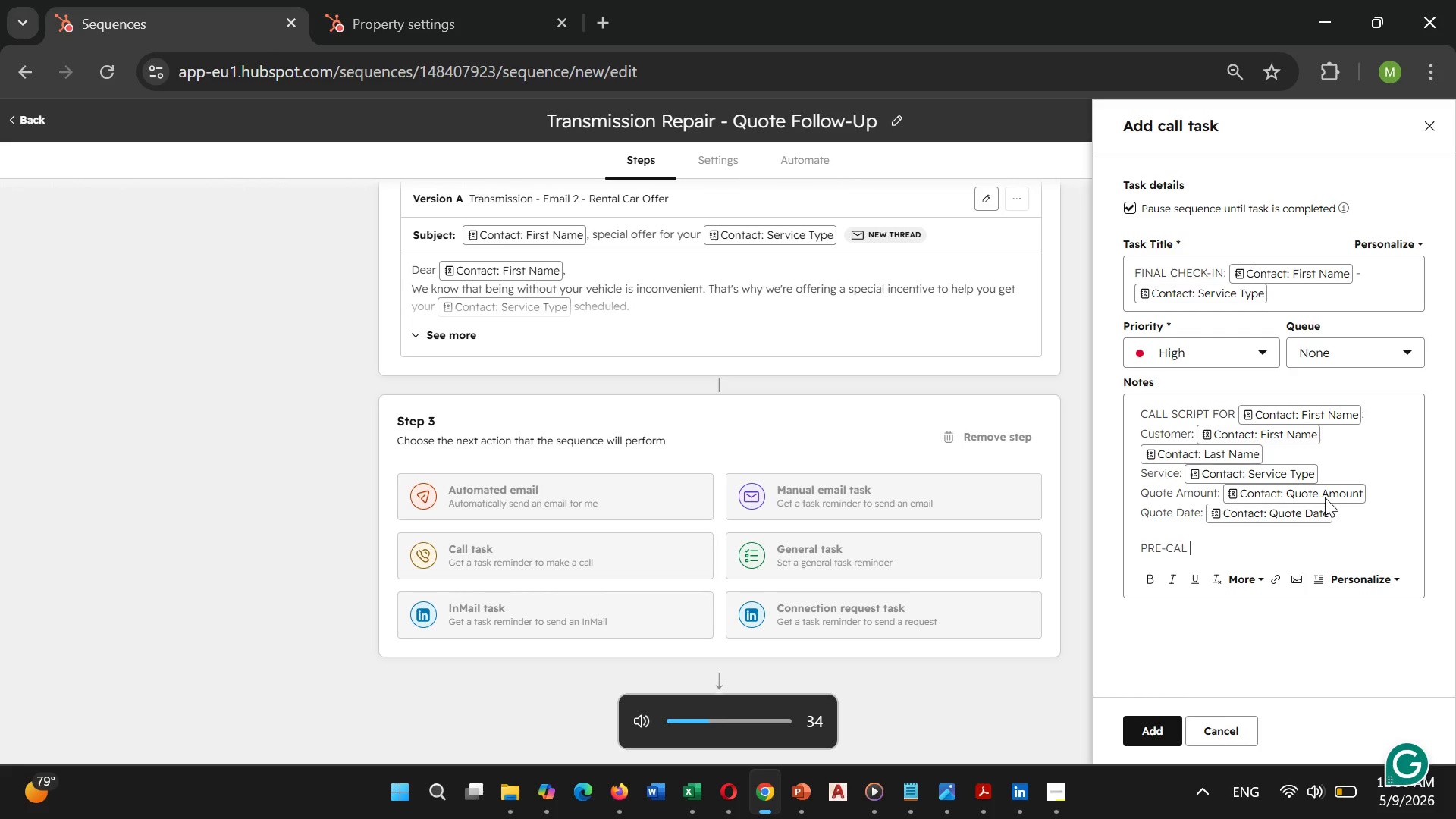 
key(VolumeDown)
 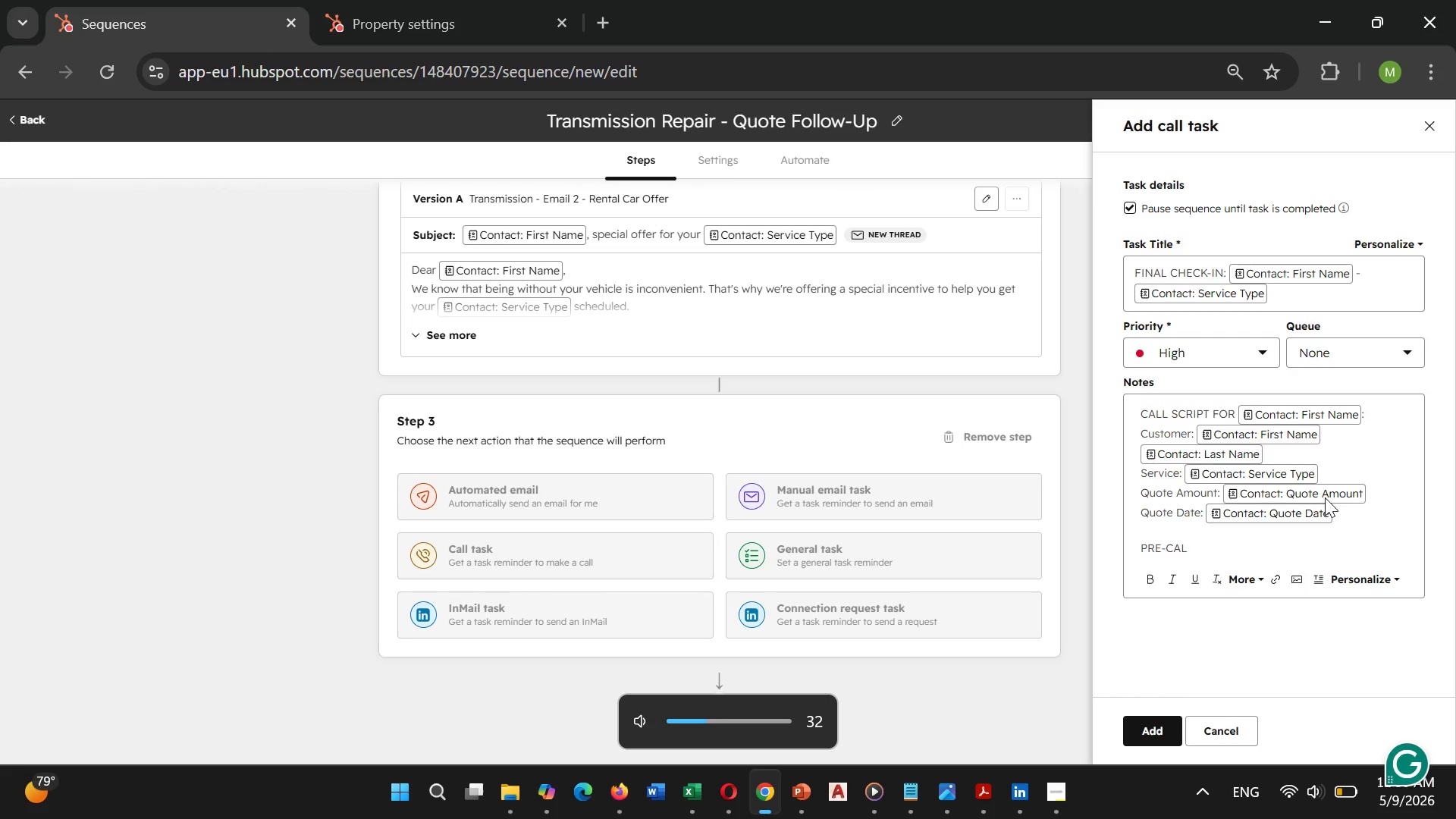 
key(VolumeDown)
 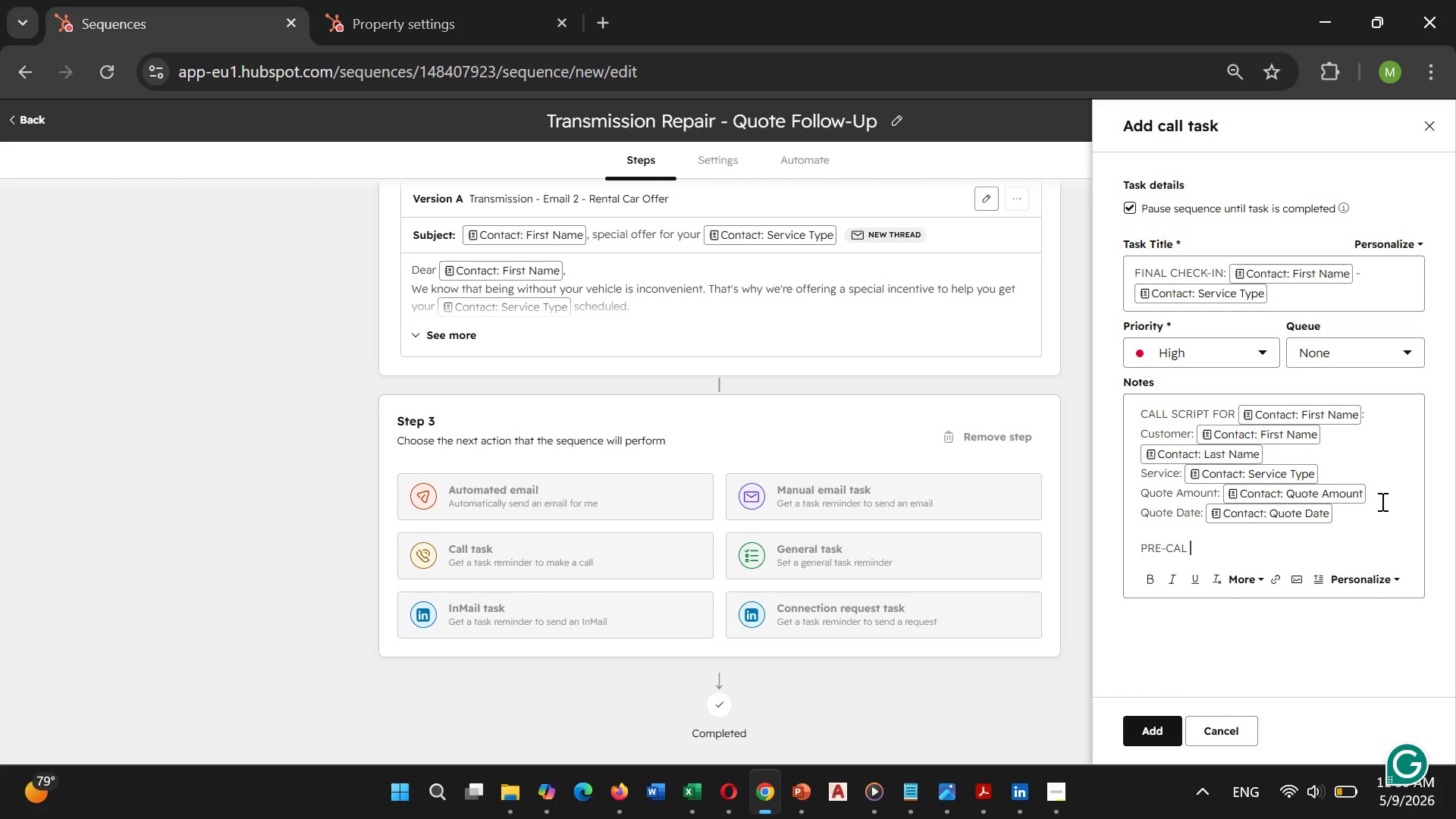 
type(CHECK)
 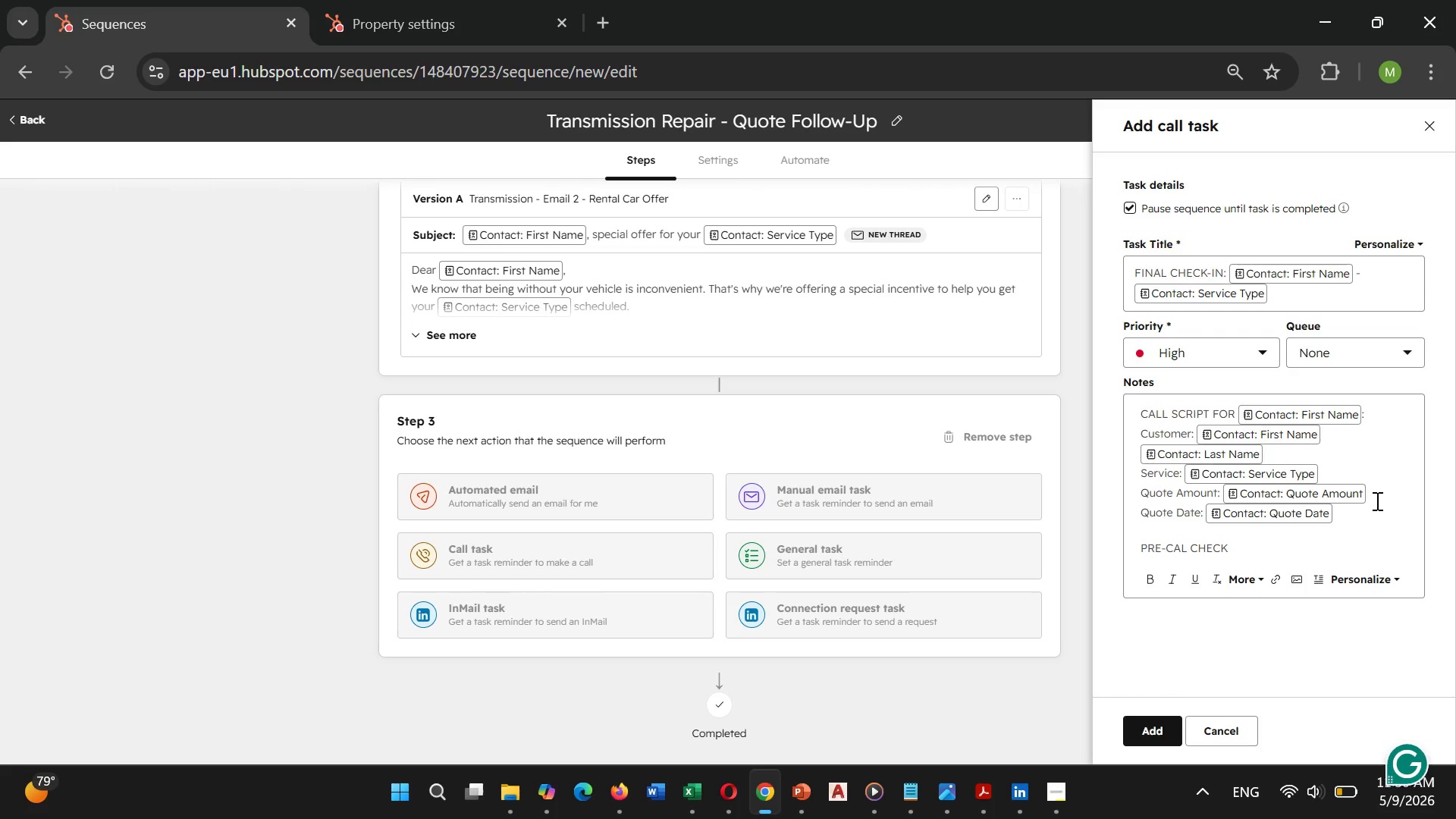 
key(Shift+Semicolon)
 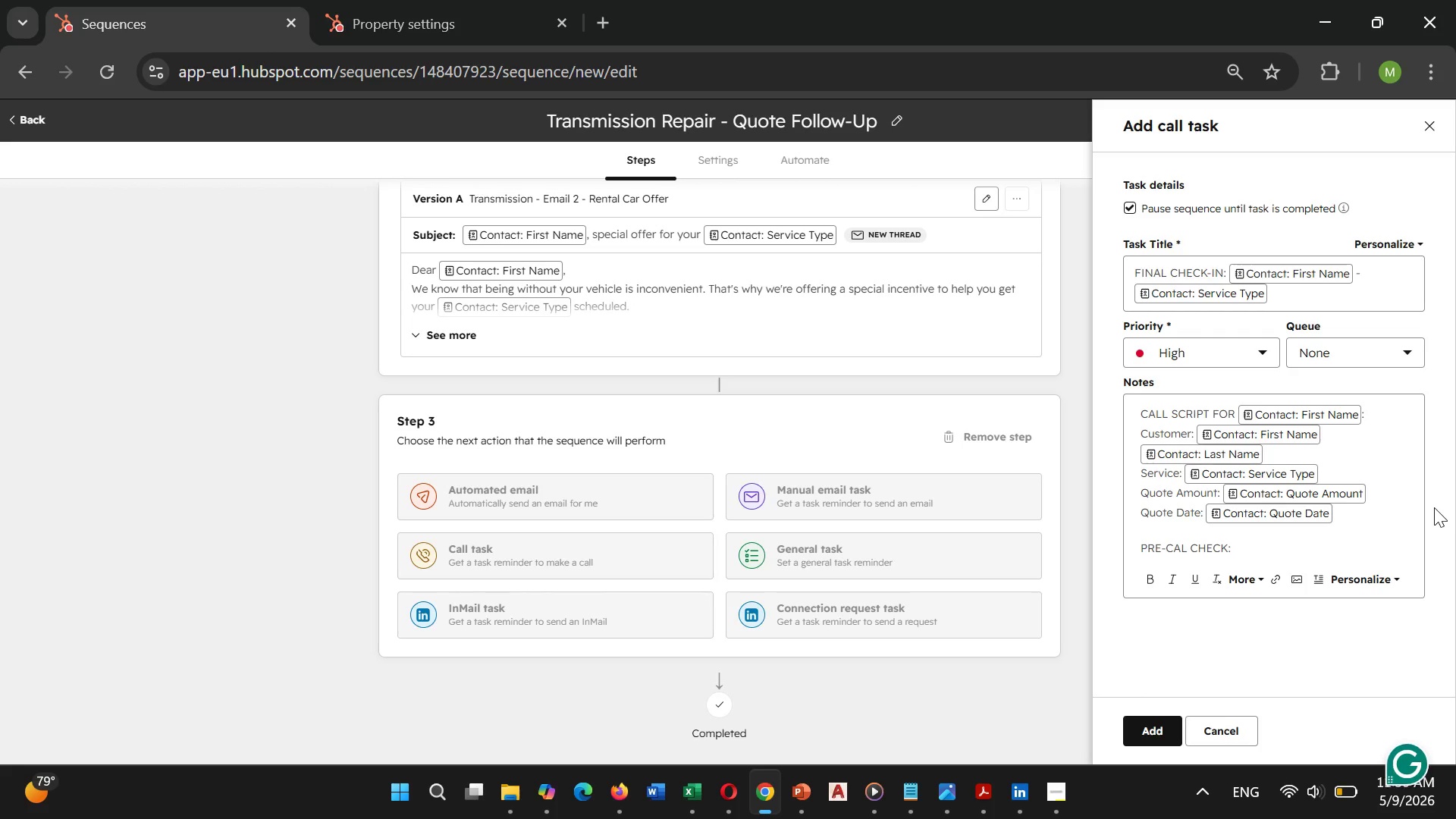 
key(ArrowLeft)
 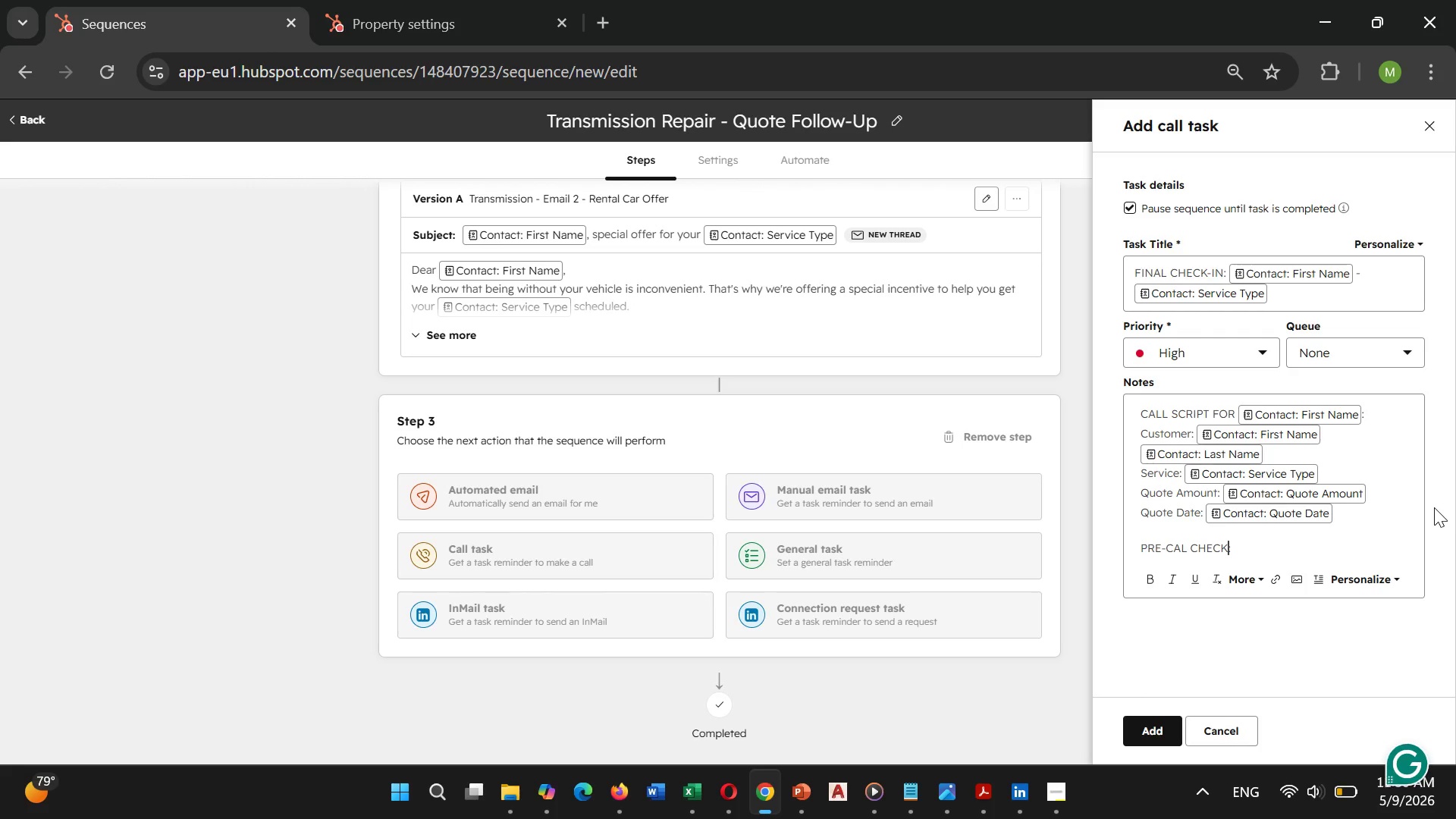 
key(ArrowLeft)
 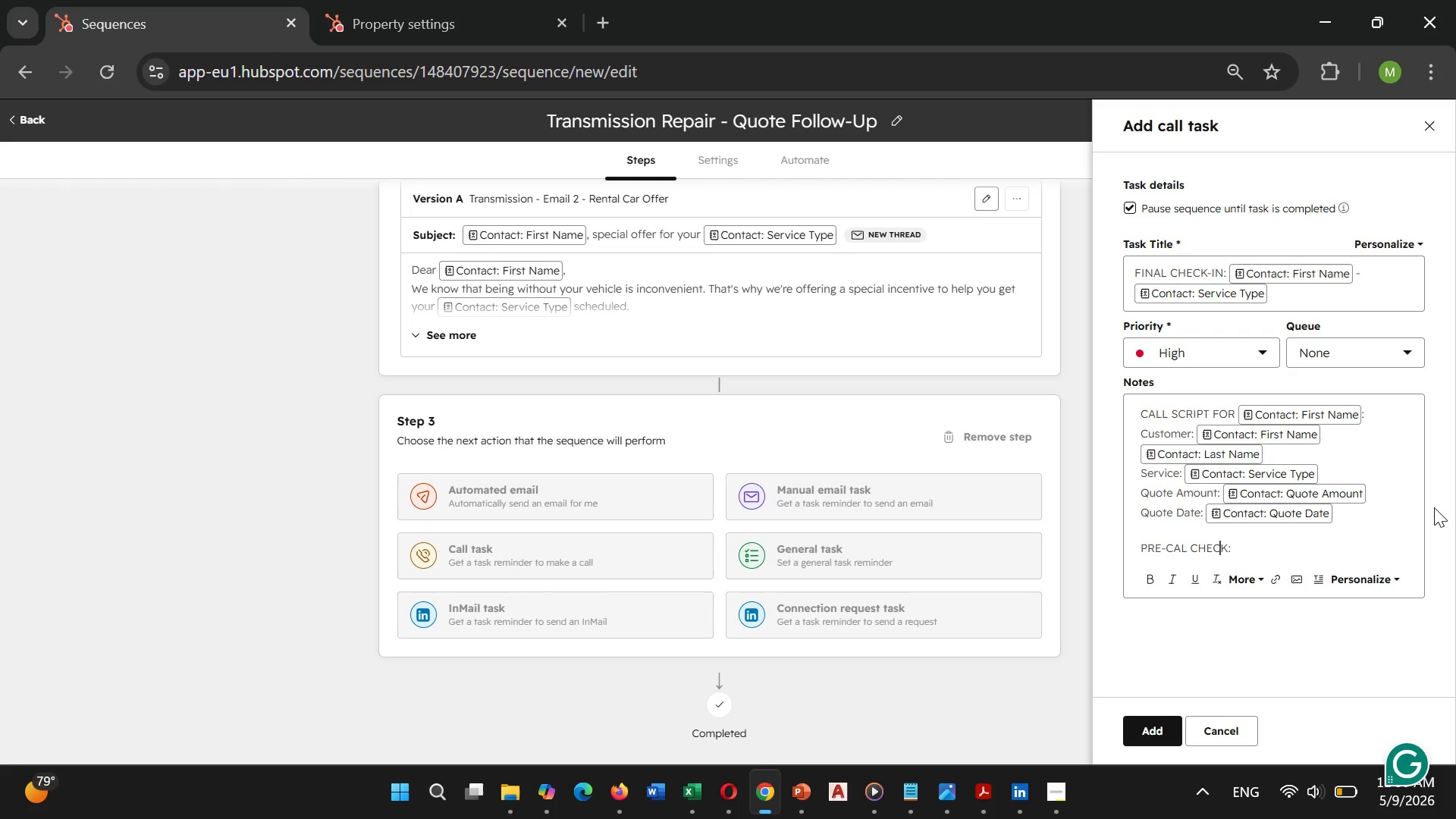 
key(ArrowLeft)
 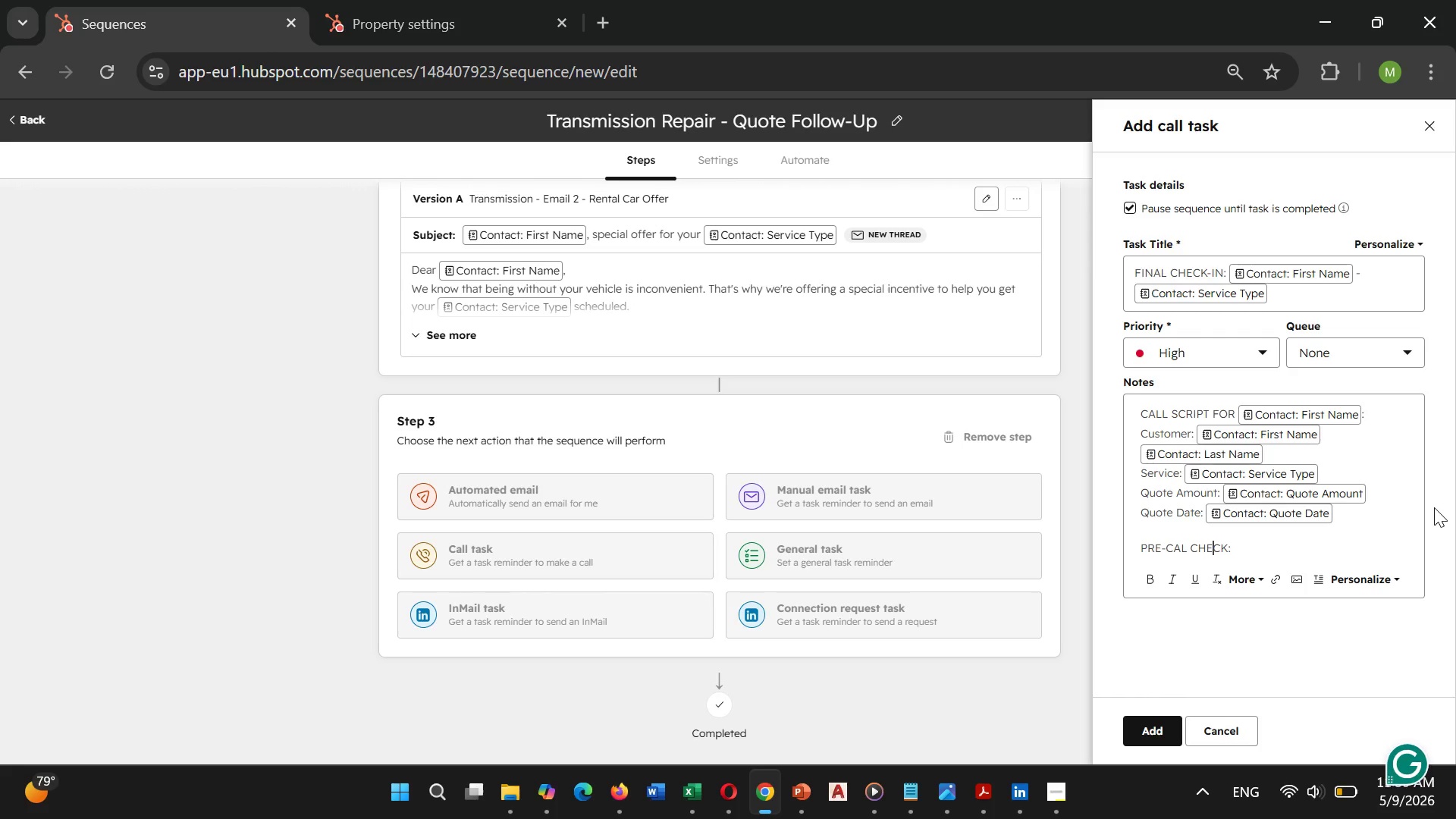 
key(ArrowLeft)
 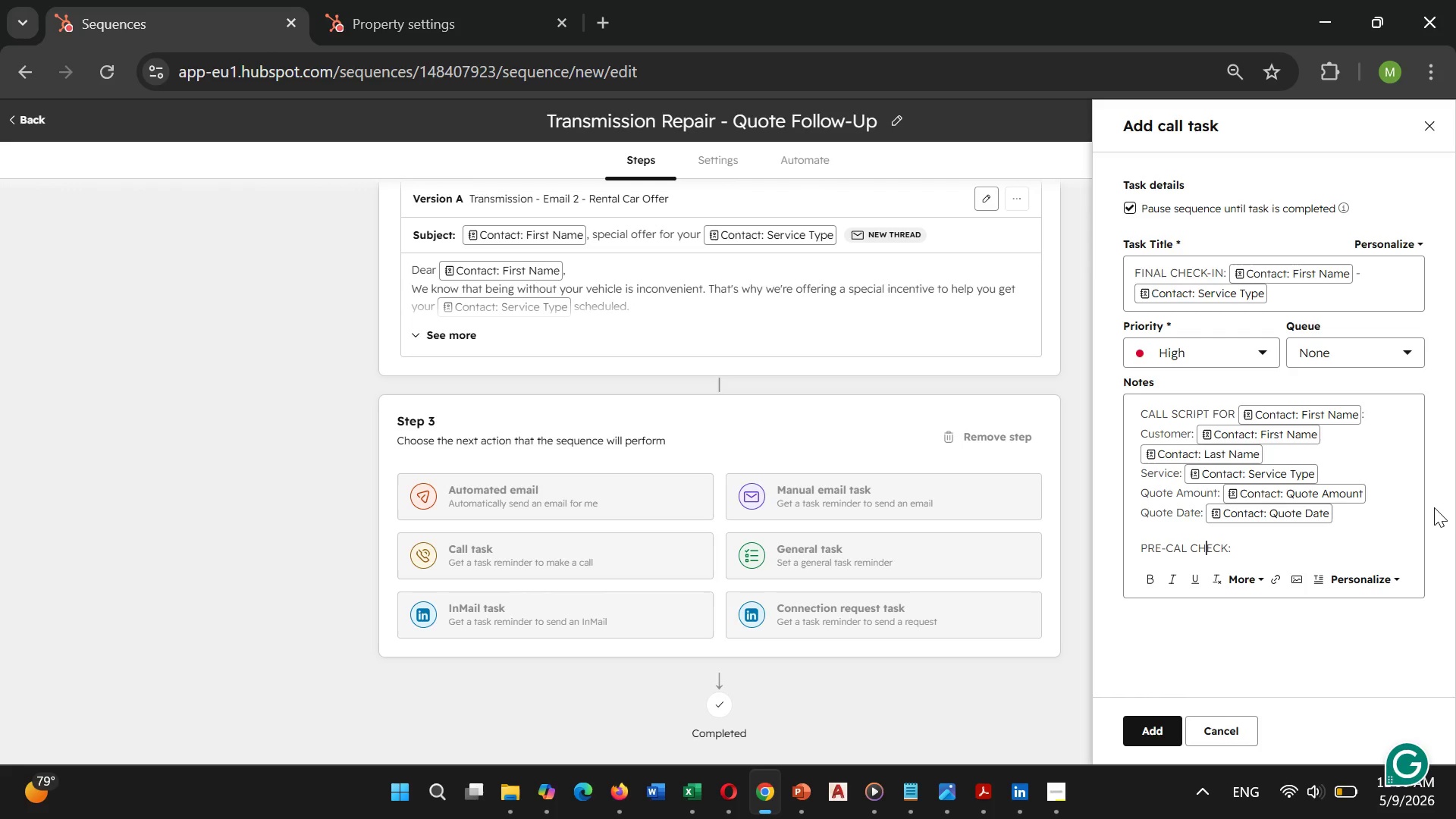 
key(ArrowLeft)
 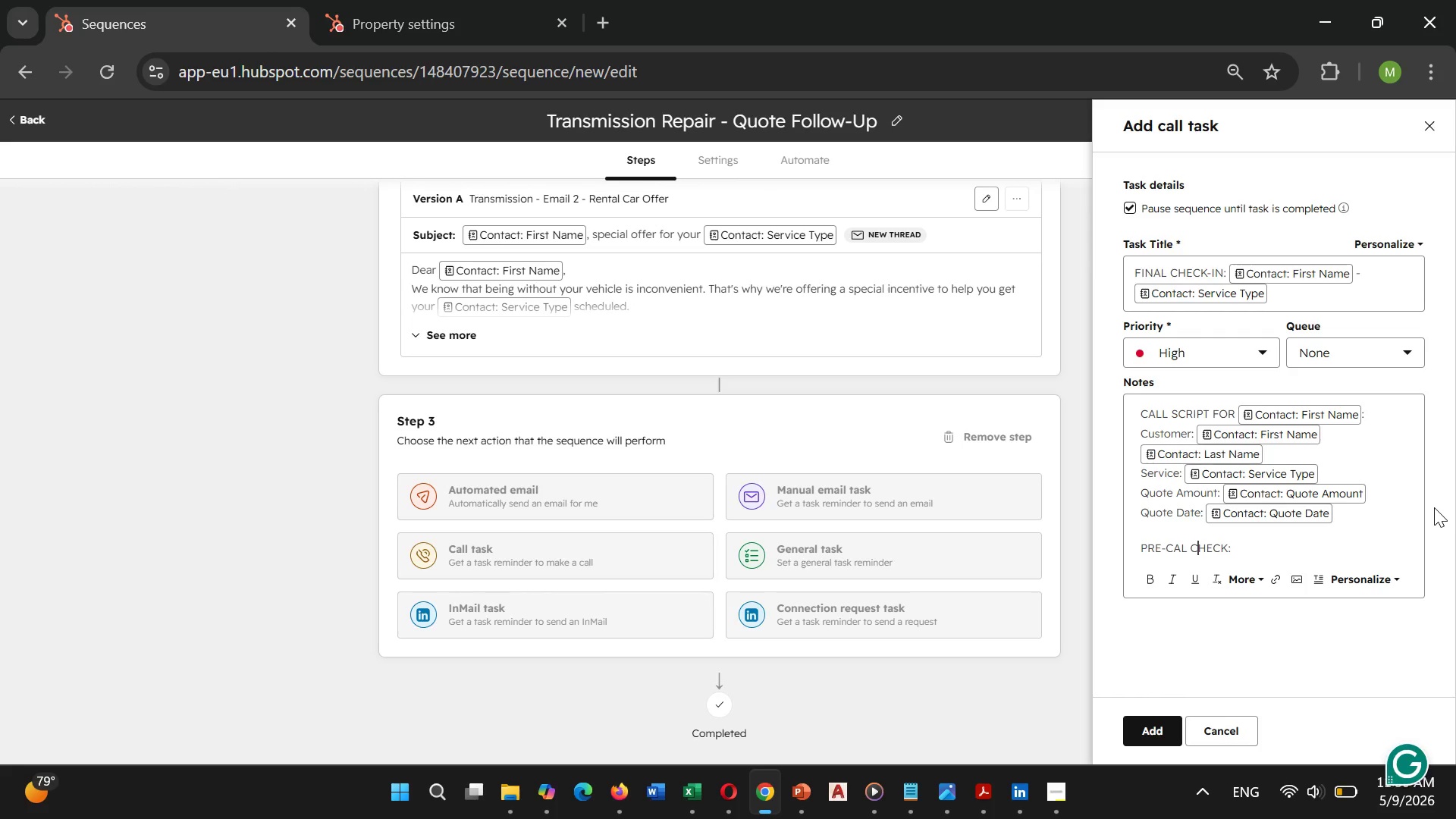 
key(ArrowLeft)
 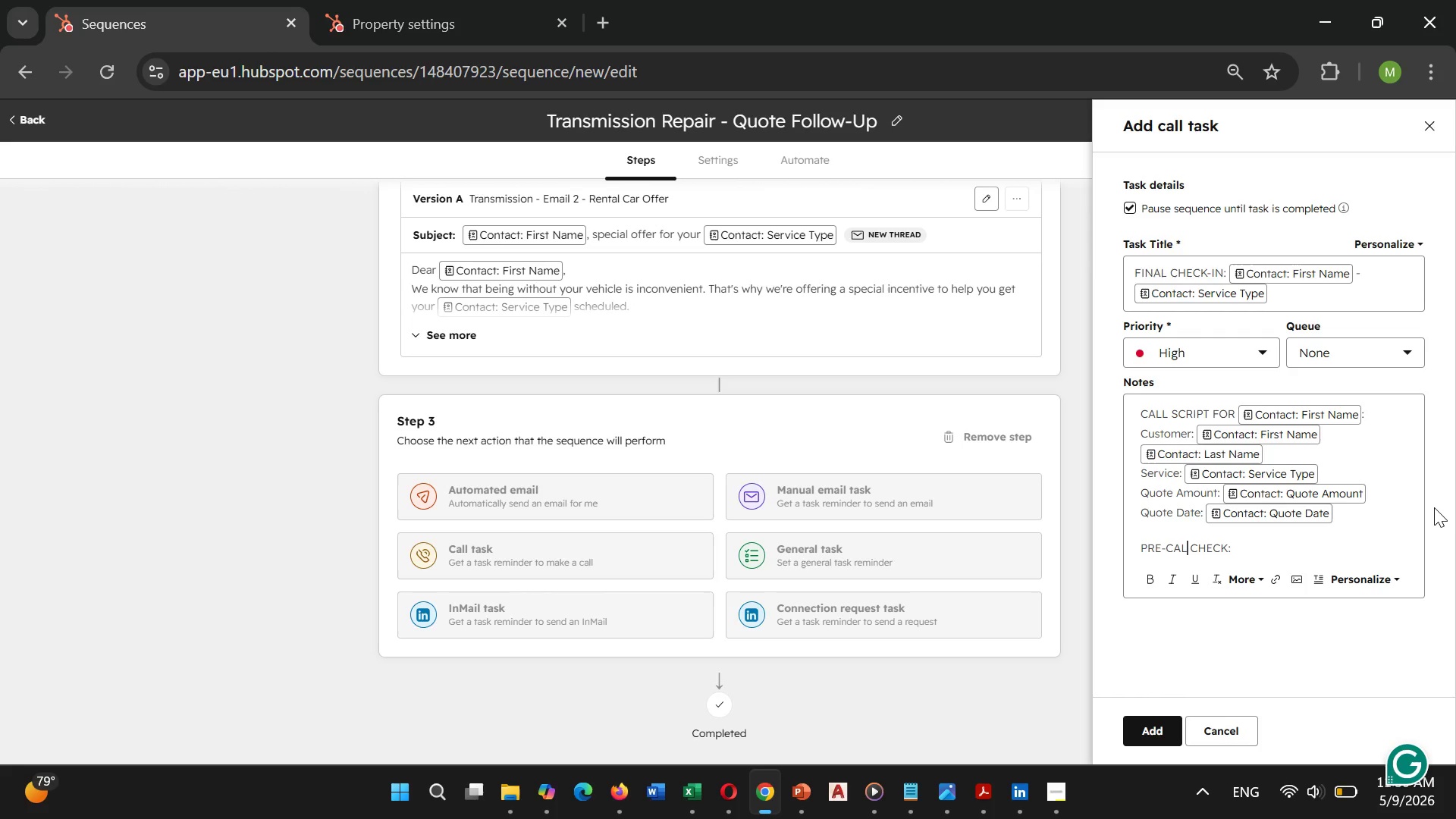 
key(ArrowLeft)
 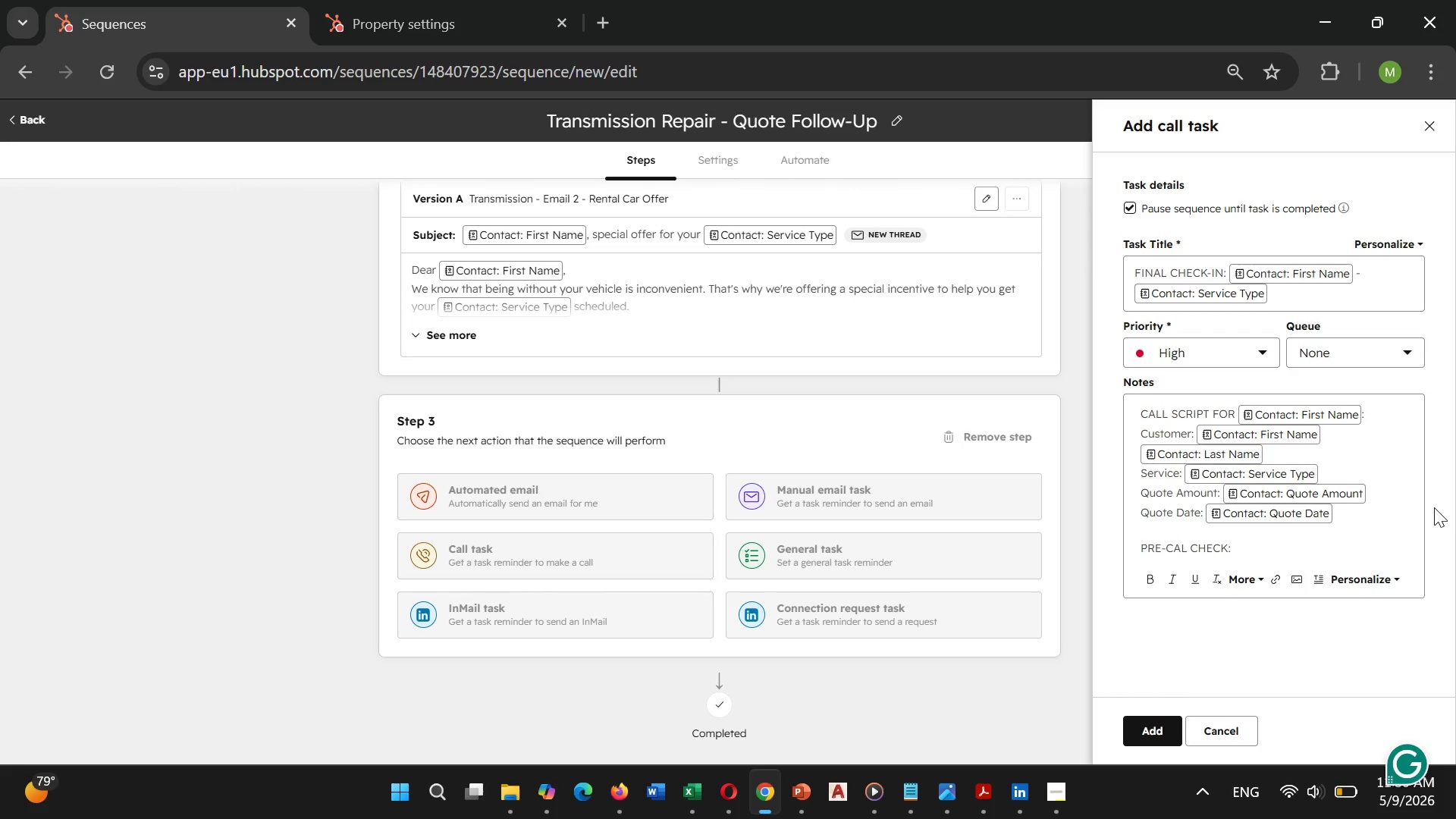 
key(Shift+L)
 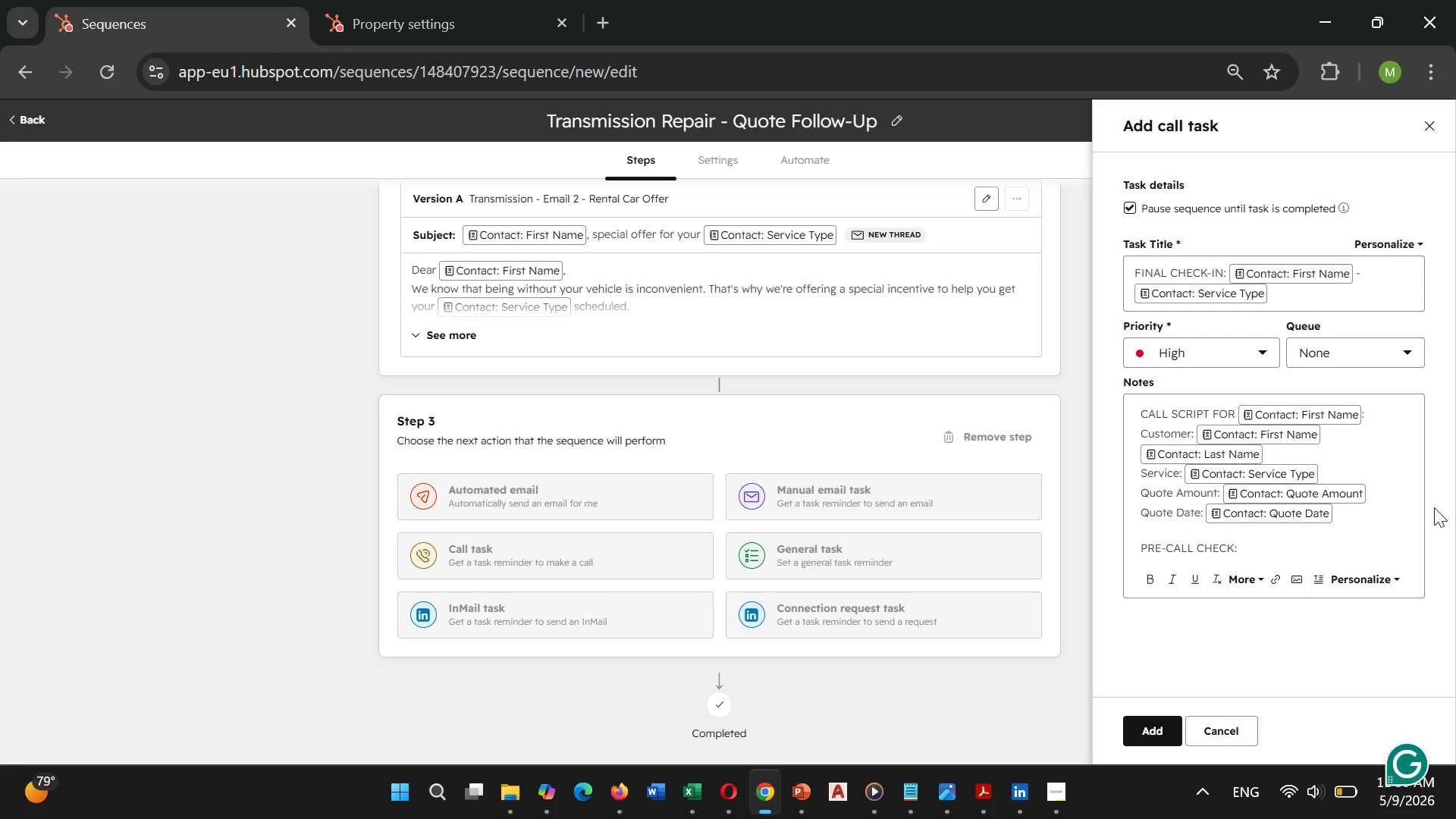 
hold_key(key=ArrowRight, duration=0.86)
 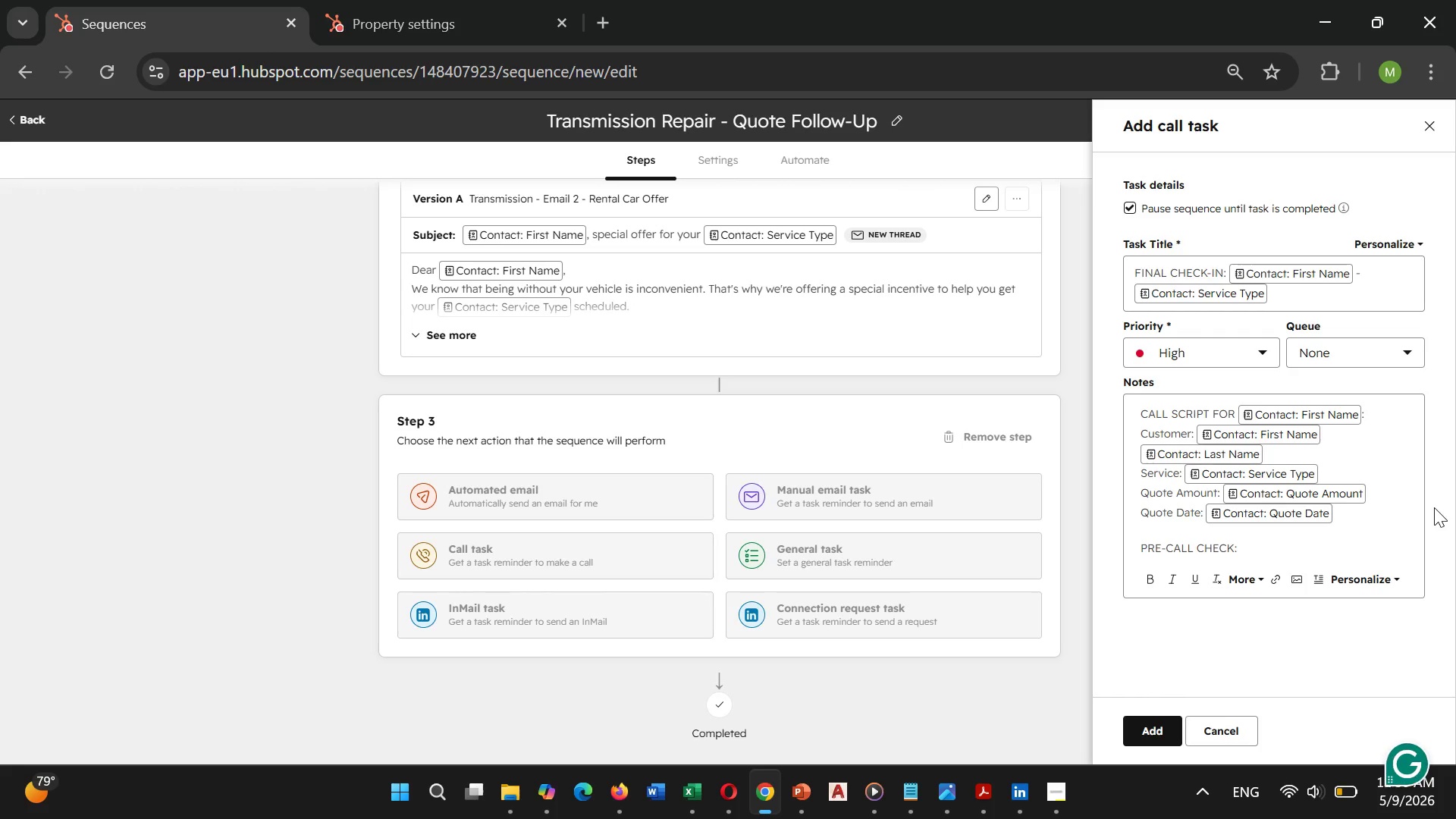 
key(Enter)
 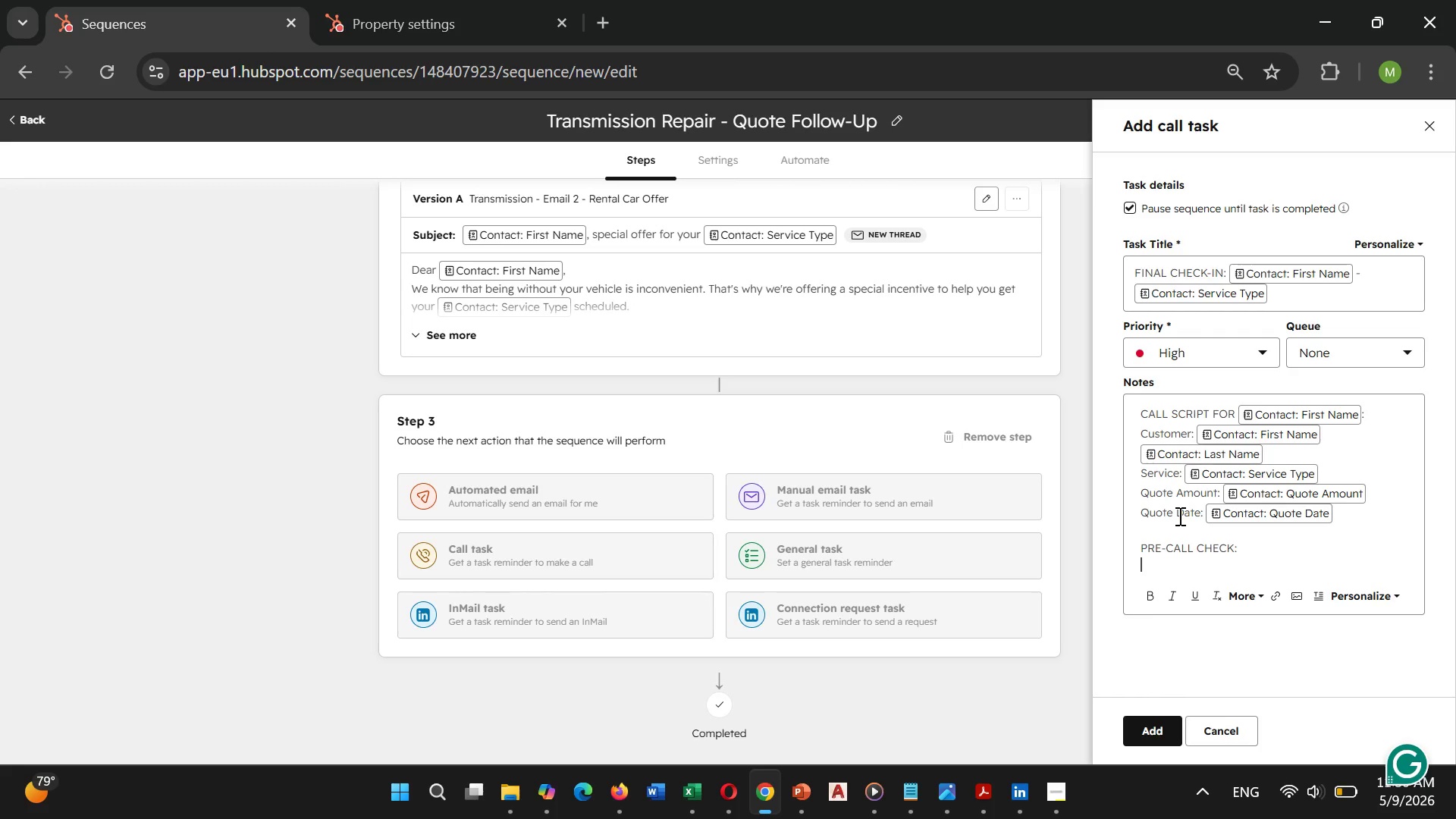 
wait(16.02)
 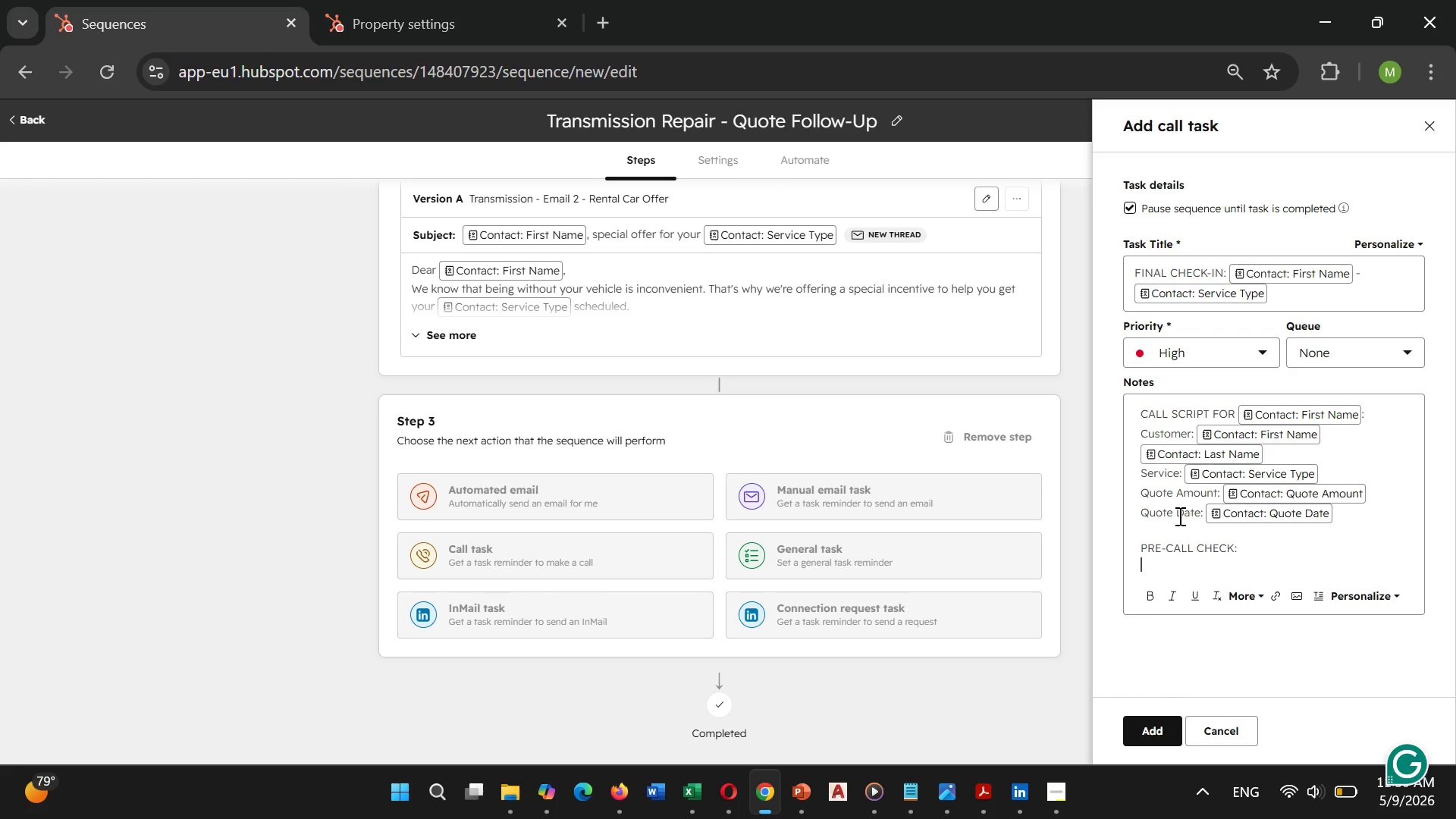 
left_click([1239, 593])
 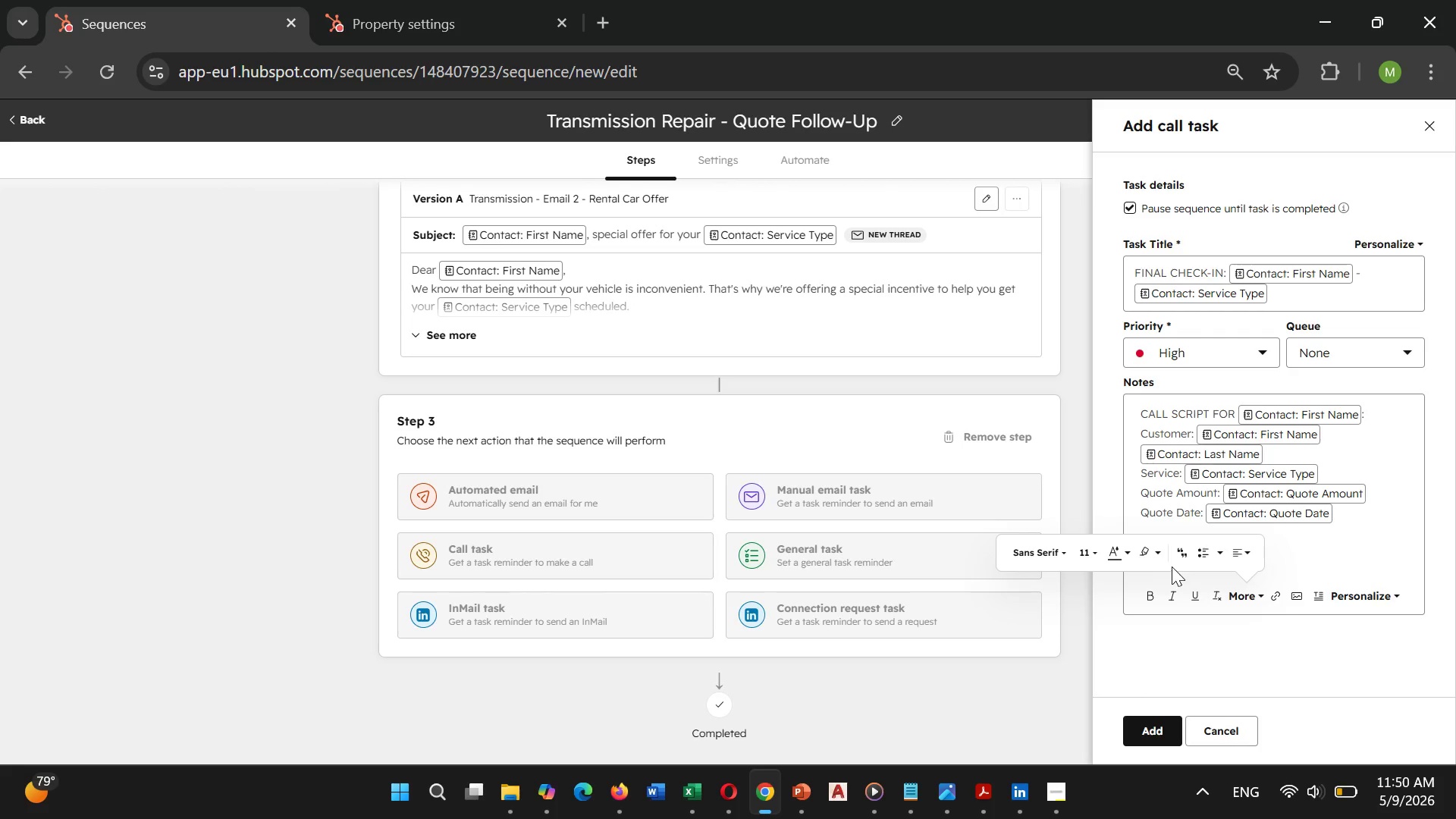 
left_click([1153, 556])
 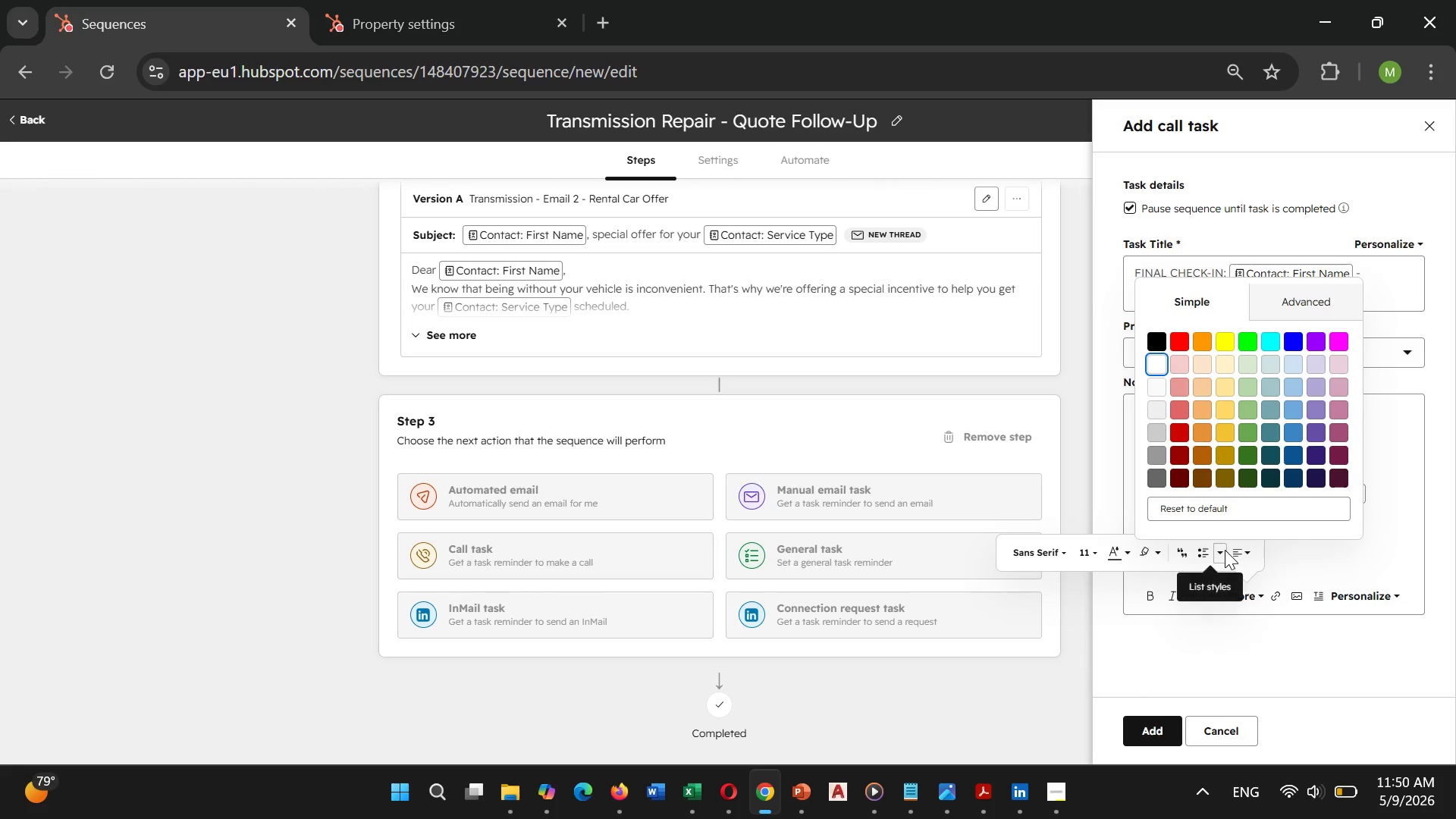 
left_click([1225, 551])
 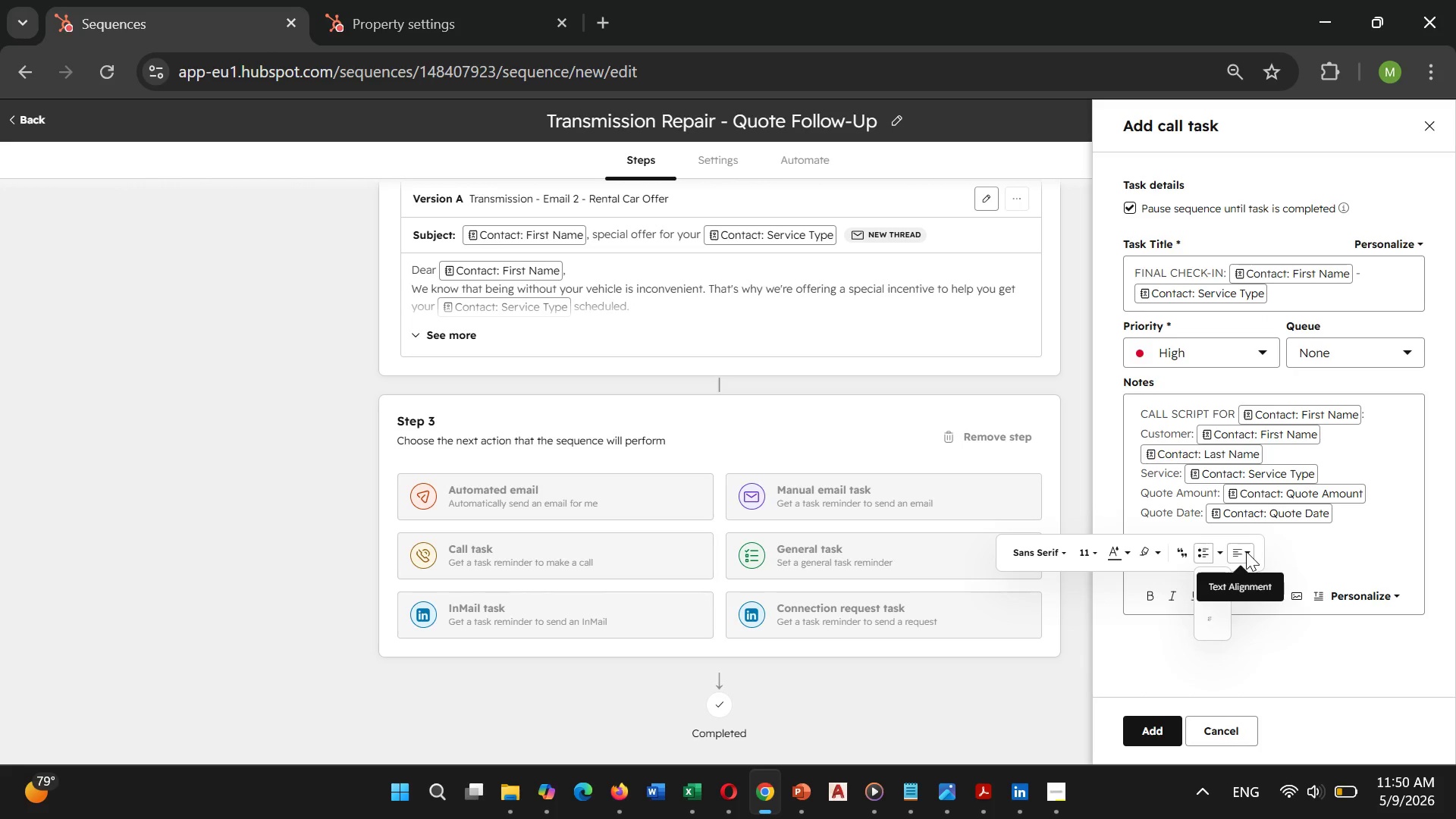 
wait(5.44)
 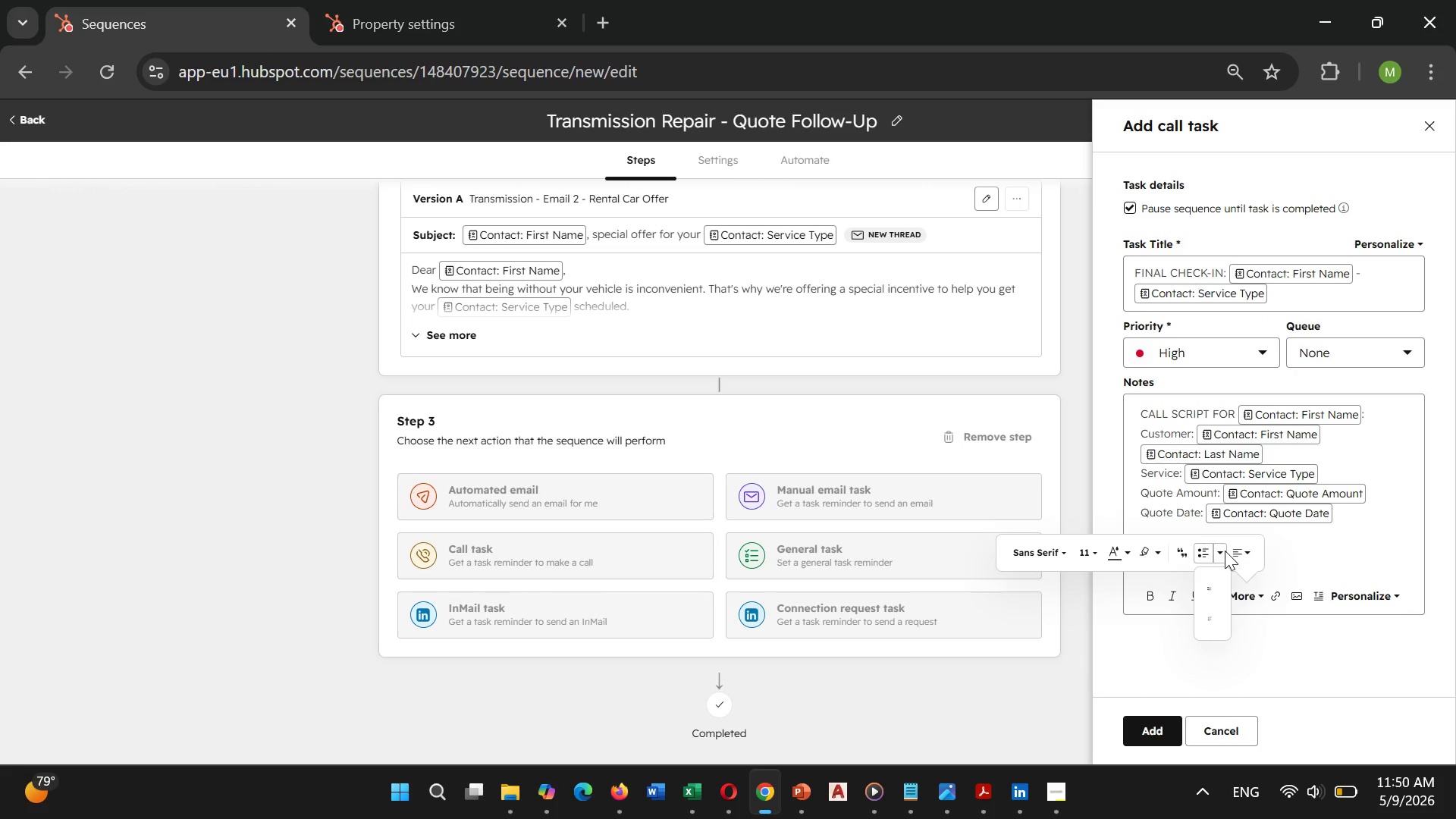 
mouse_move([1221, 580])
 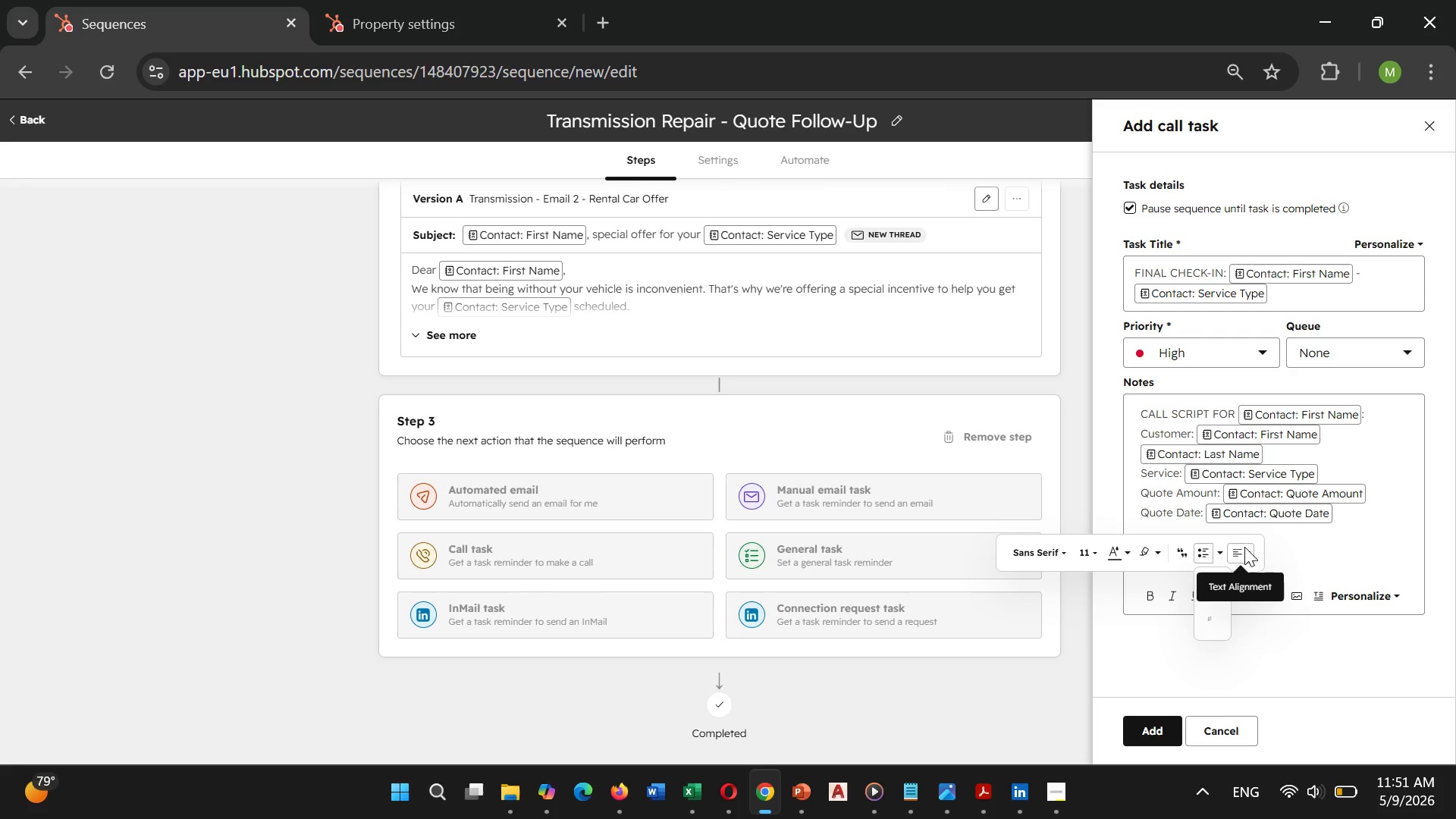 
left_click([1244, 549])
 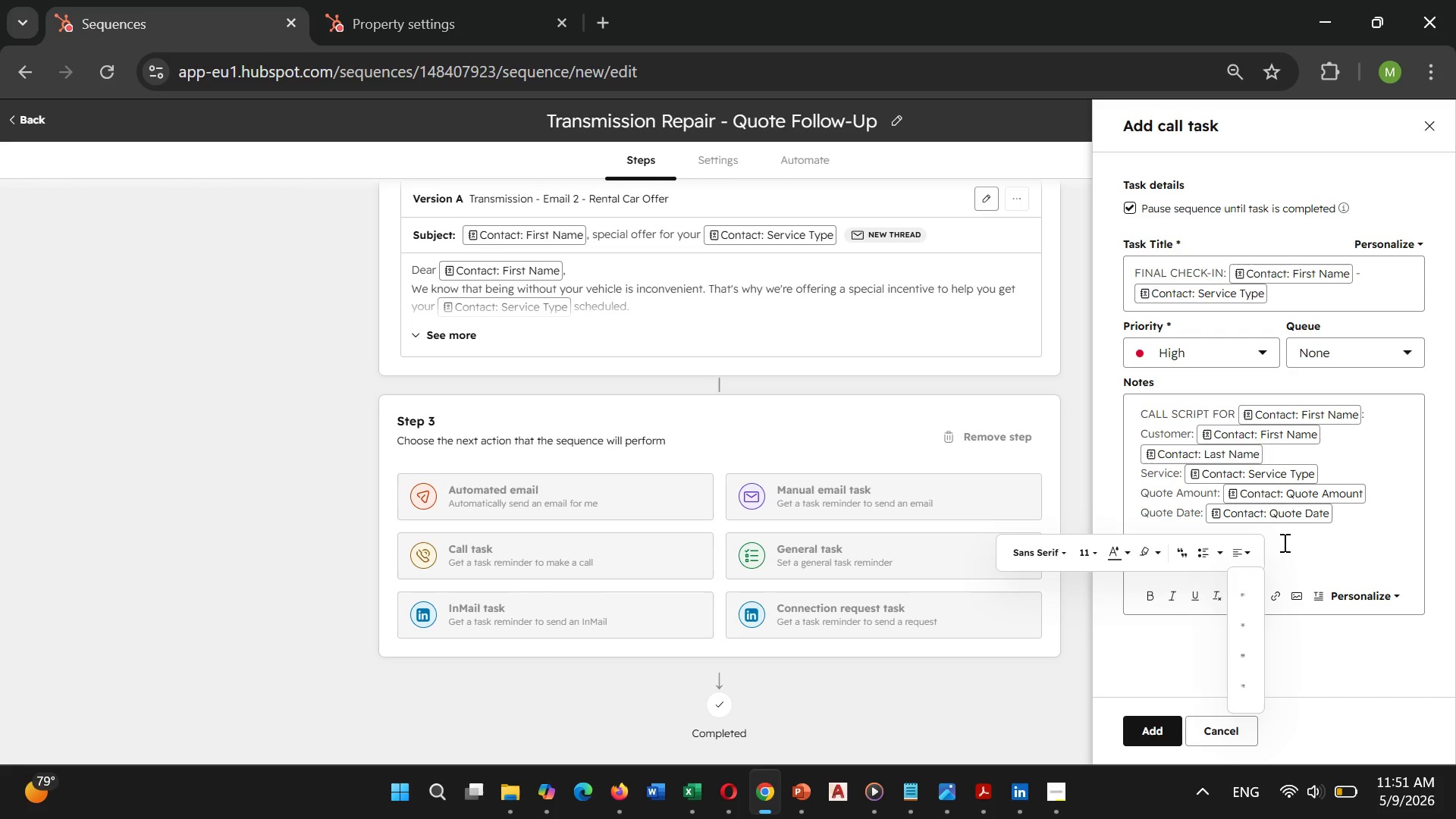 
left_click([1277, 552])
 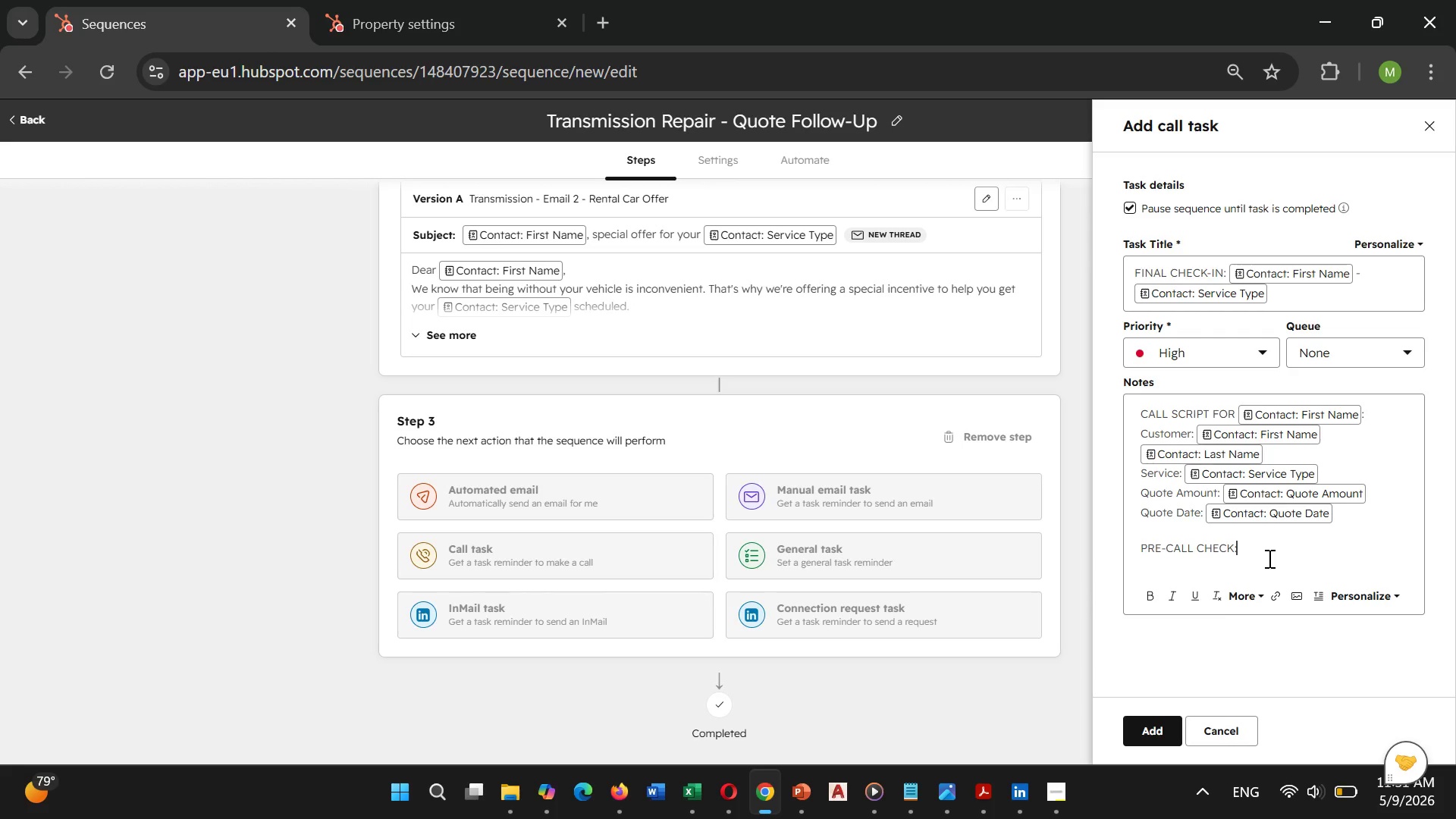 
key(Enter)
 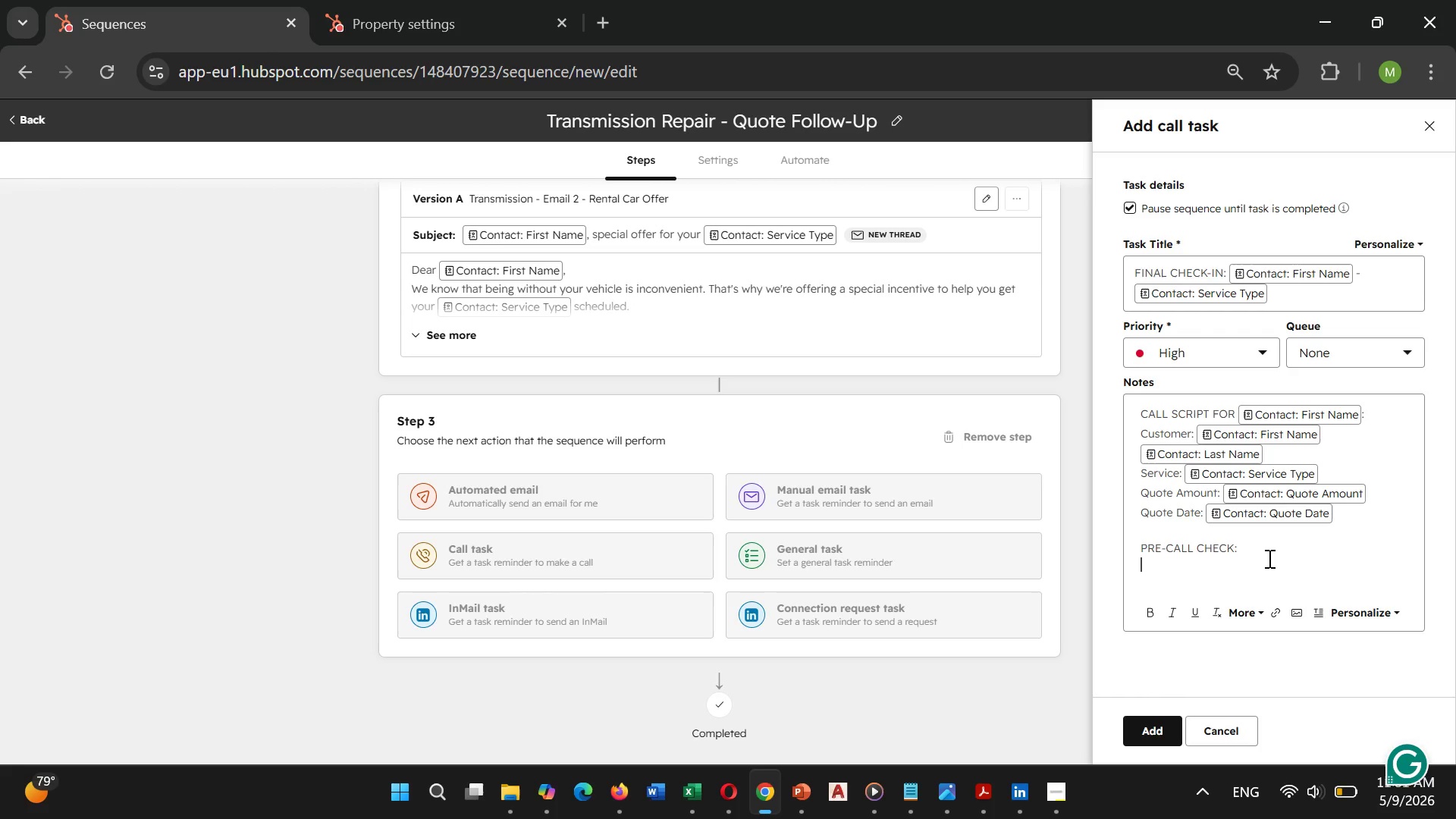 
type(1, Has)
 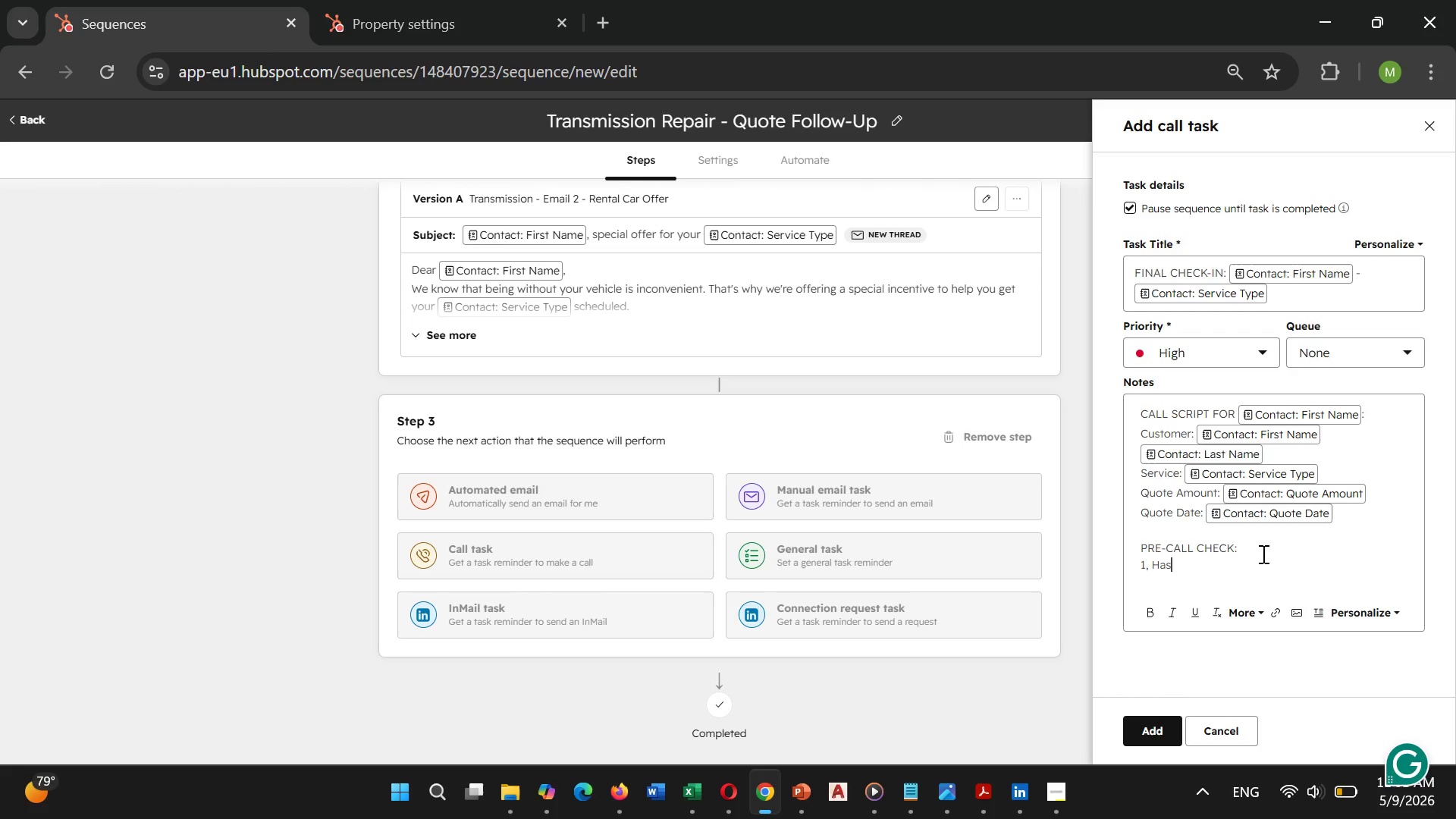 
type( customer opened amy email?)
 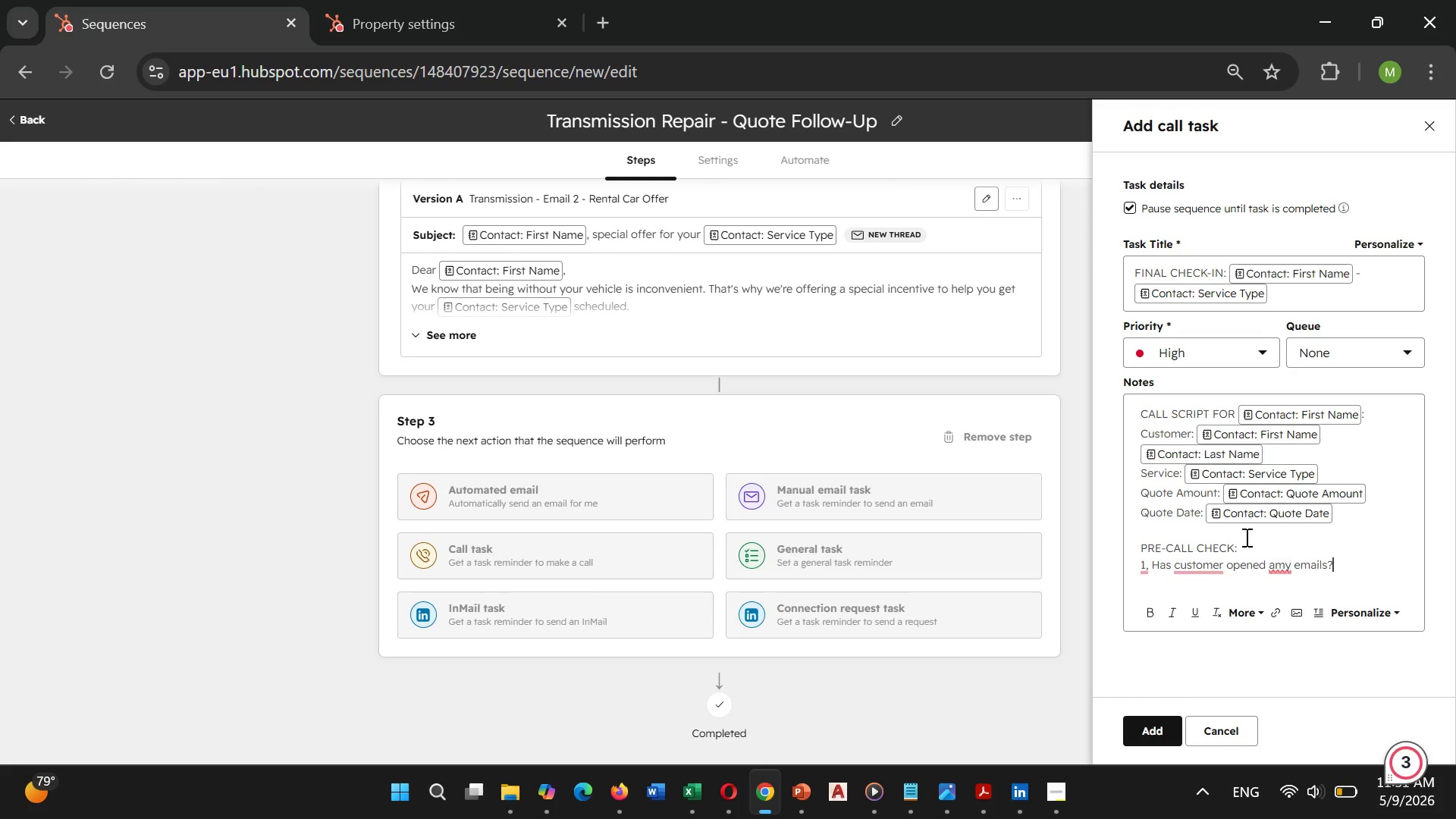 
left_click([1288, 563])
 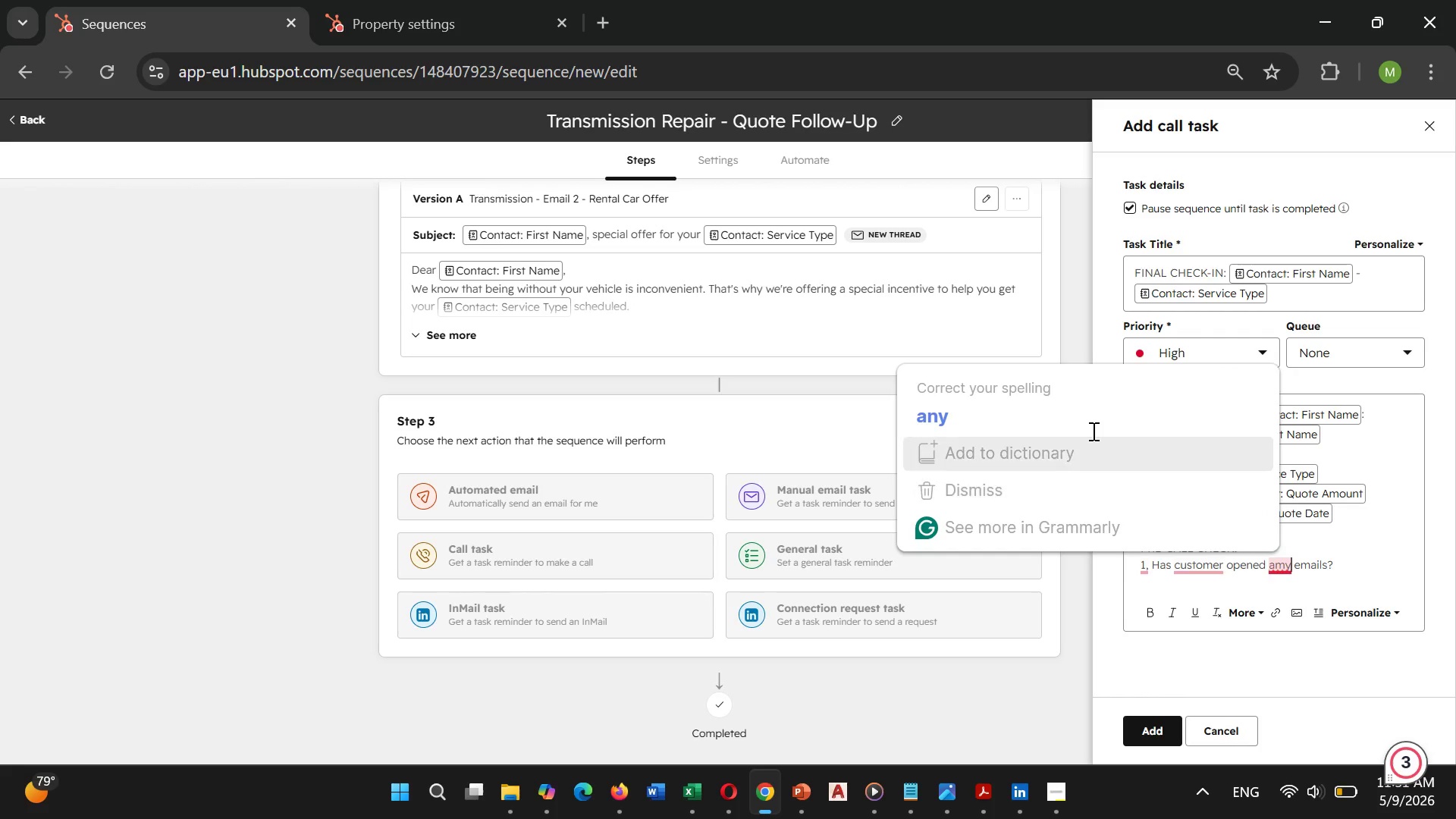 
left_click([1034, 403])
 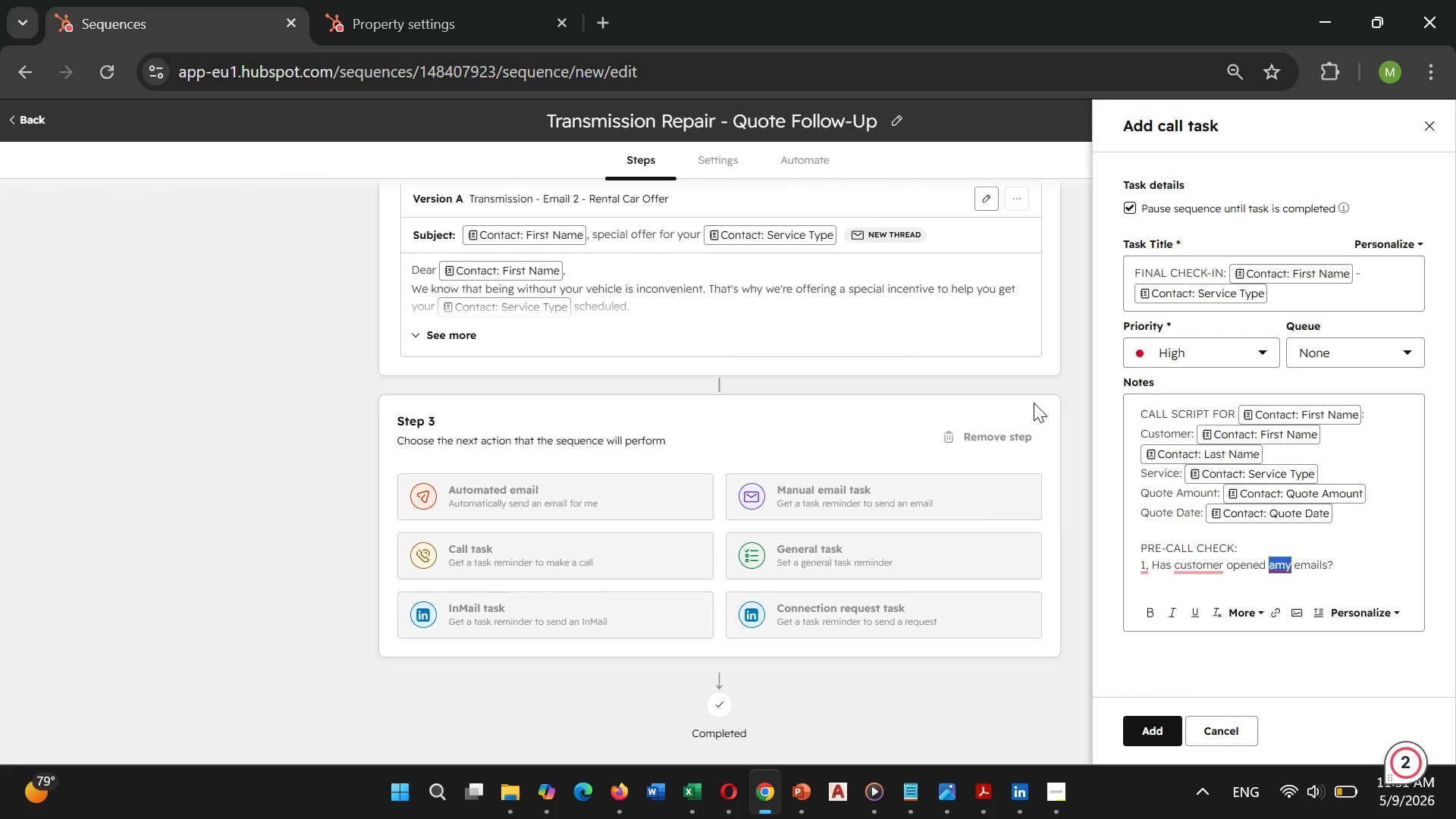 
key(Unknown)
 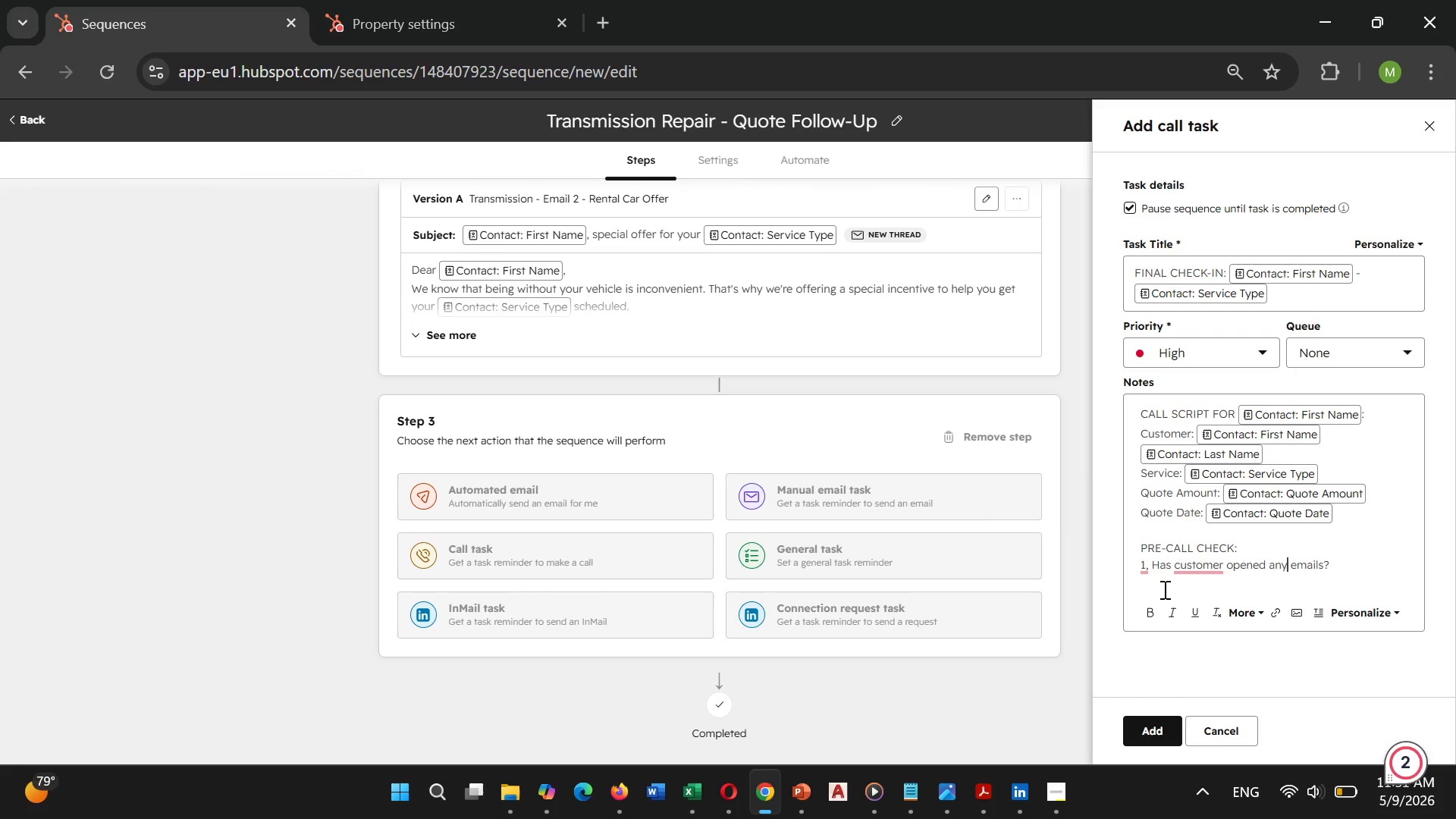 
key(Unknown)
 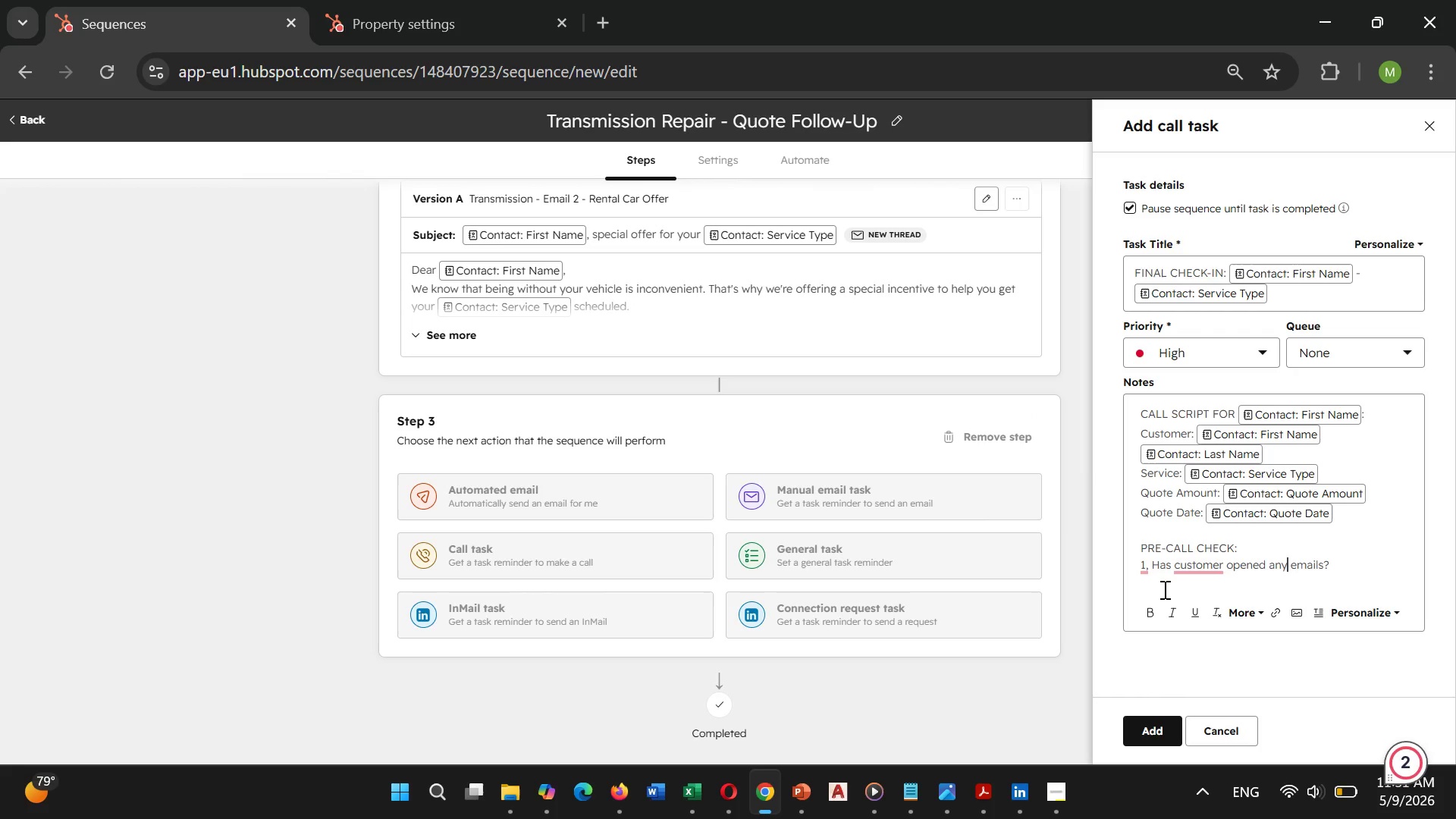 
key(Unknown)
 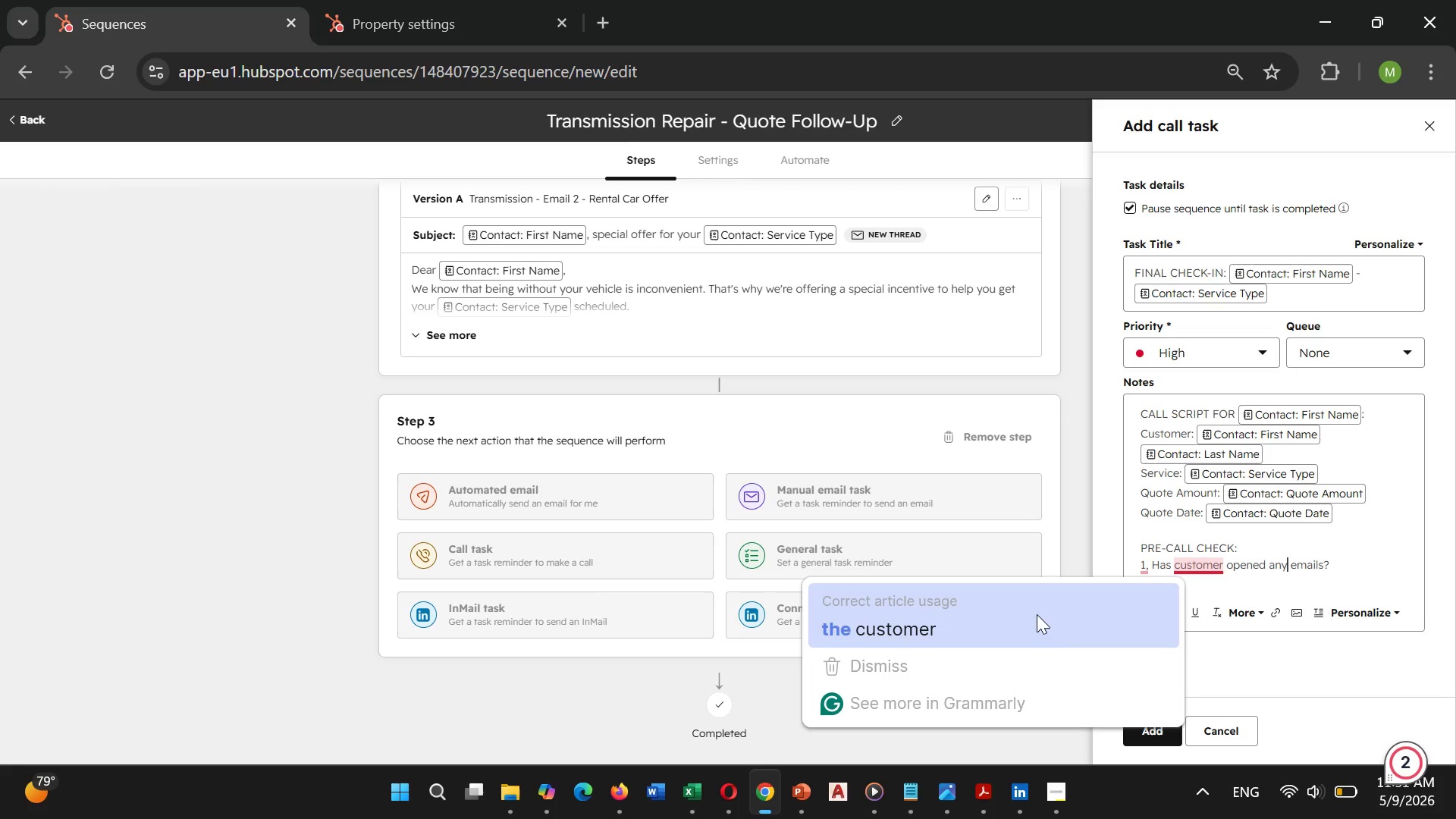 
left_click([902, 600])
 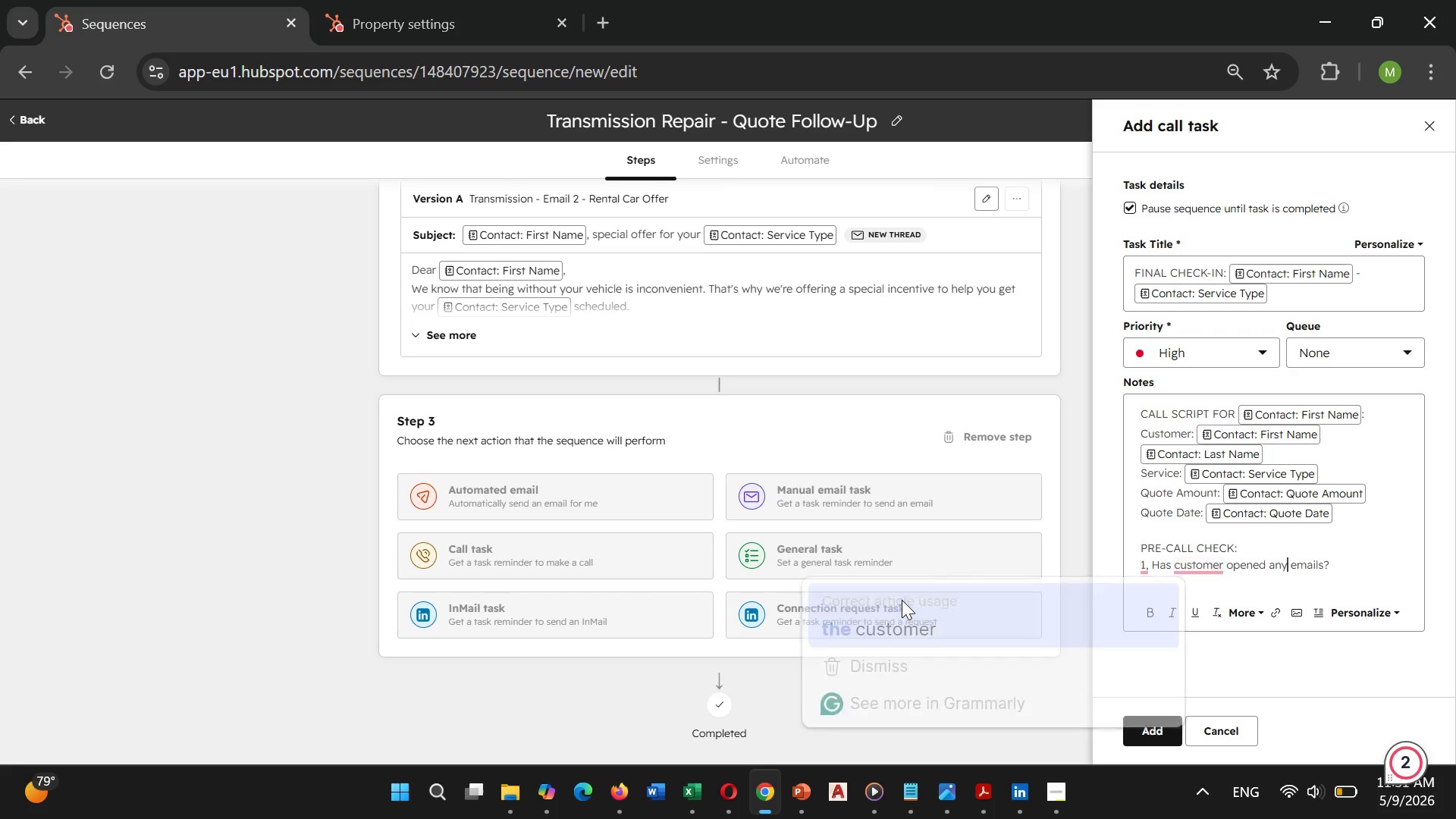 
key(Unknown)
 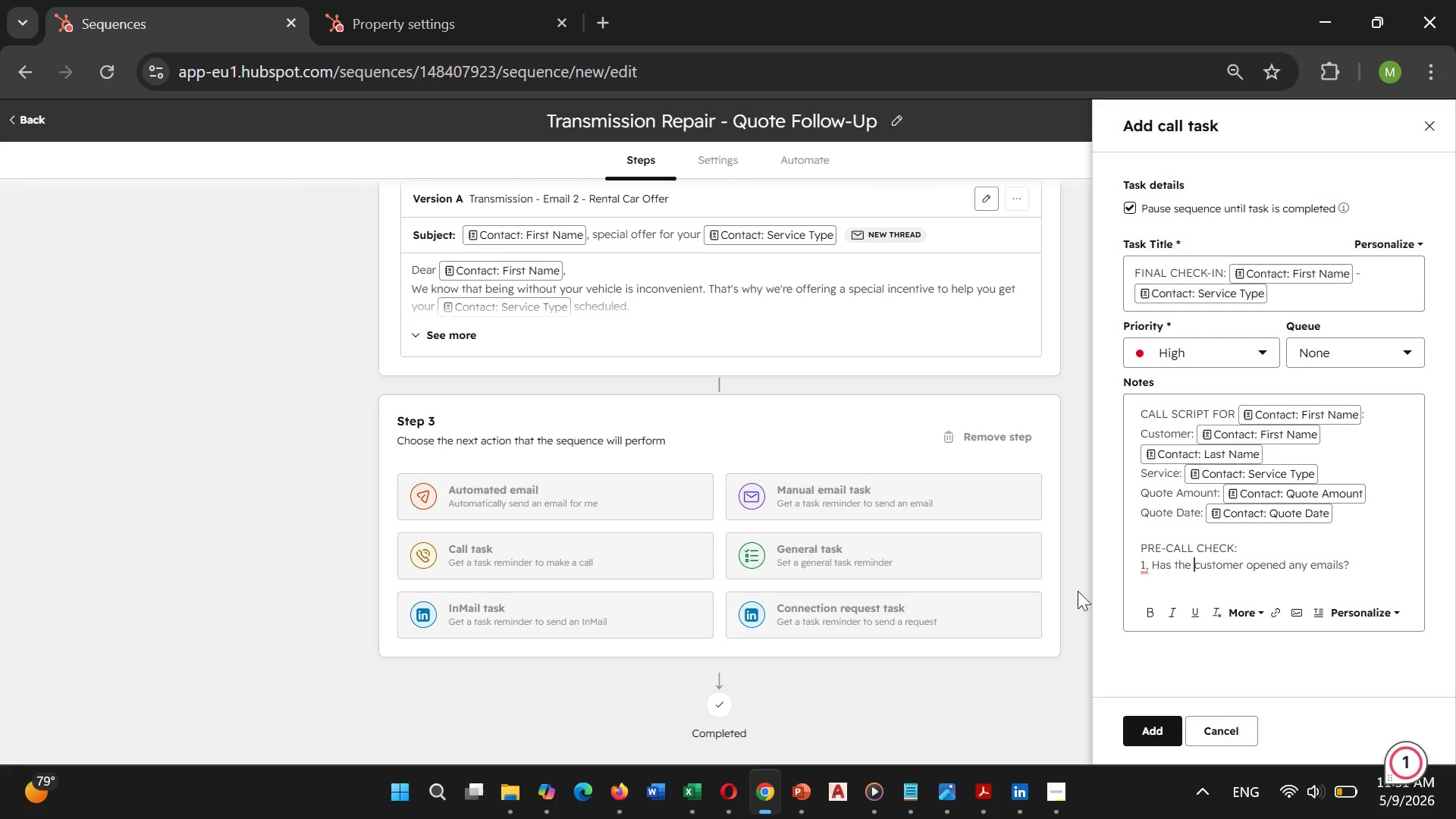 
key(Unknown)
 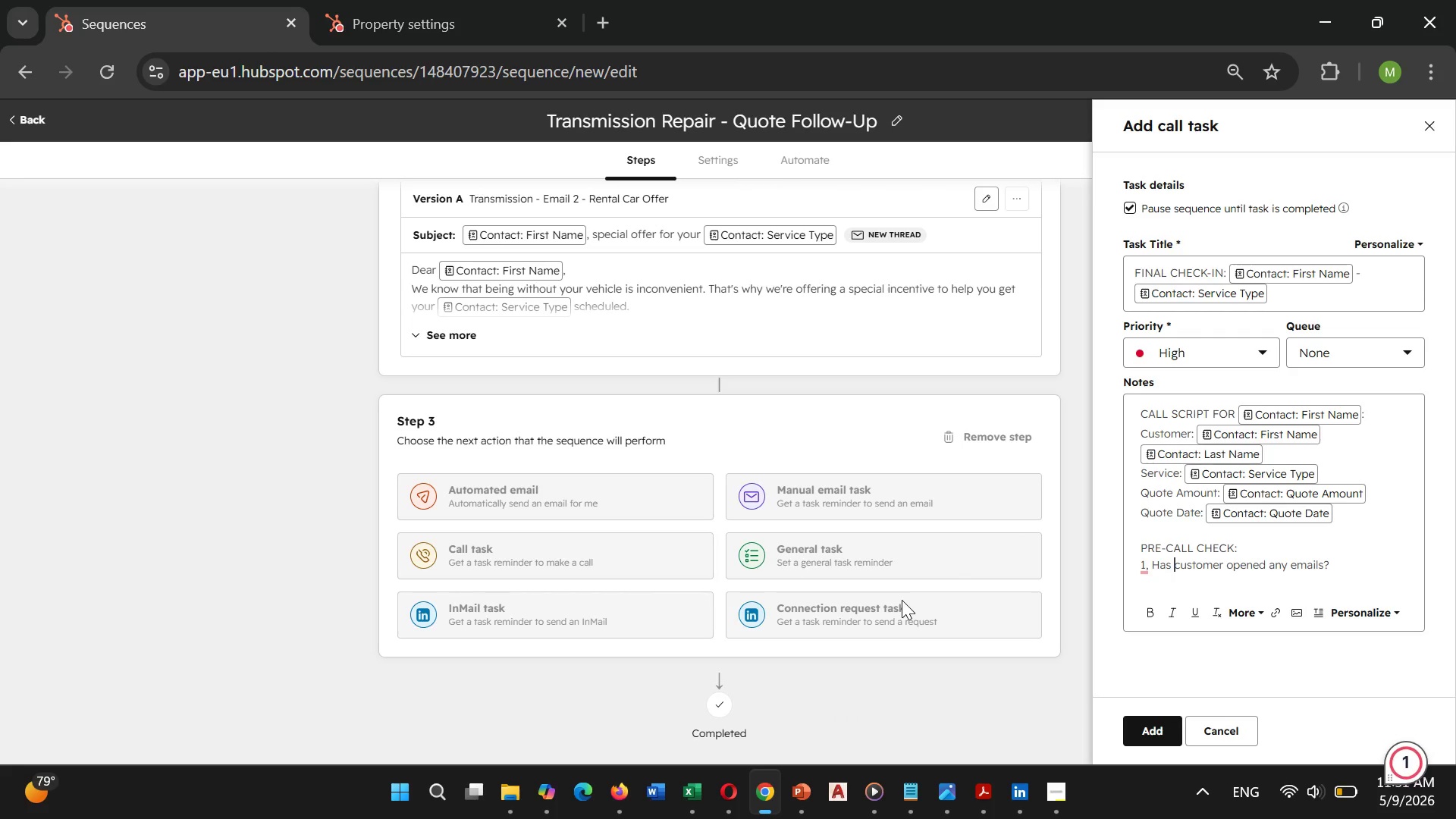 
hold_key(key=Unknown, duration=3.56)
 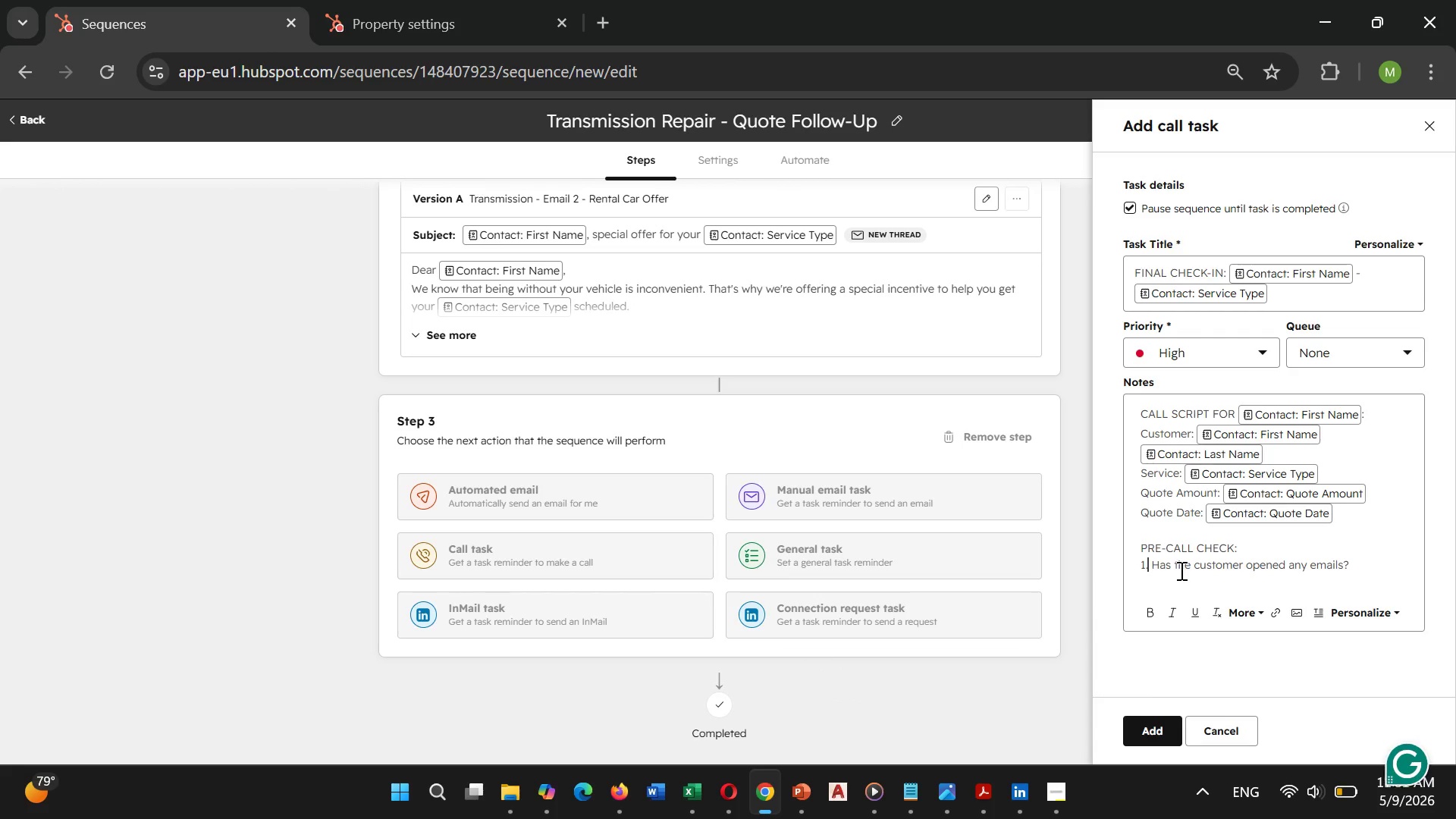 
left_click([912, 606])
 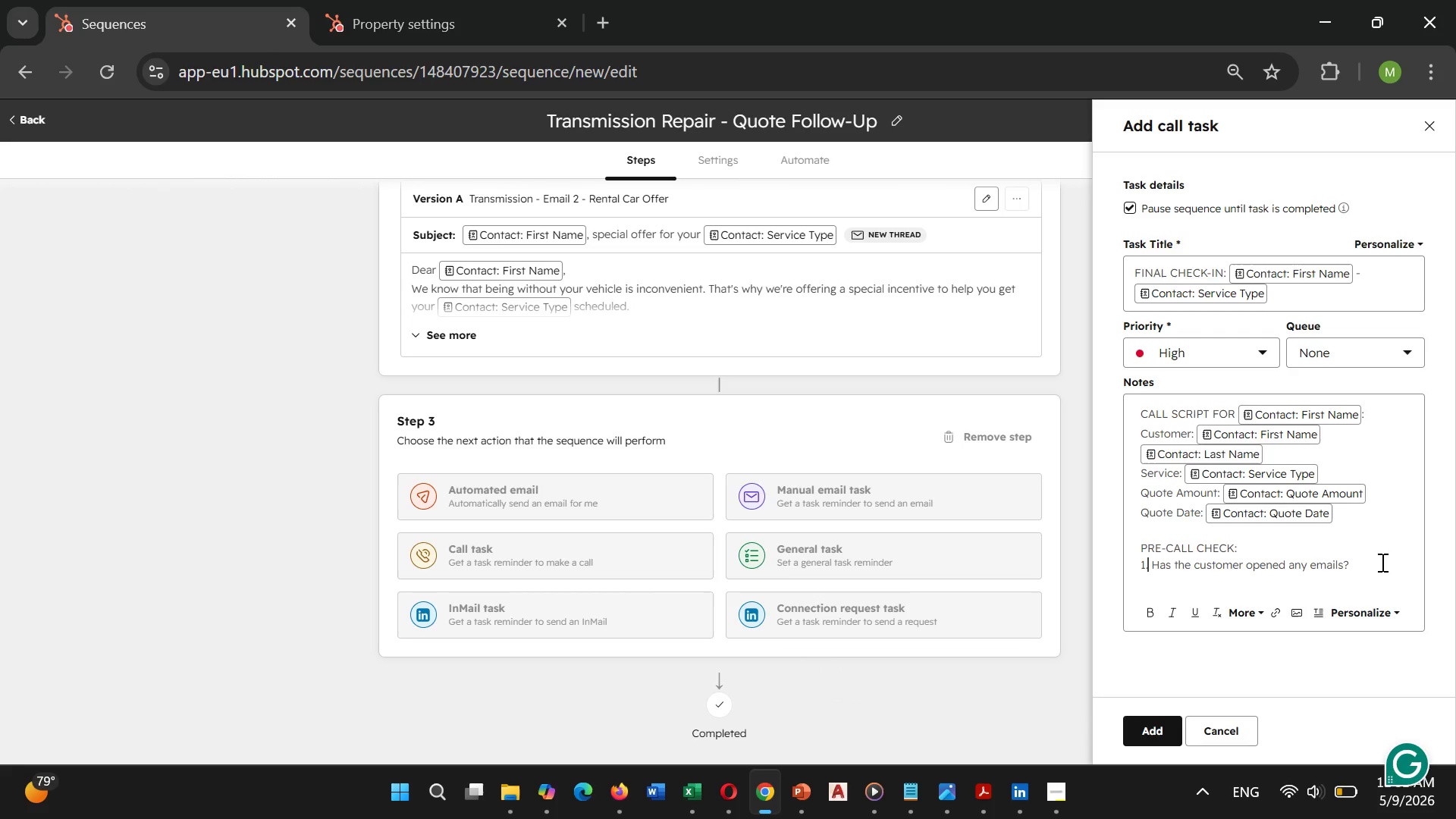 
left_click([1358, 557])
 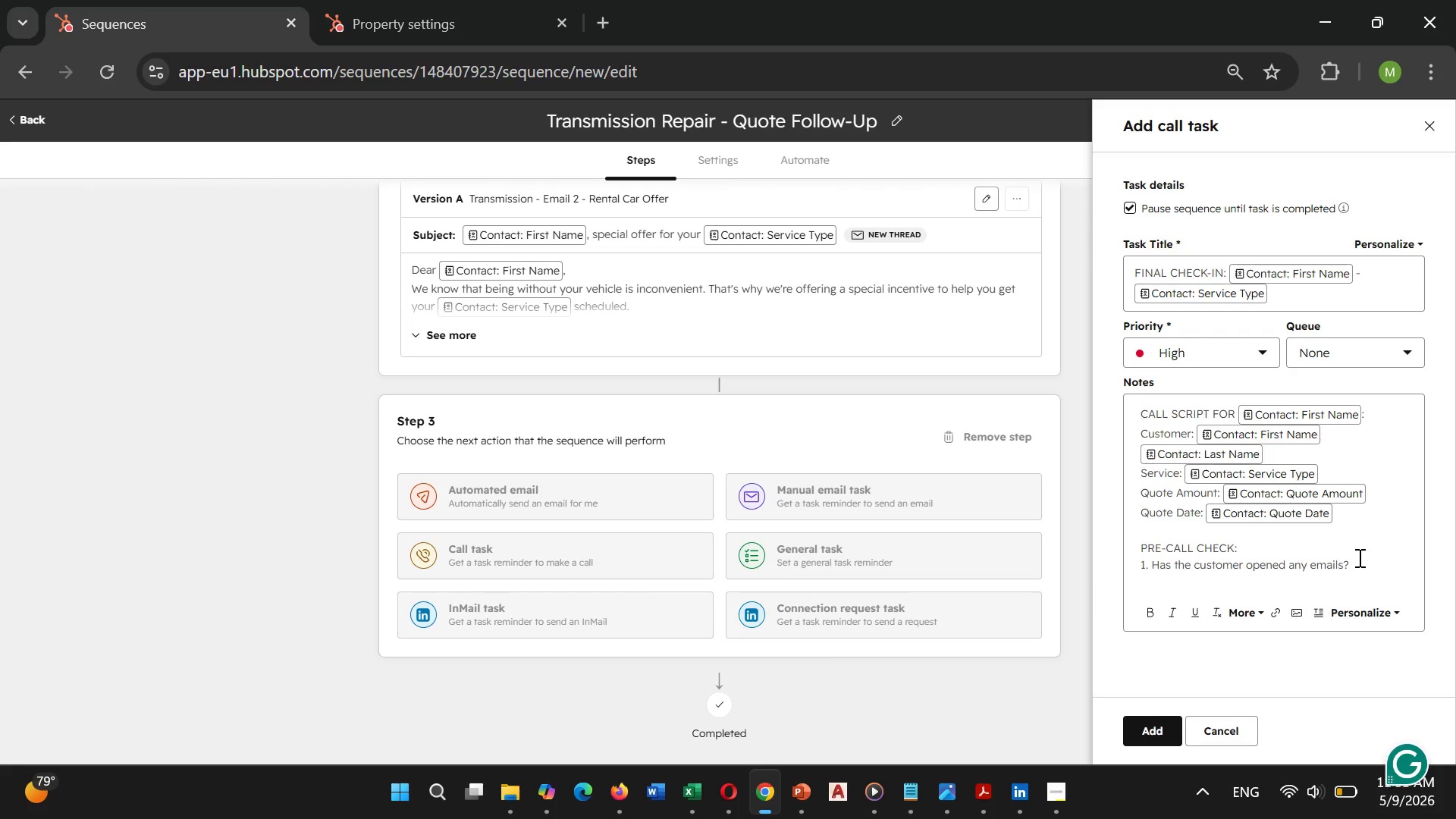 
key(Space)
 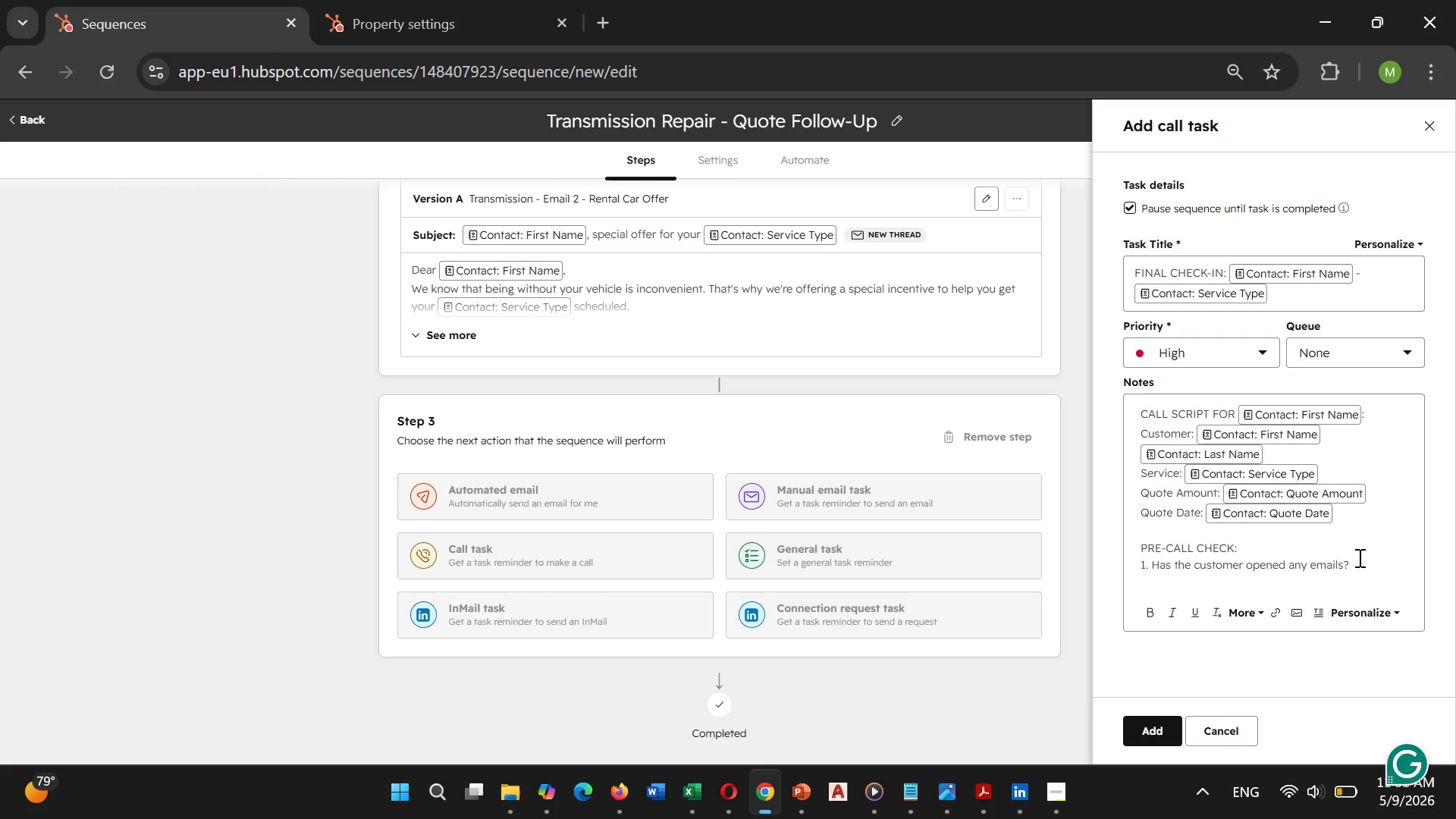 
type((check engage)
 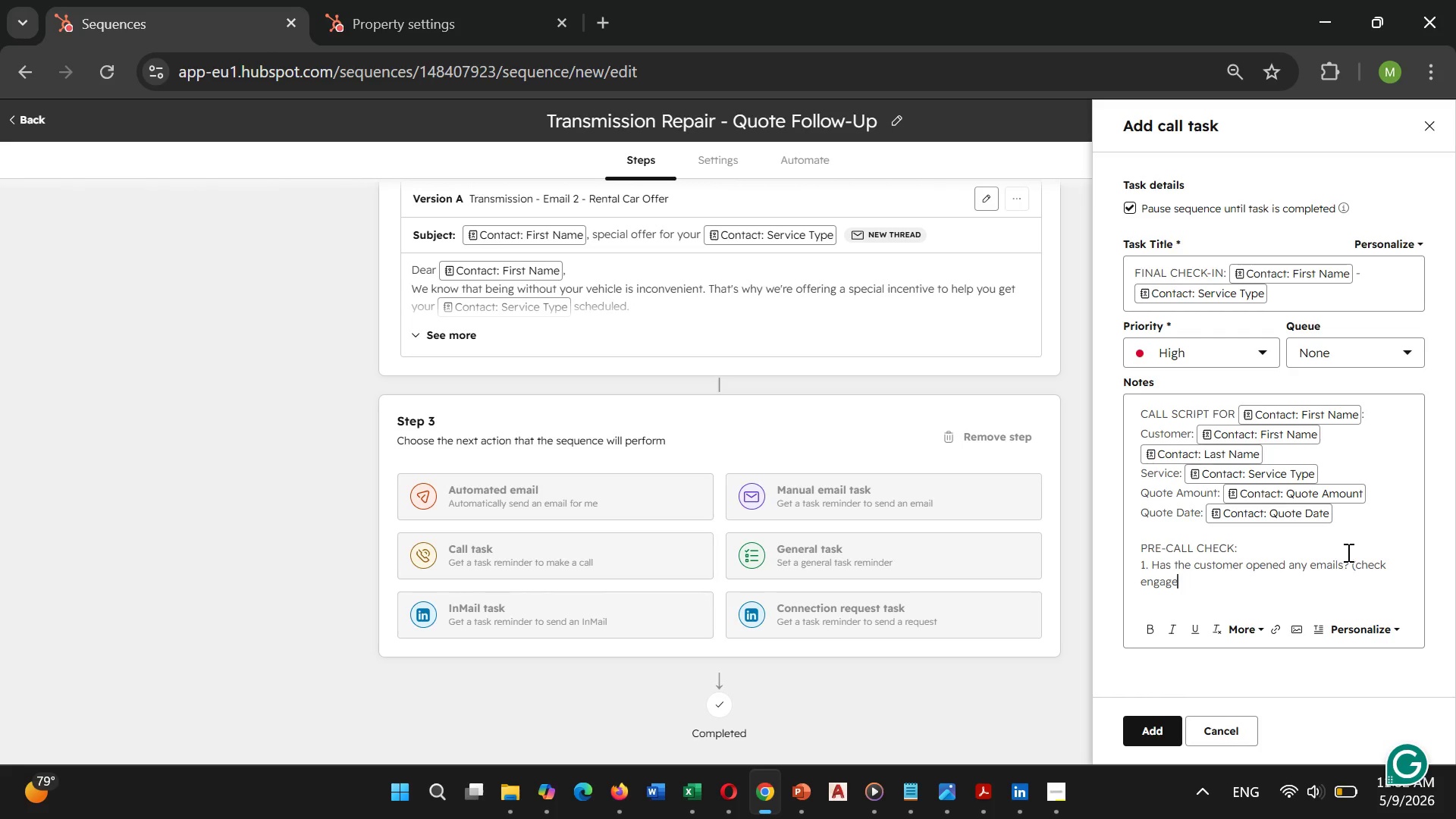 
type(ment))
 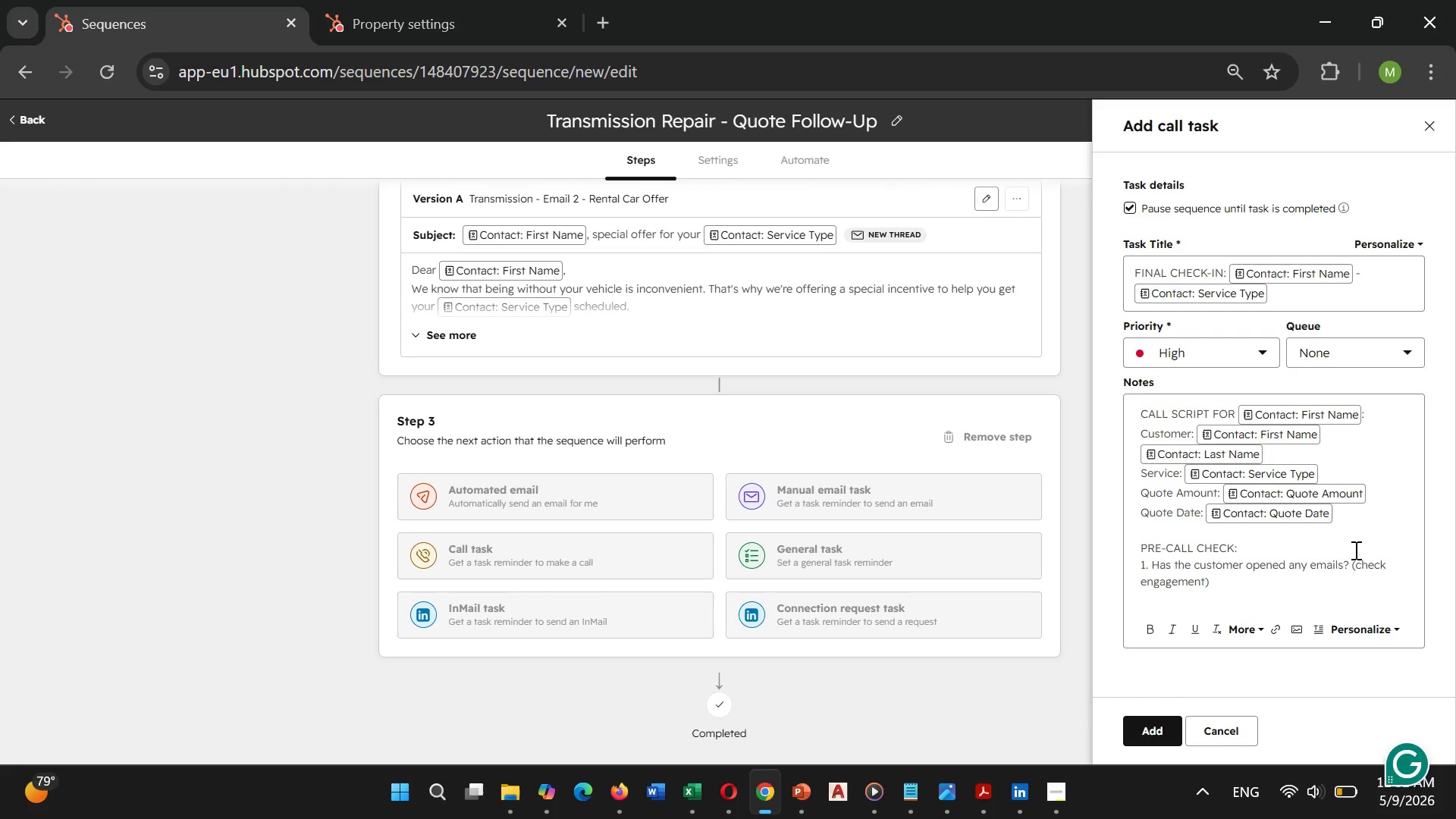 
wait(5.05)
 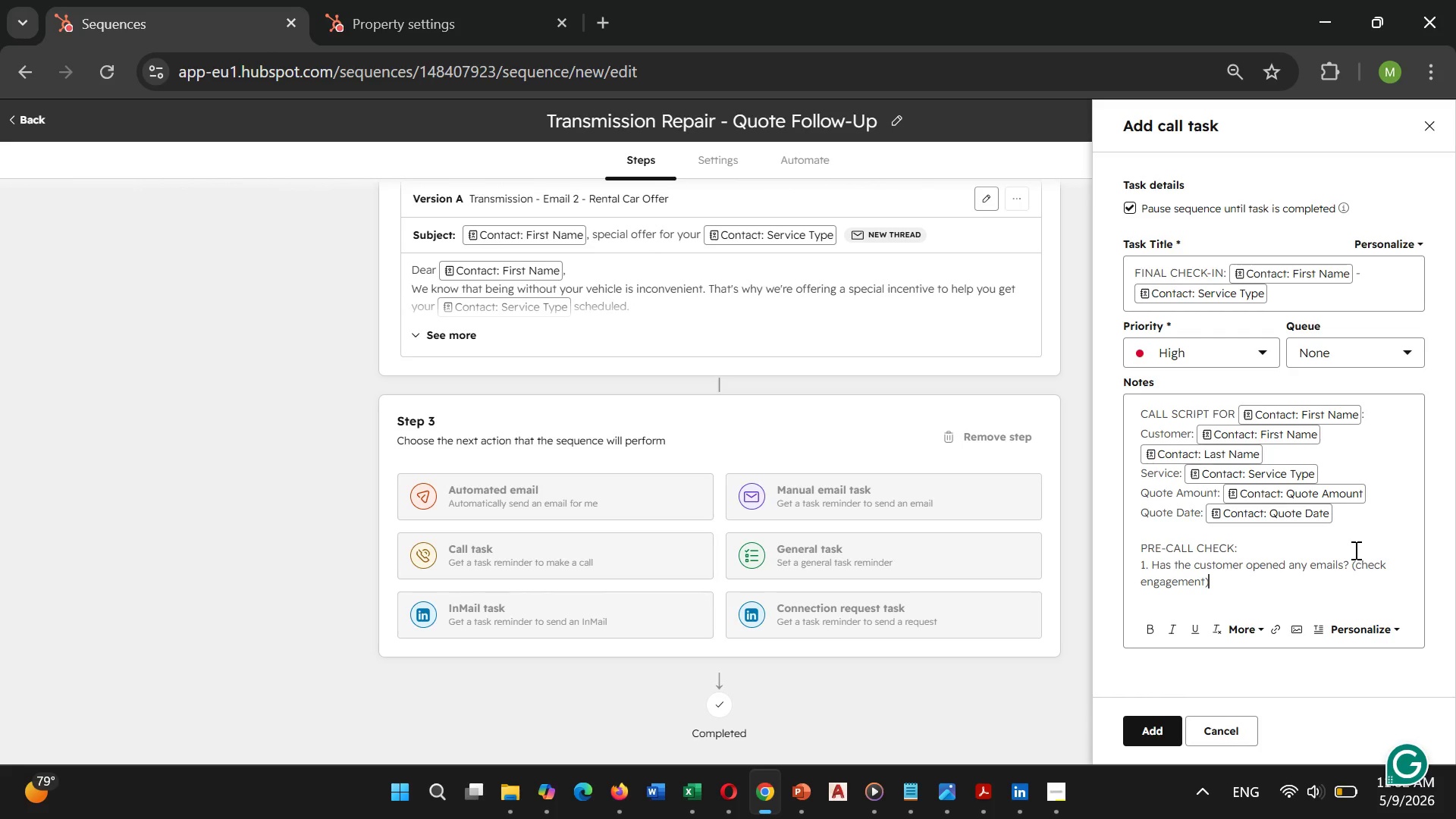 
key(Enter)
 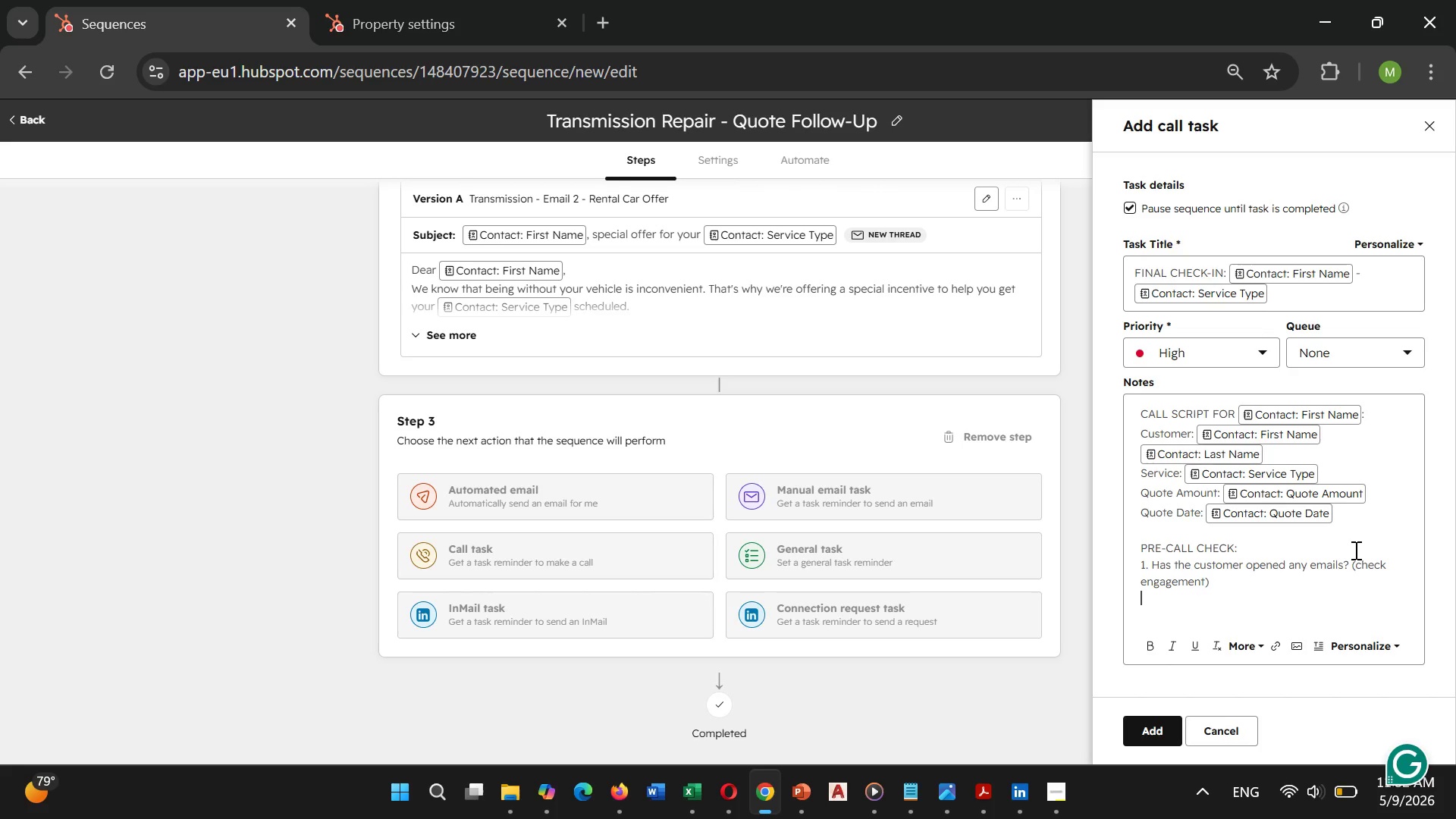 
type(2. has)
 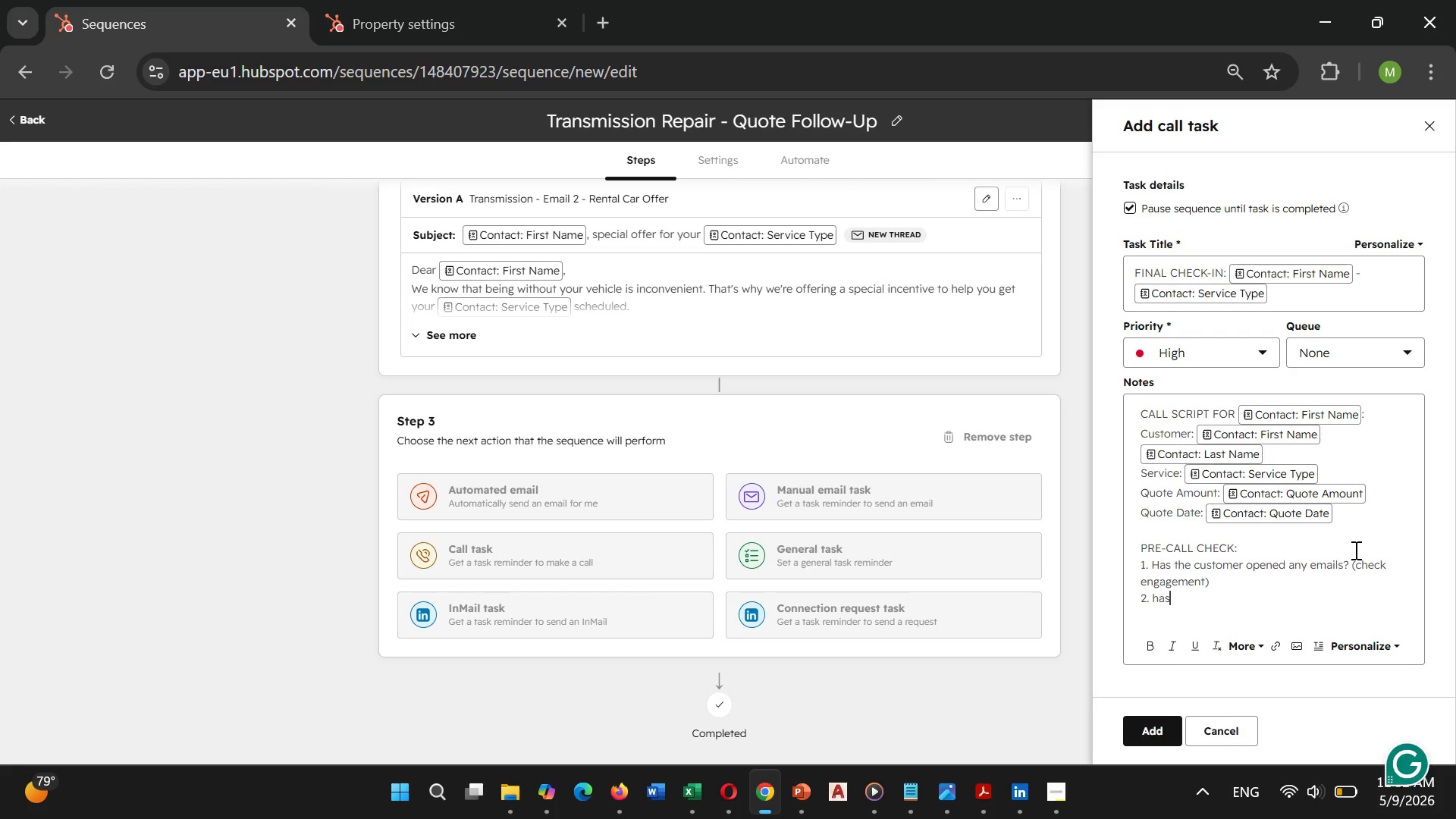 
key(ArrowLeft)
 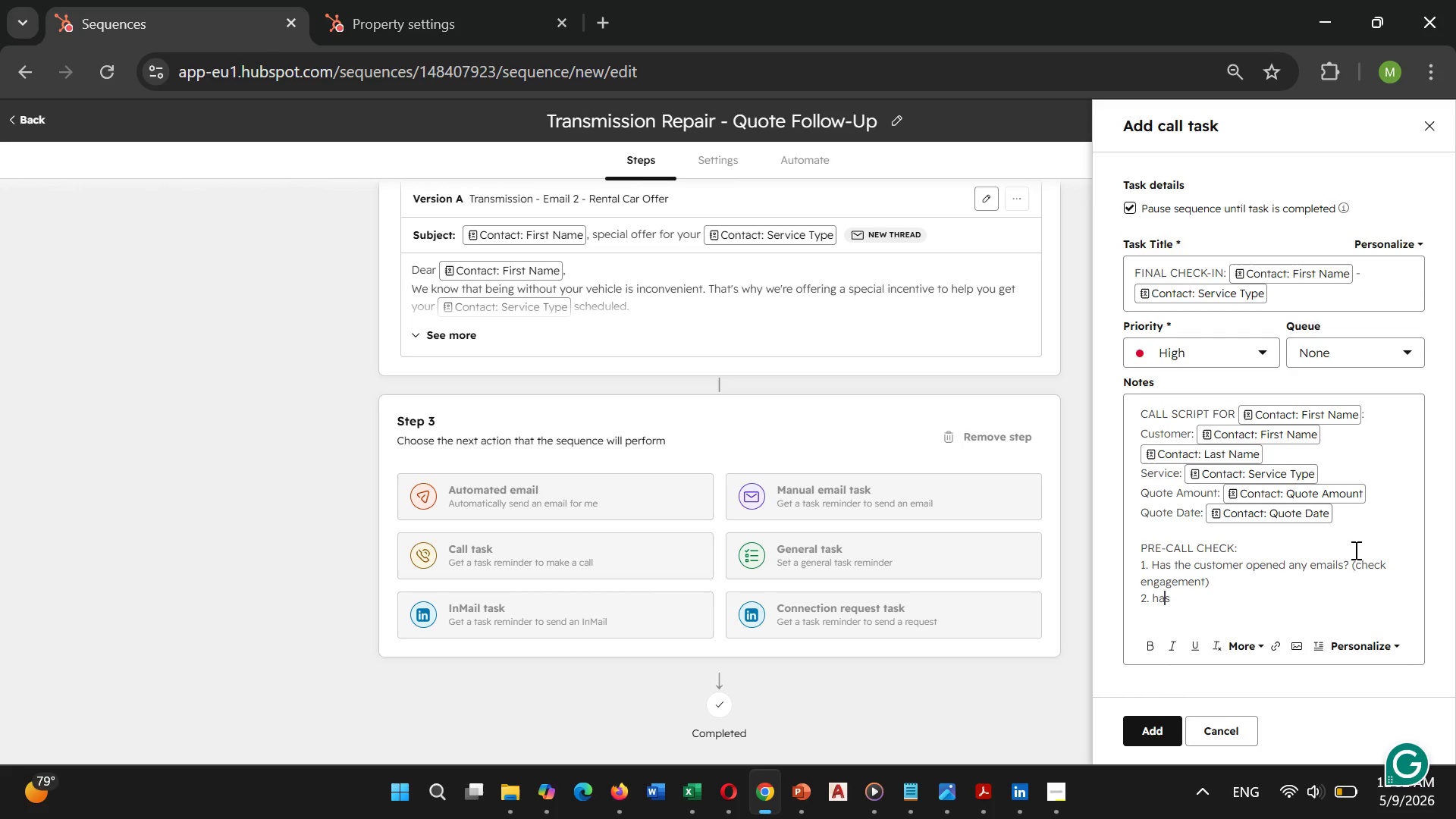 
key(ArrowLeft)
 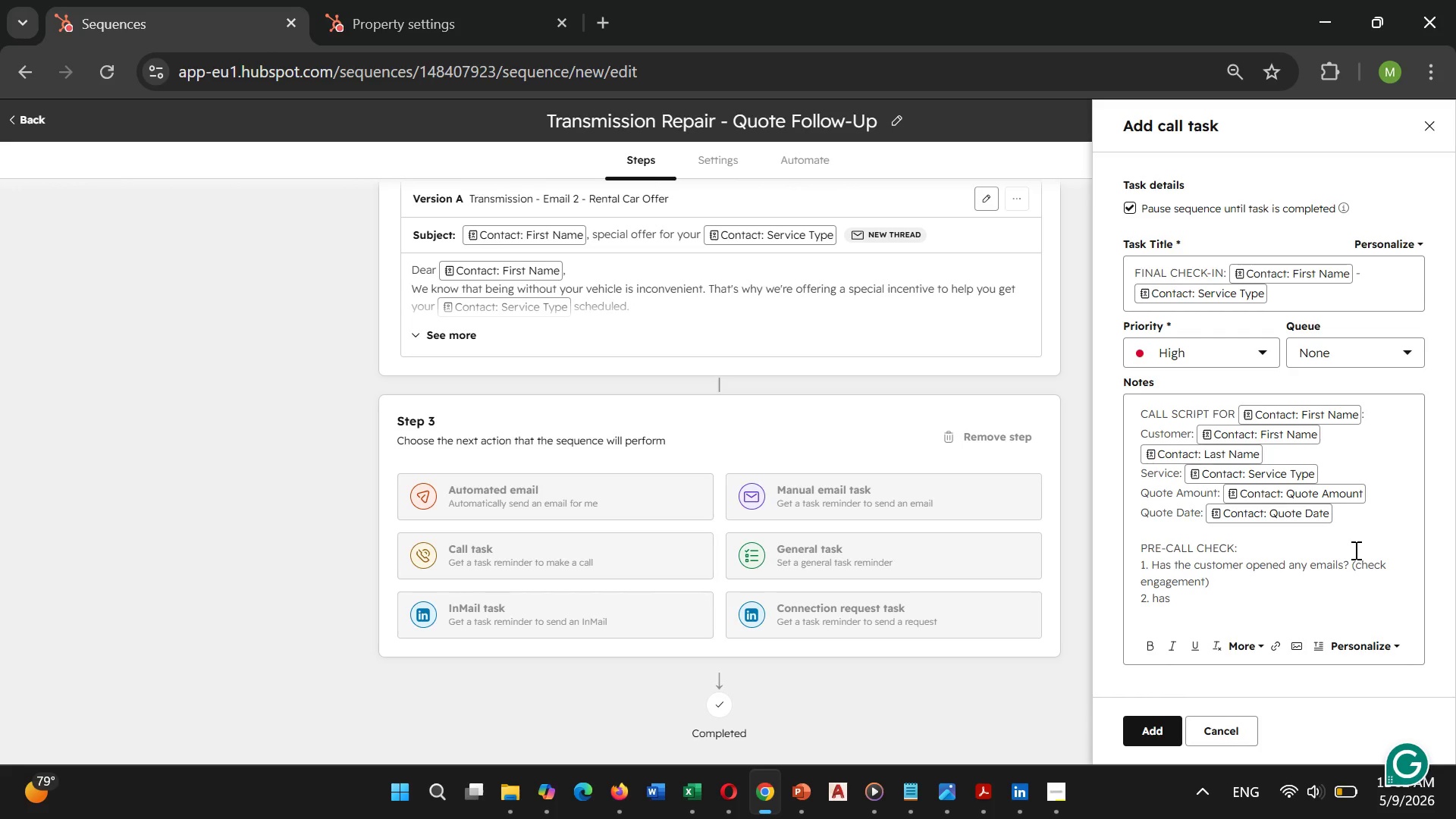 
key(Backspace)
 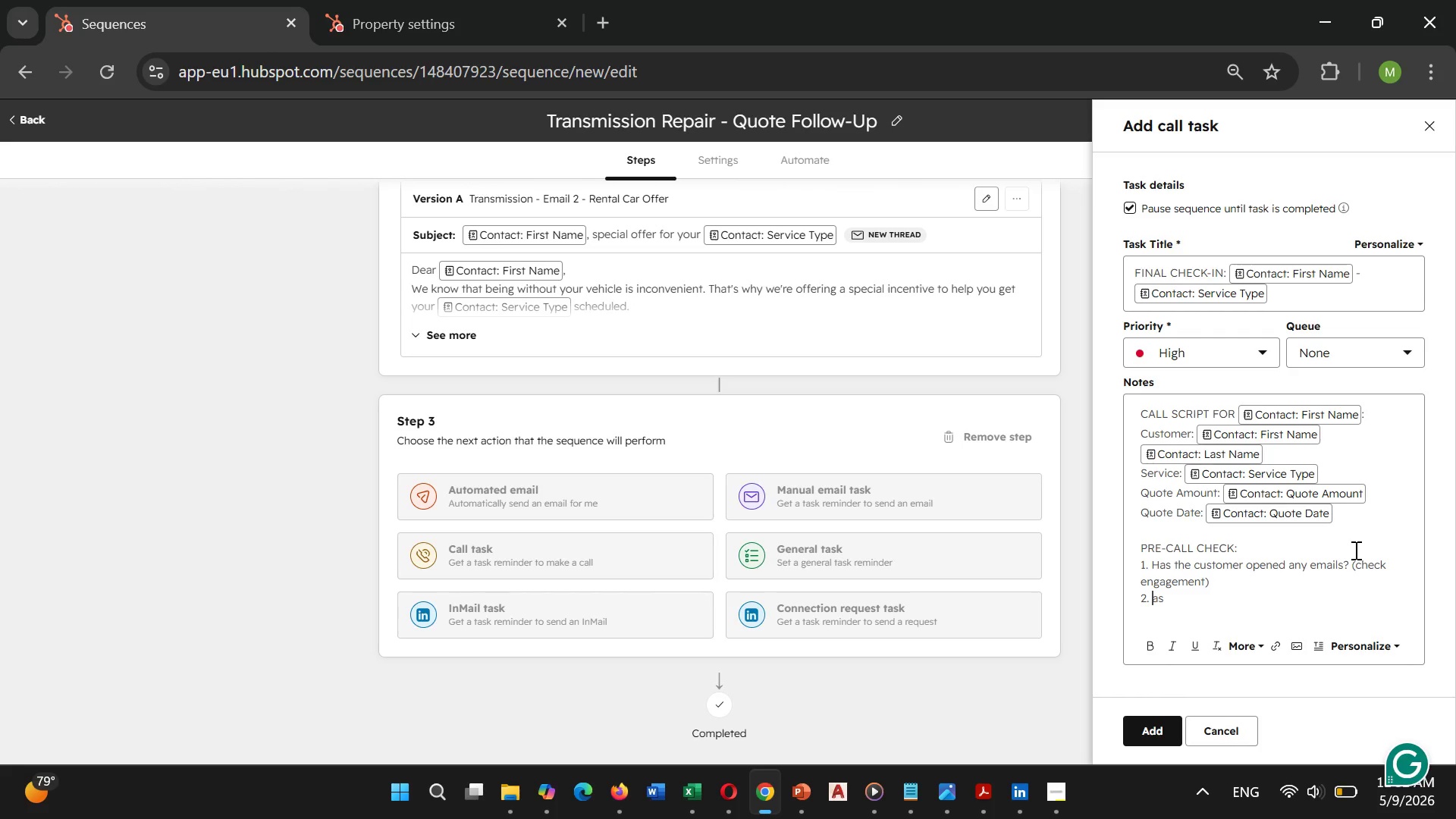 
key(Shift+H)
 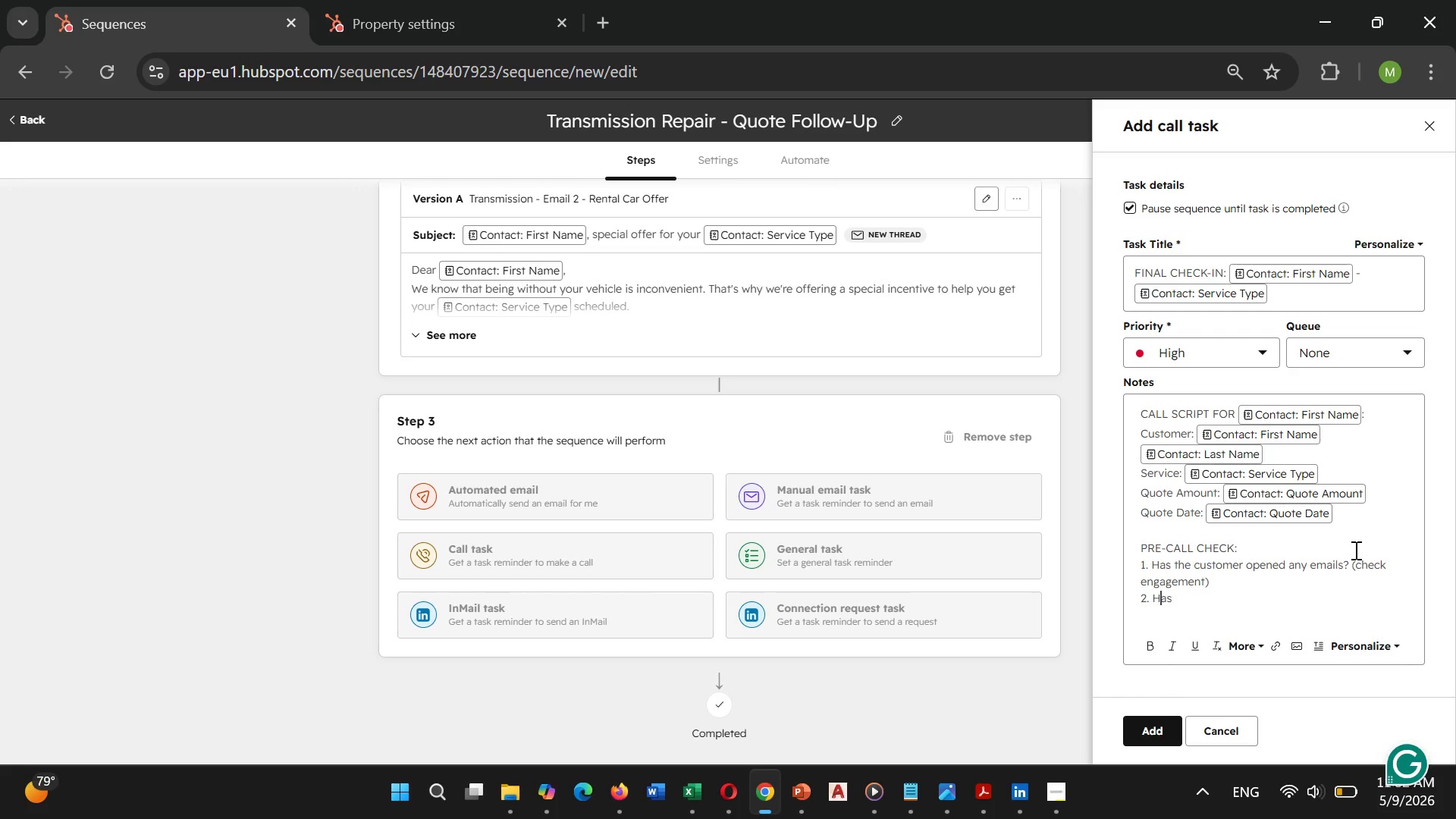 
key(ArrowRight)
 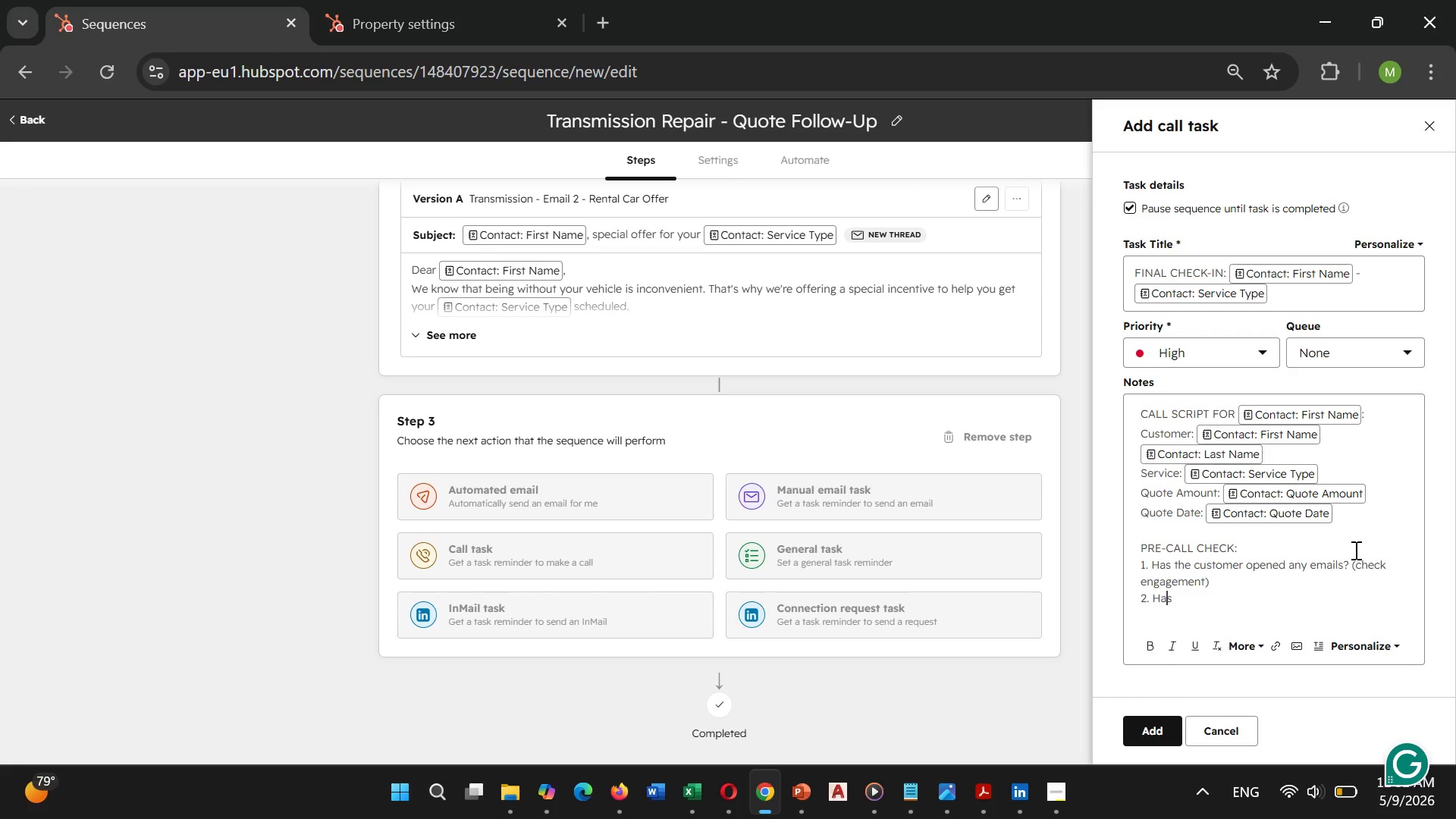 
key(ArrowRight)
 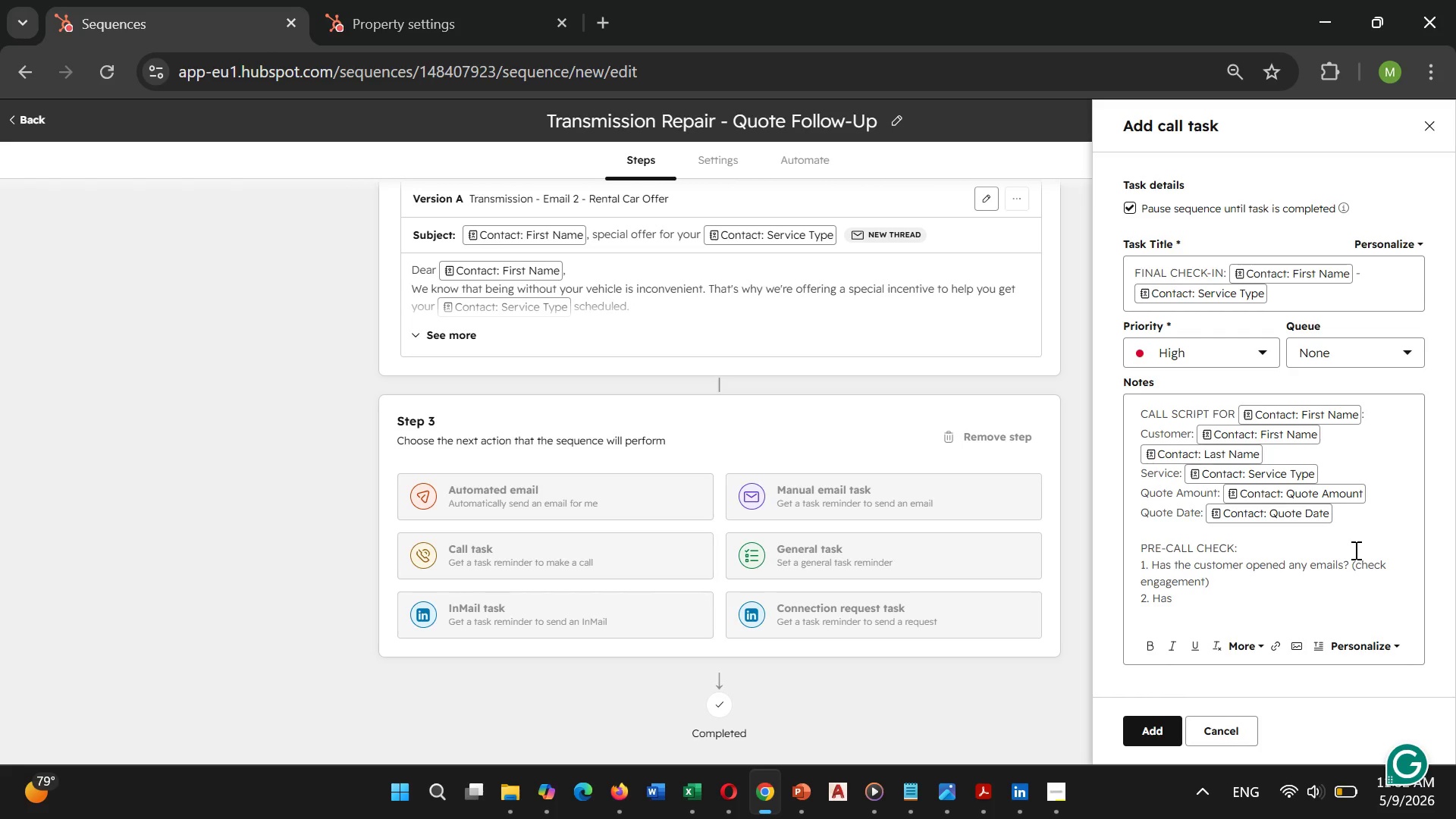 
type( customer replied)
 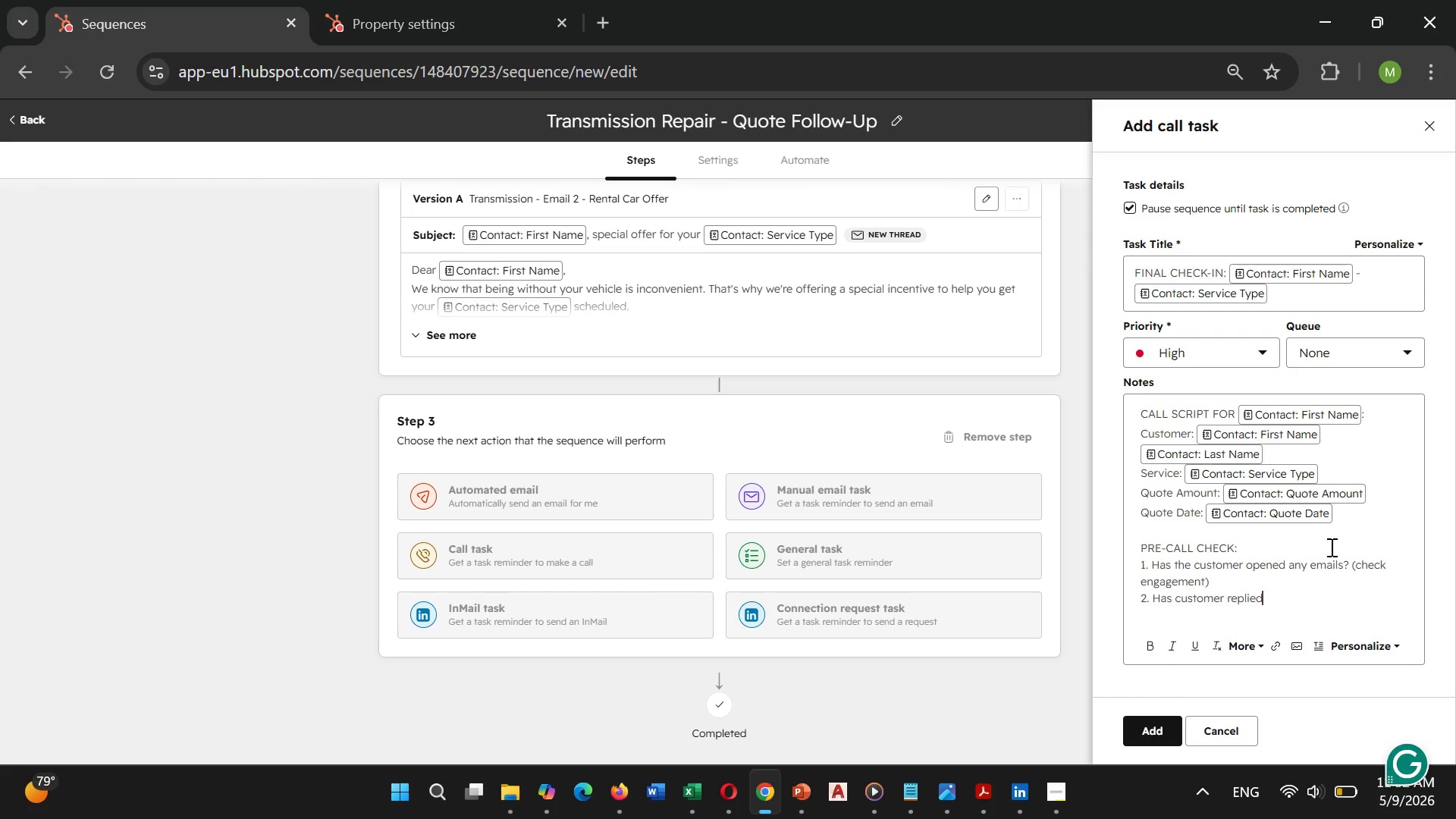 
type(? (If yes,)
 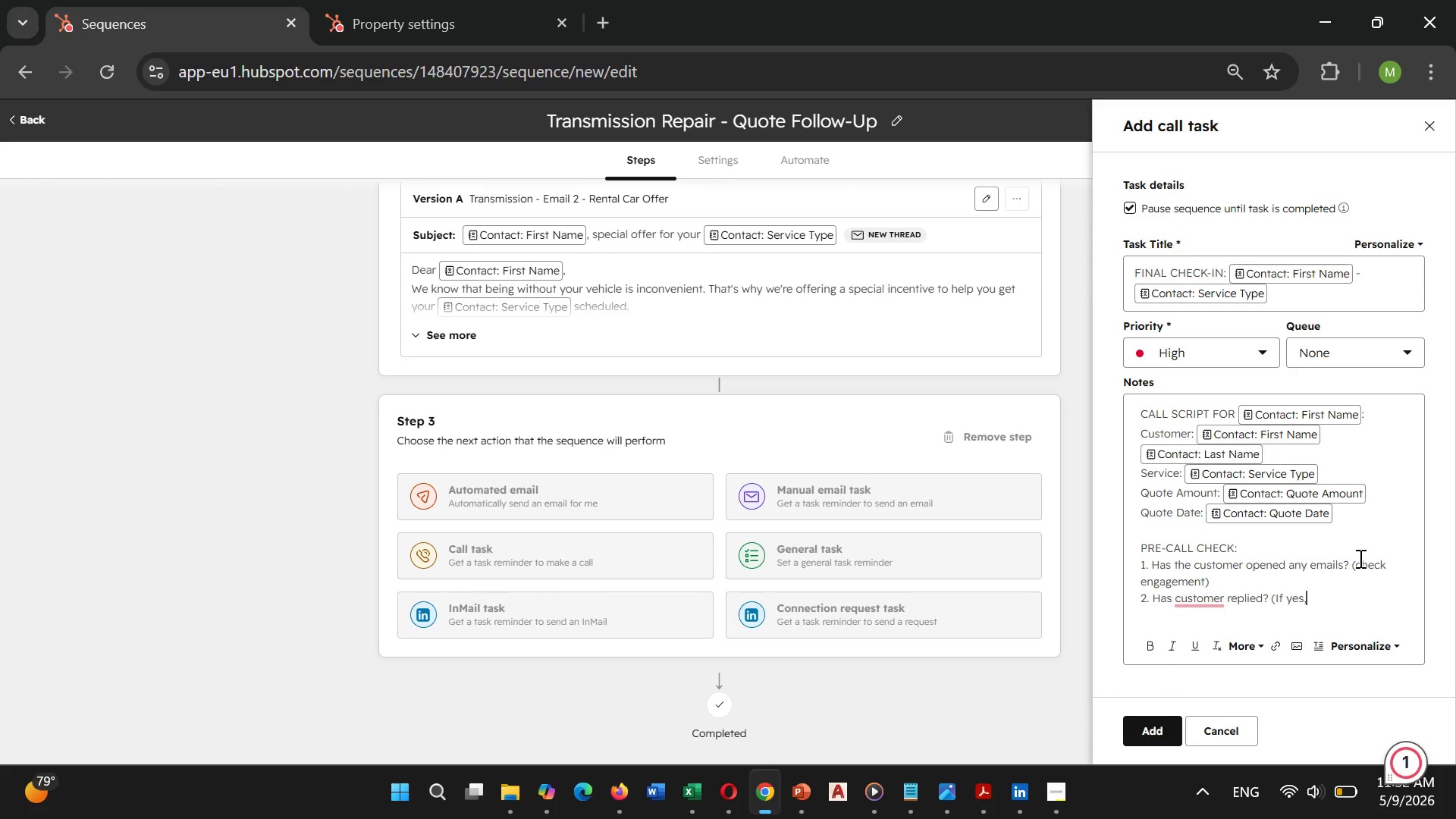 
left_click([905, 454])
 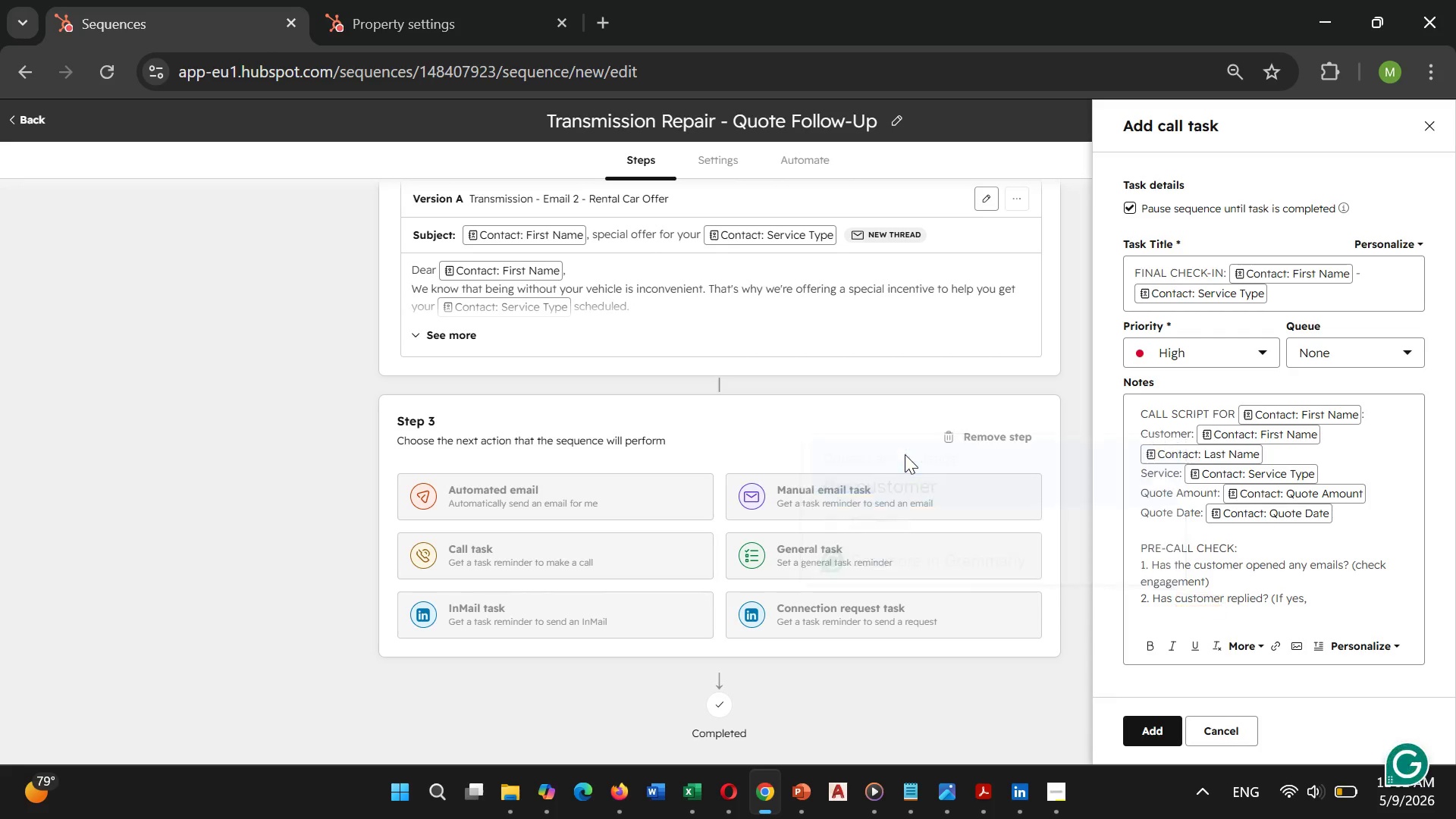 
key(Unknown)
 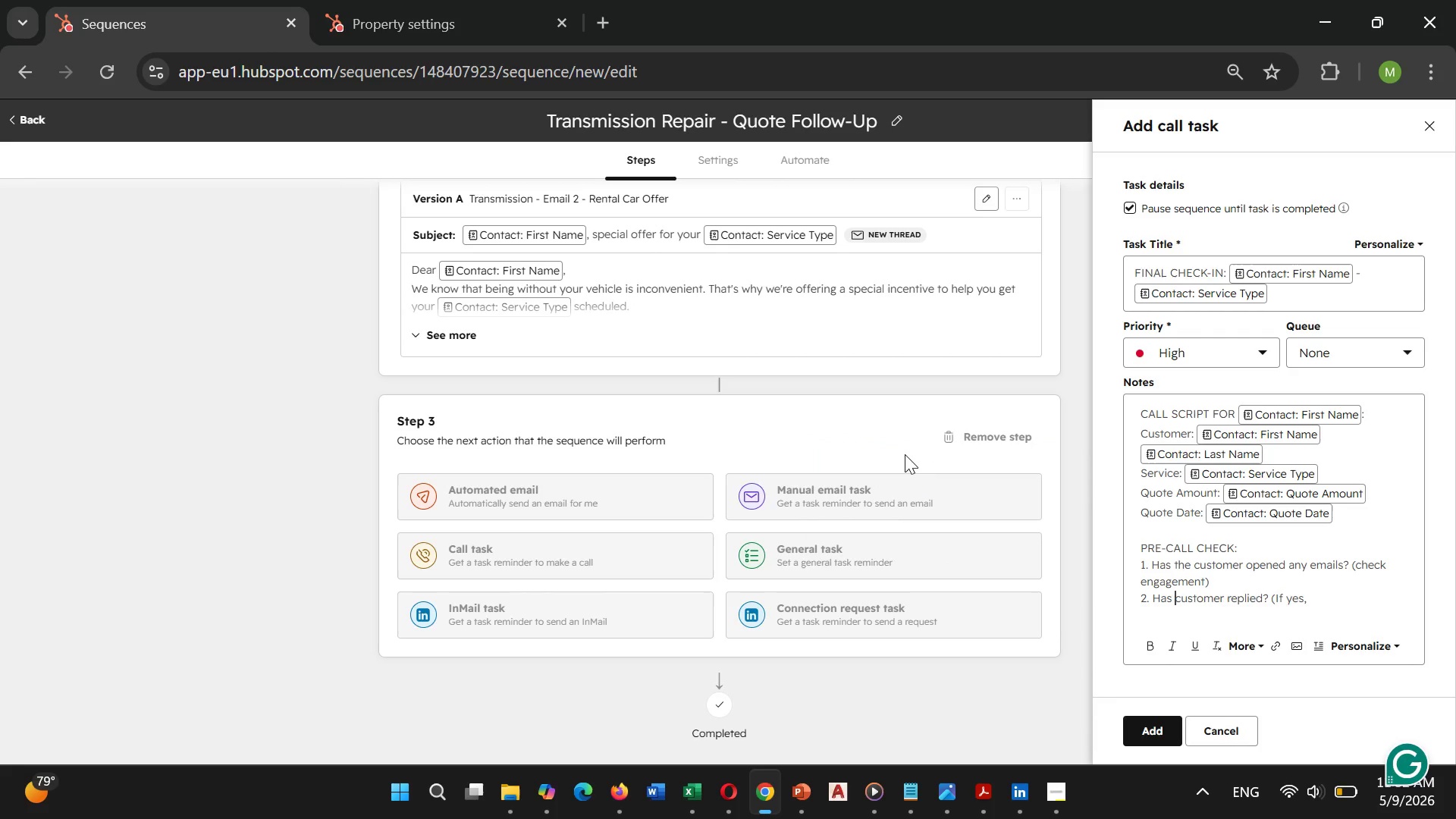 
key(Unknown)
 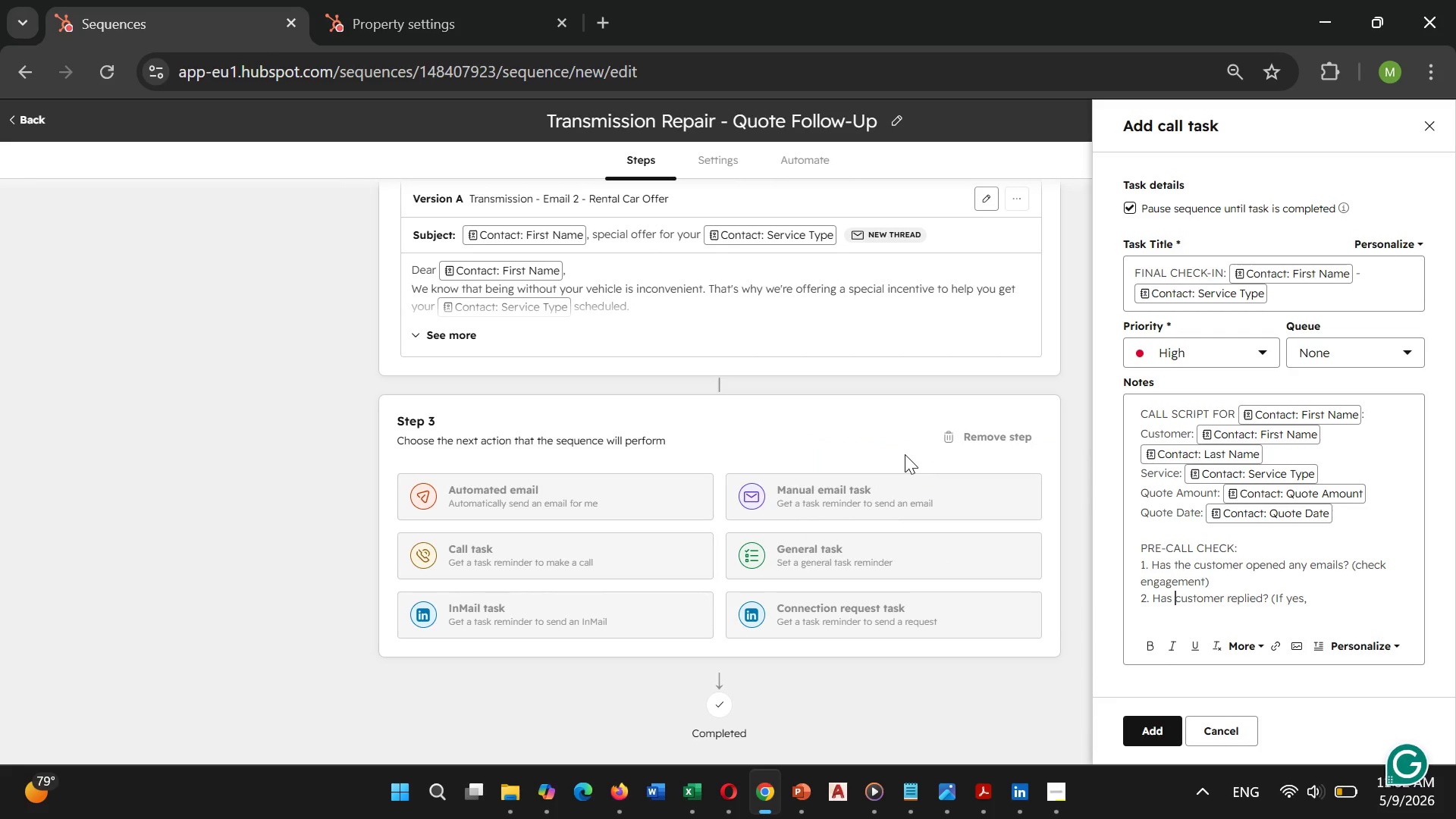 
left_click([1338, 598])
 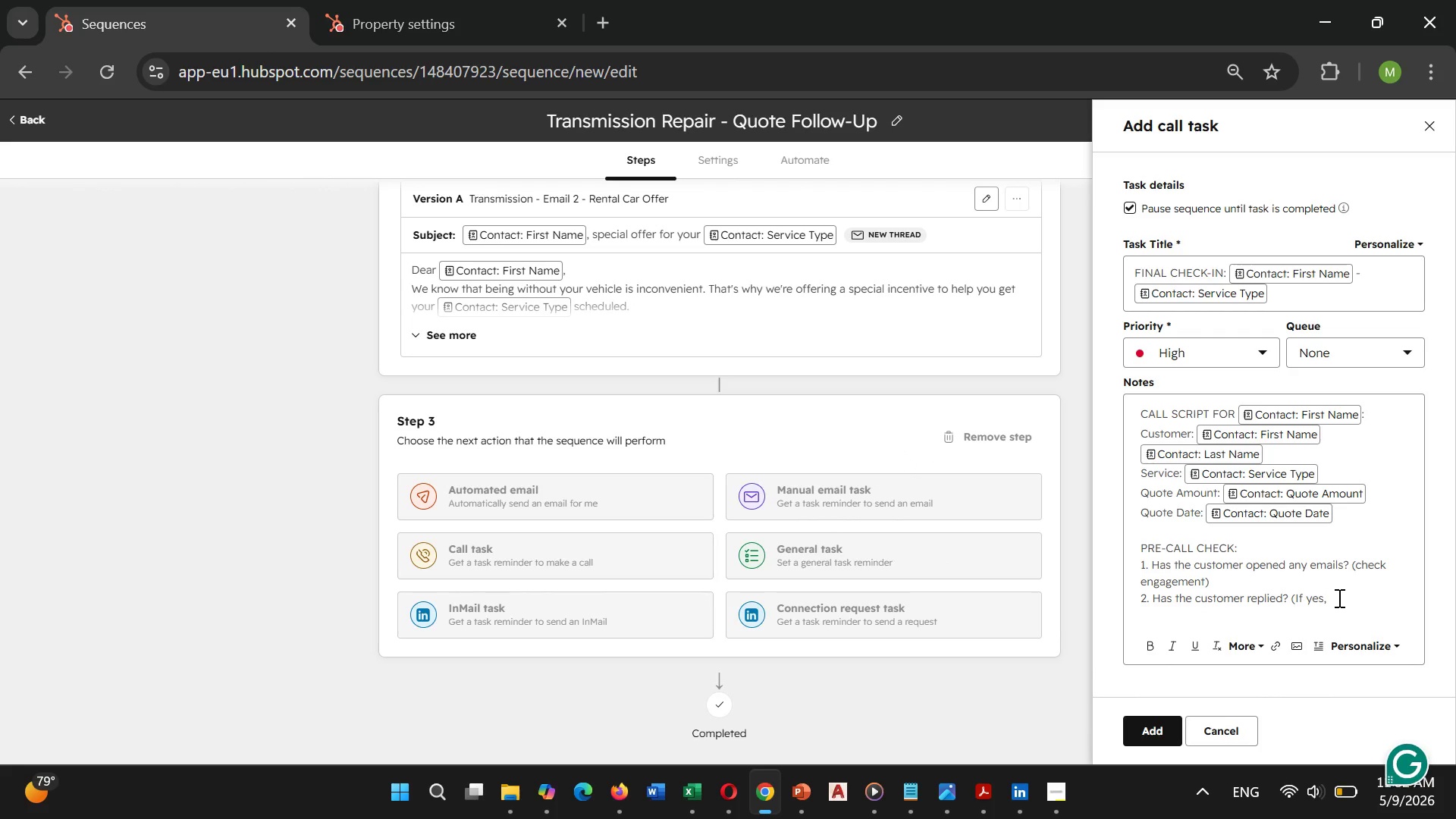 
type( DN)
key(Backspace)
type(O NOT)
 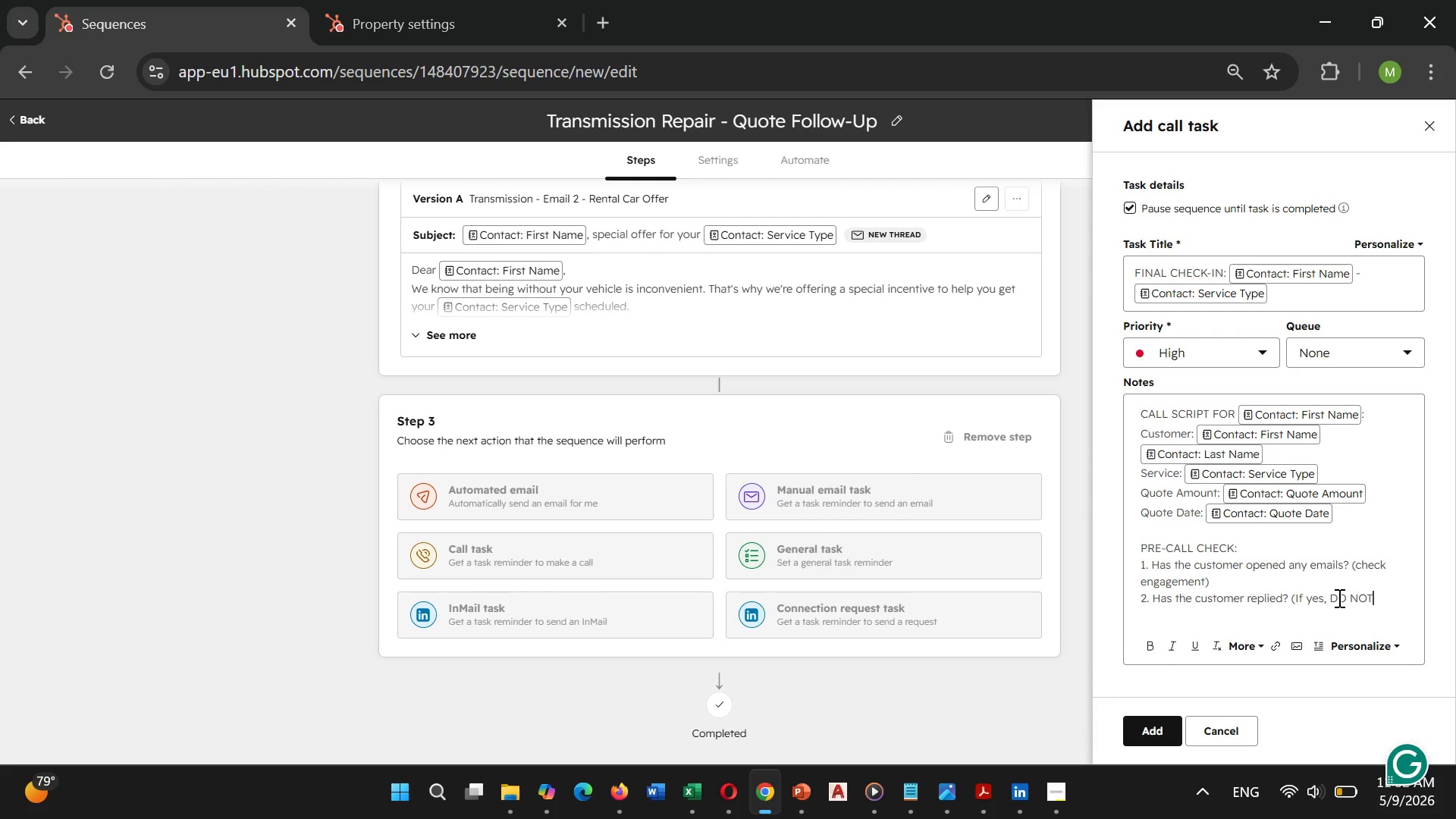 
type( call))
 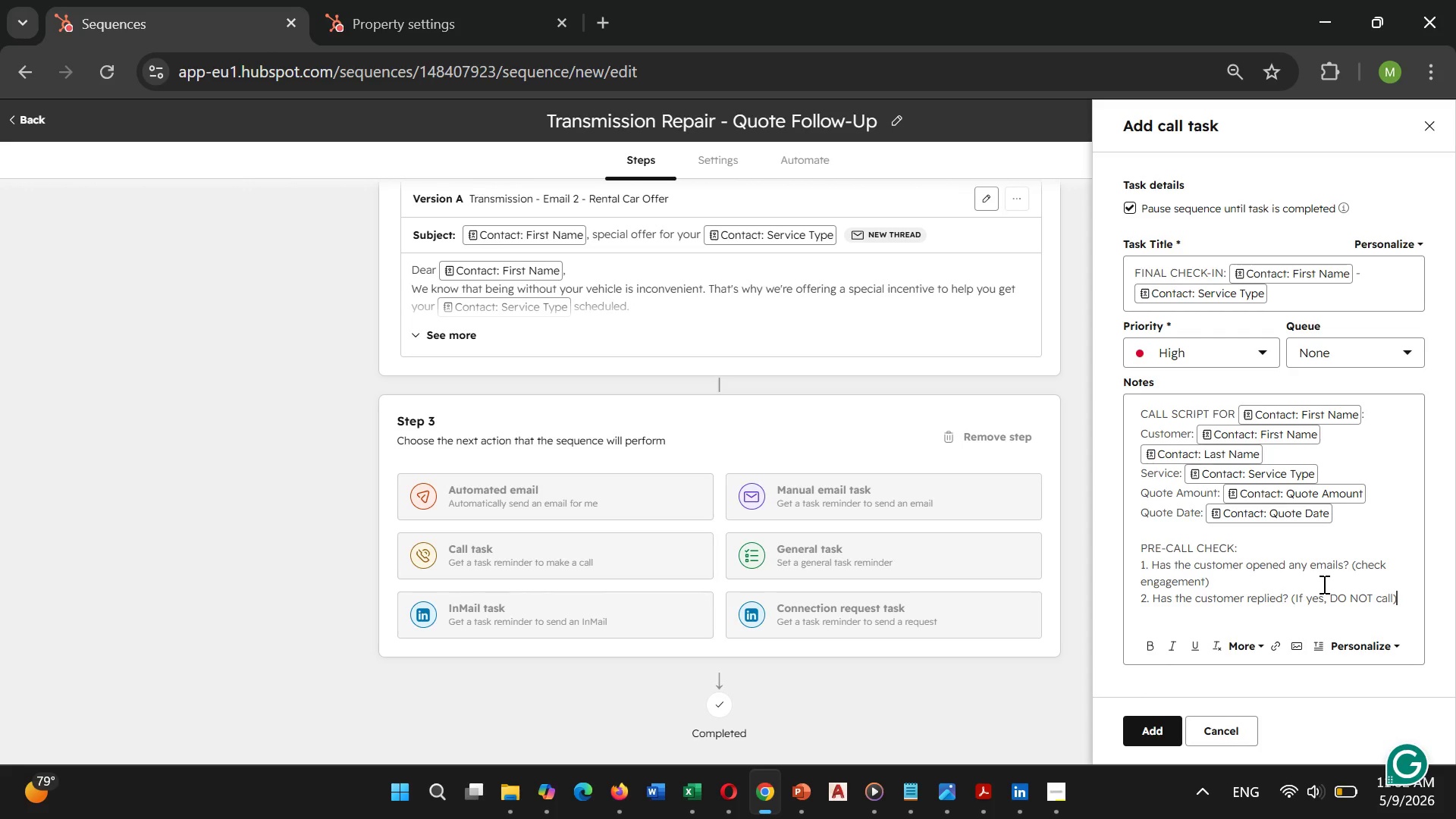 
key(Enter)
 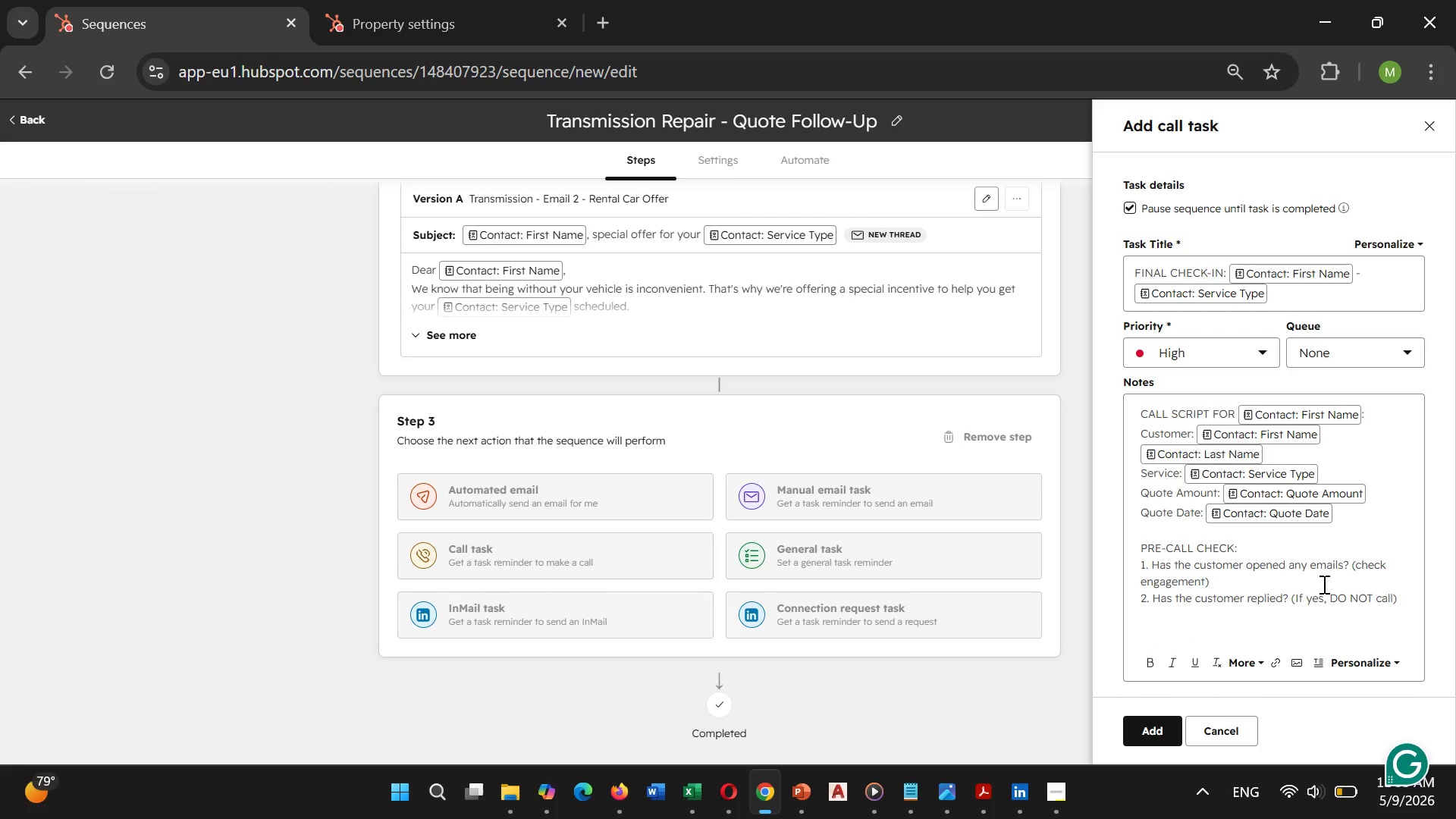 
key(Enter)
 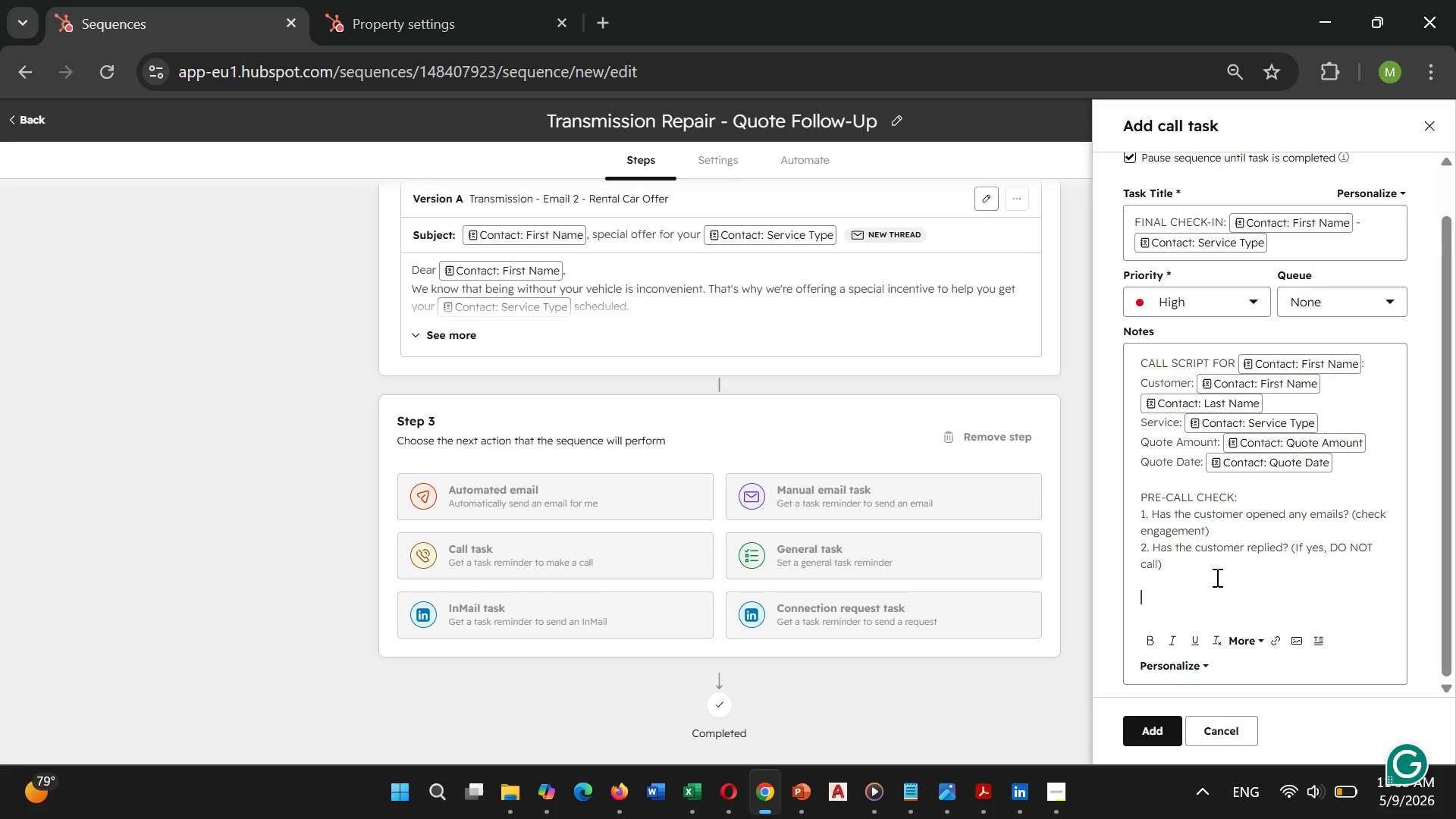 
type(CALL SCRIPT)
 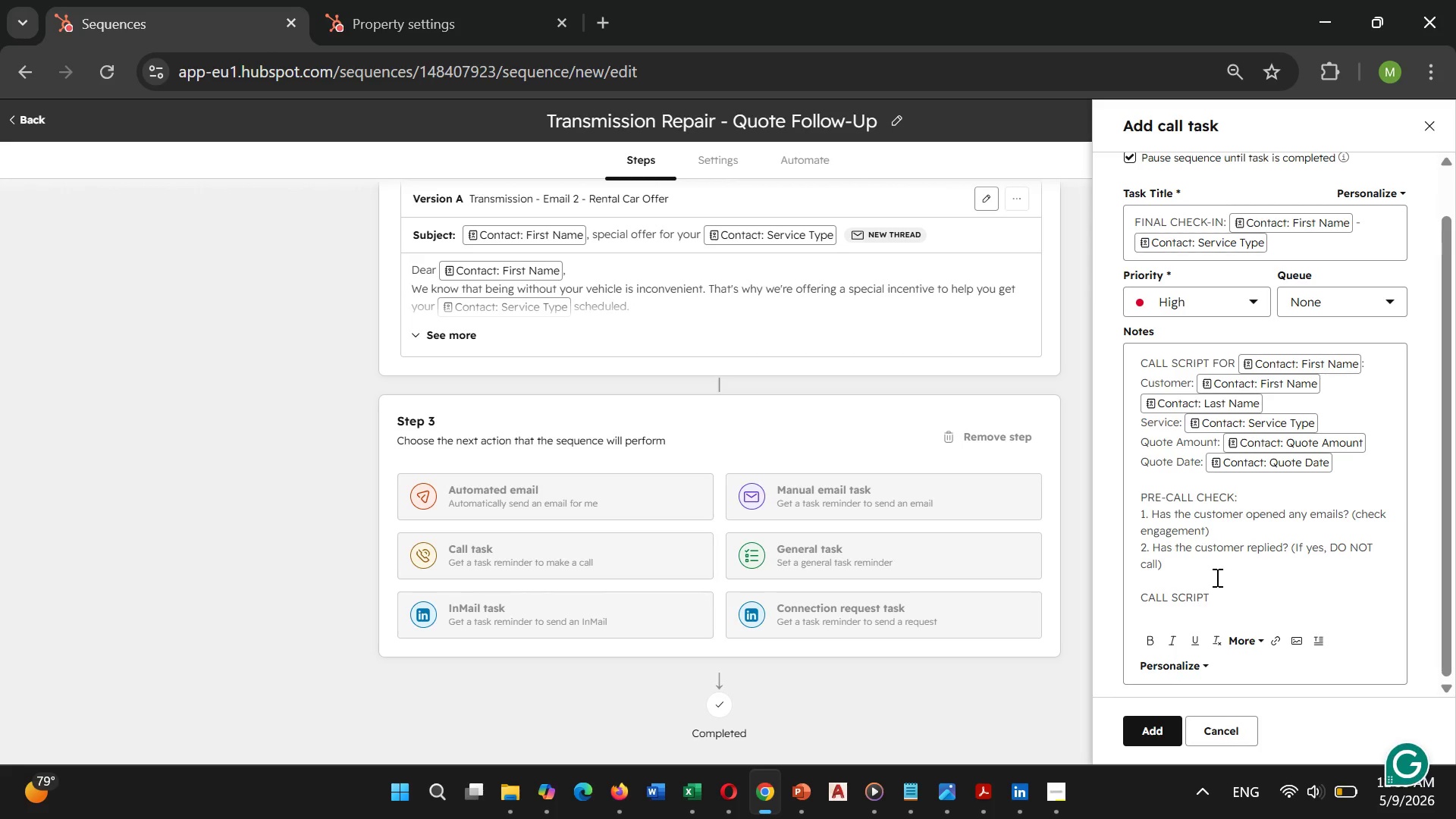 
key(Shift+Semicolon)
 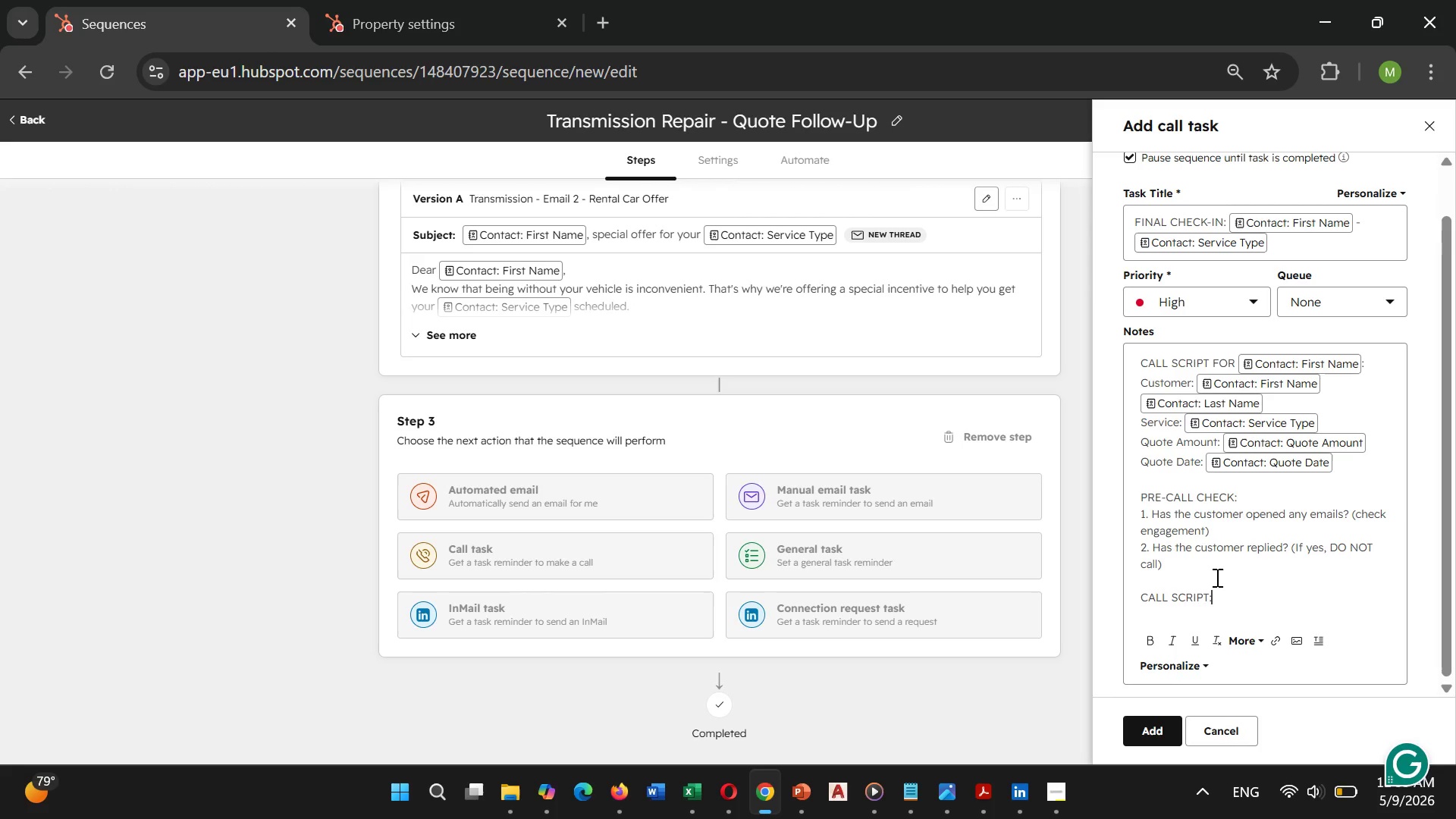 
key(Enter)
 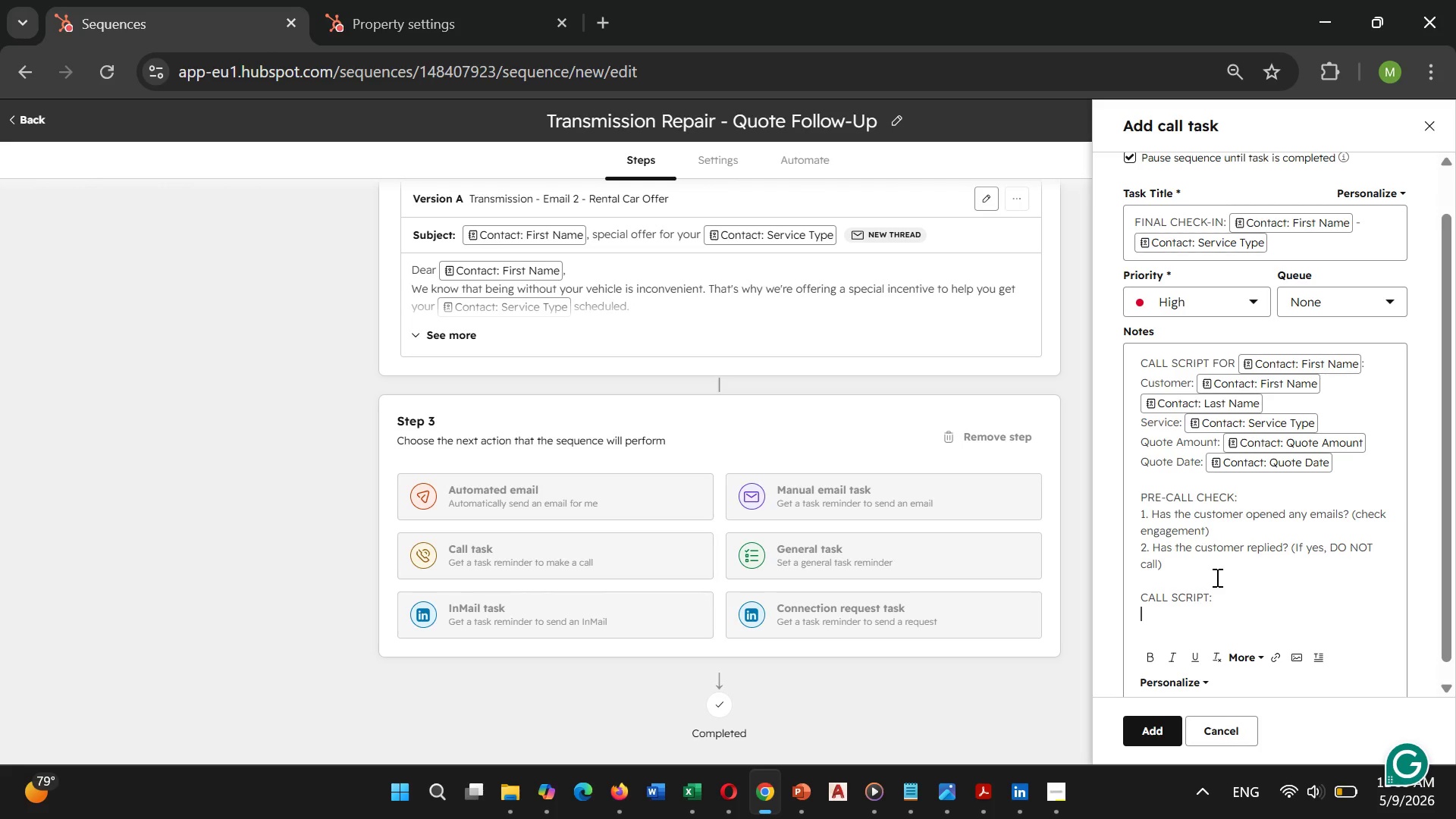 
type(1. Introduction)
 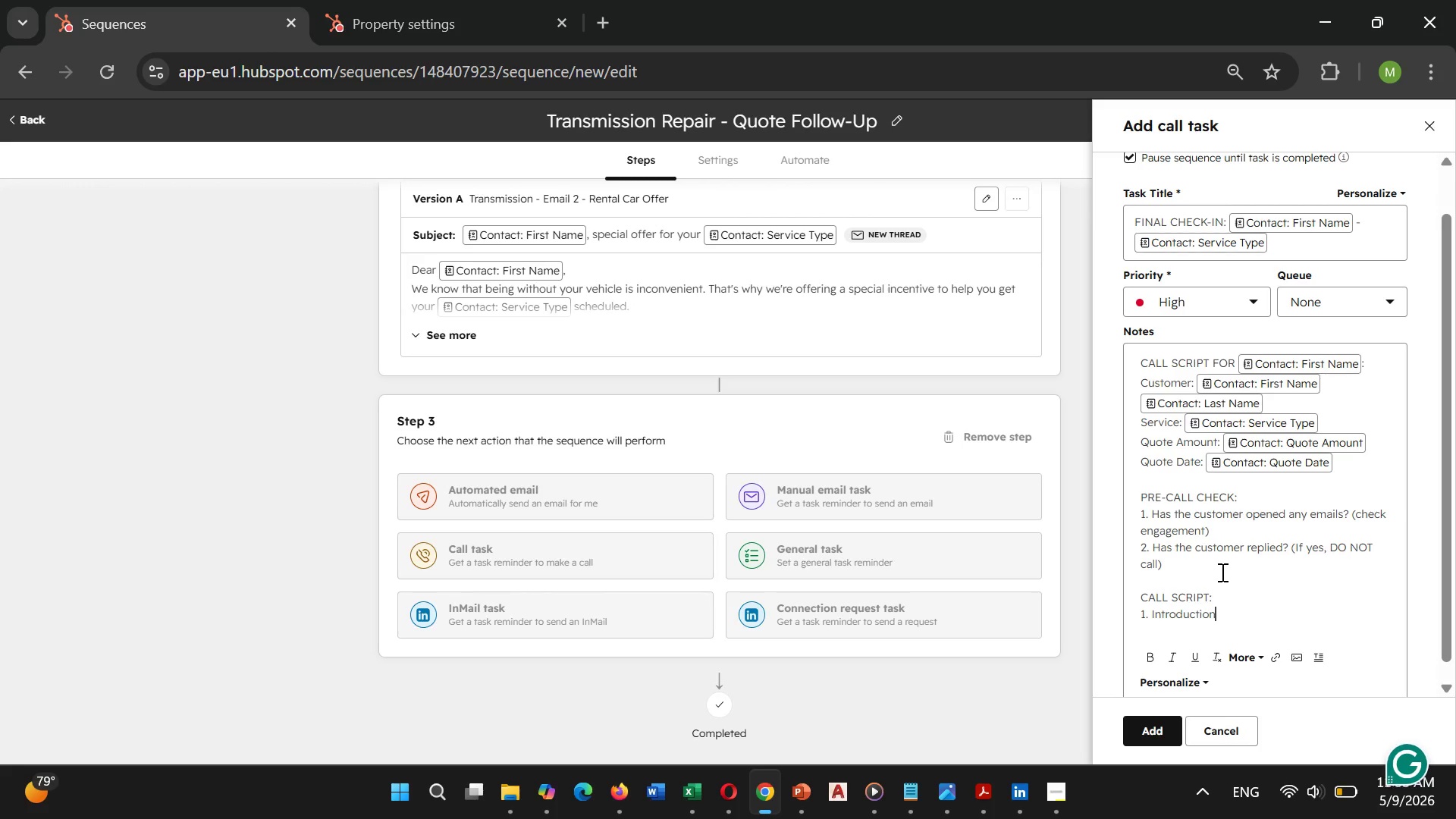 
key(Mute)
 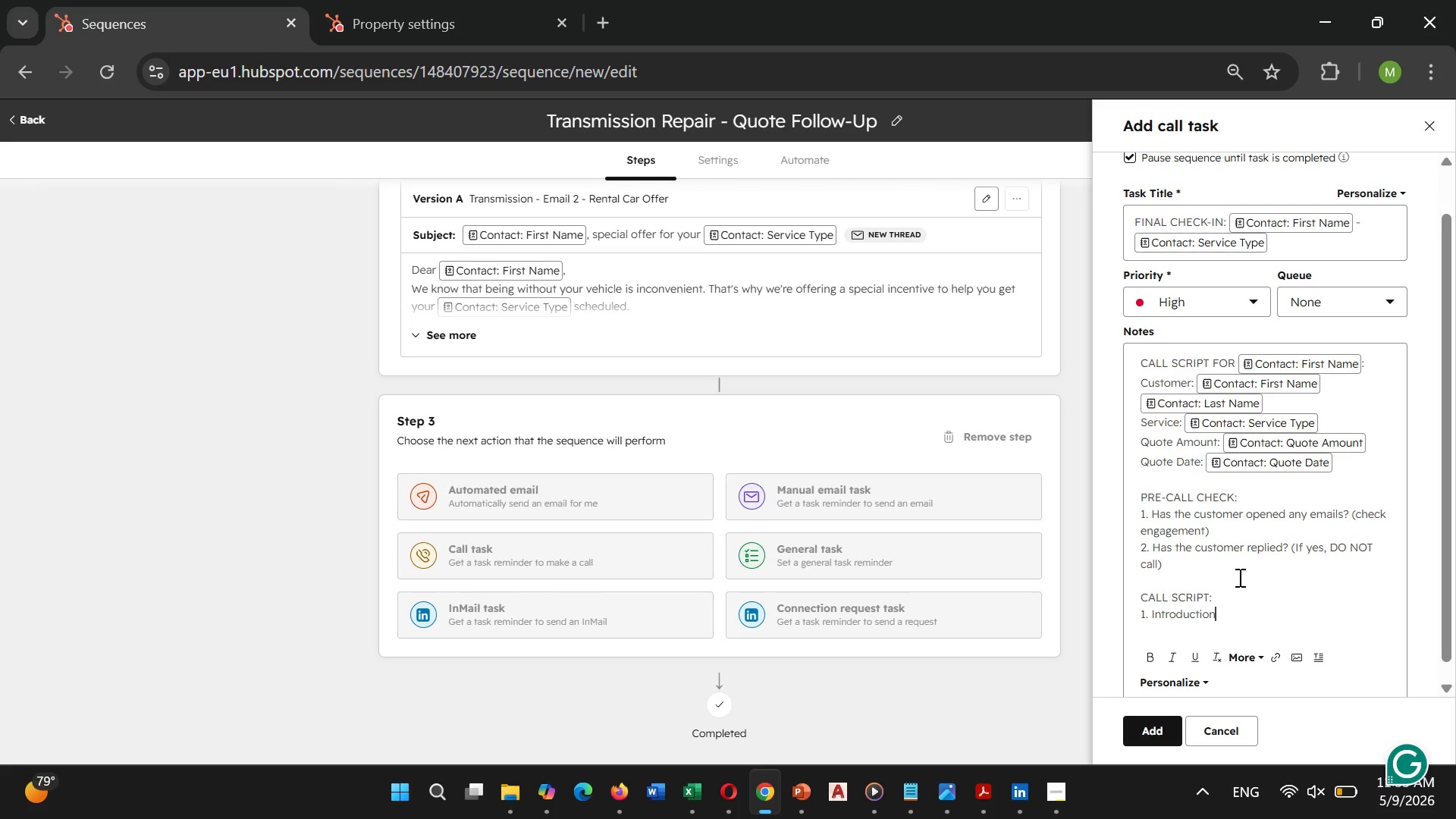 
wait(7.45)
 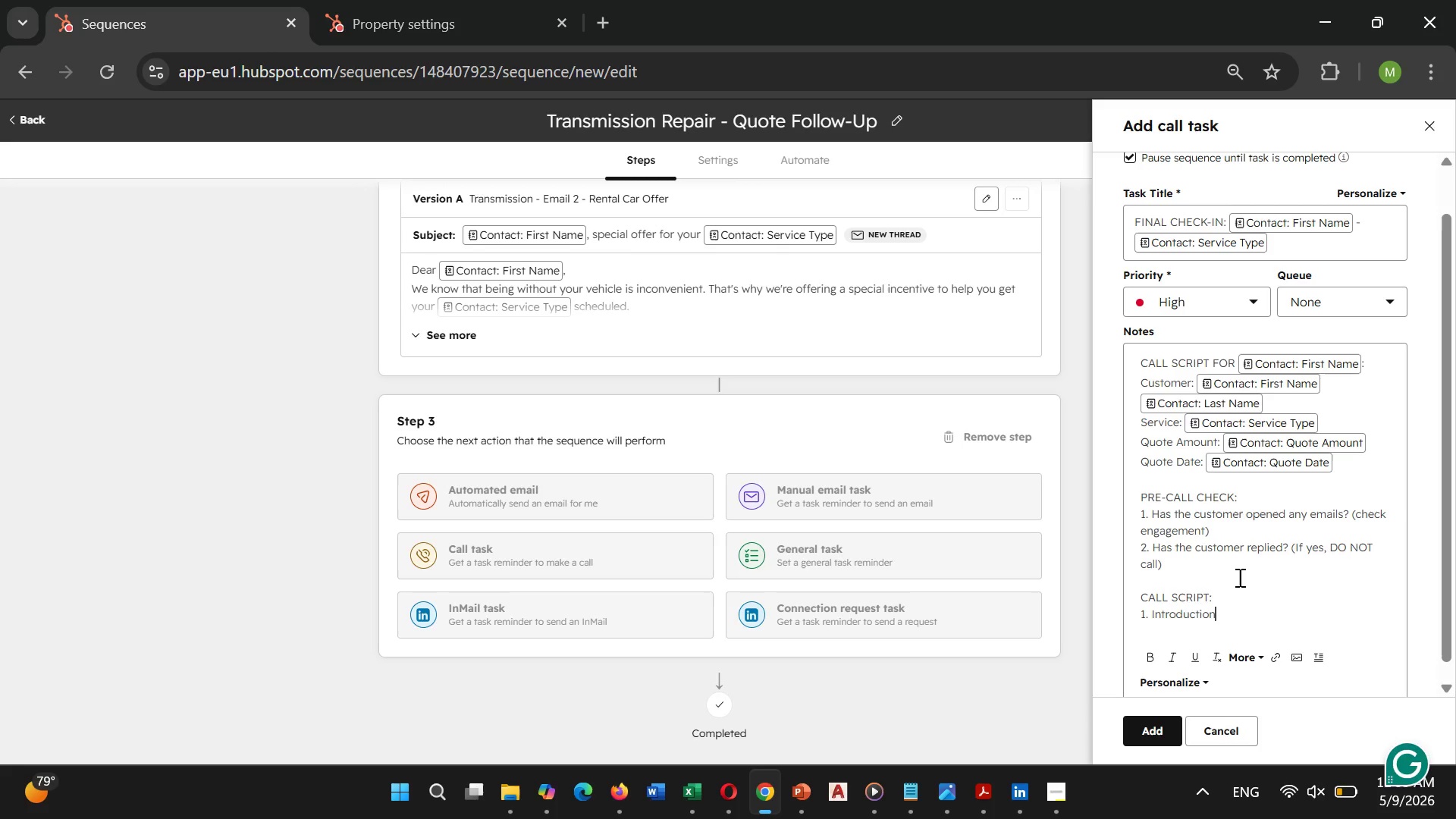 
key(Shift+Semicolon)
 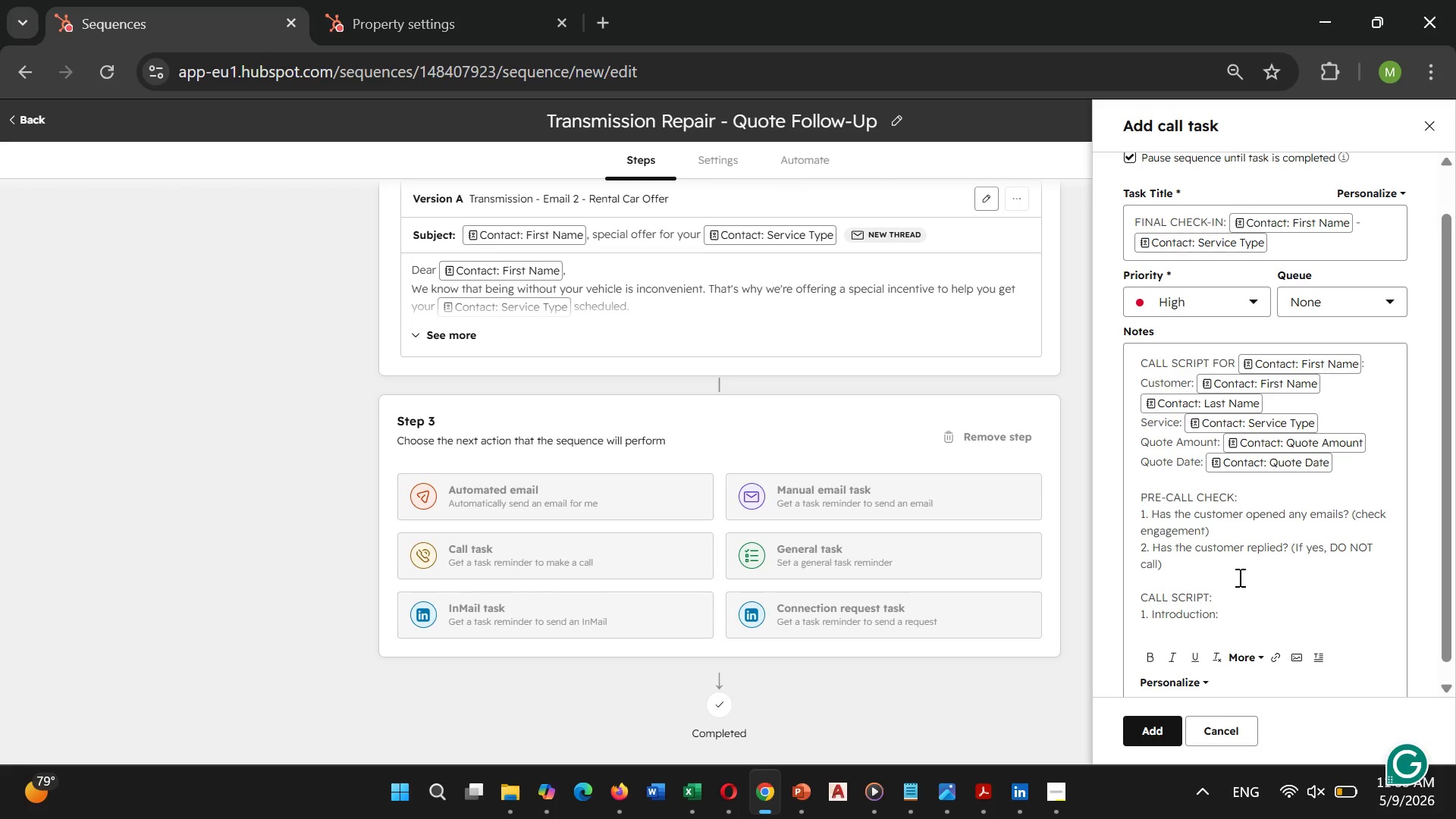 
key(Enter)
 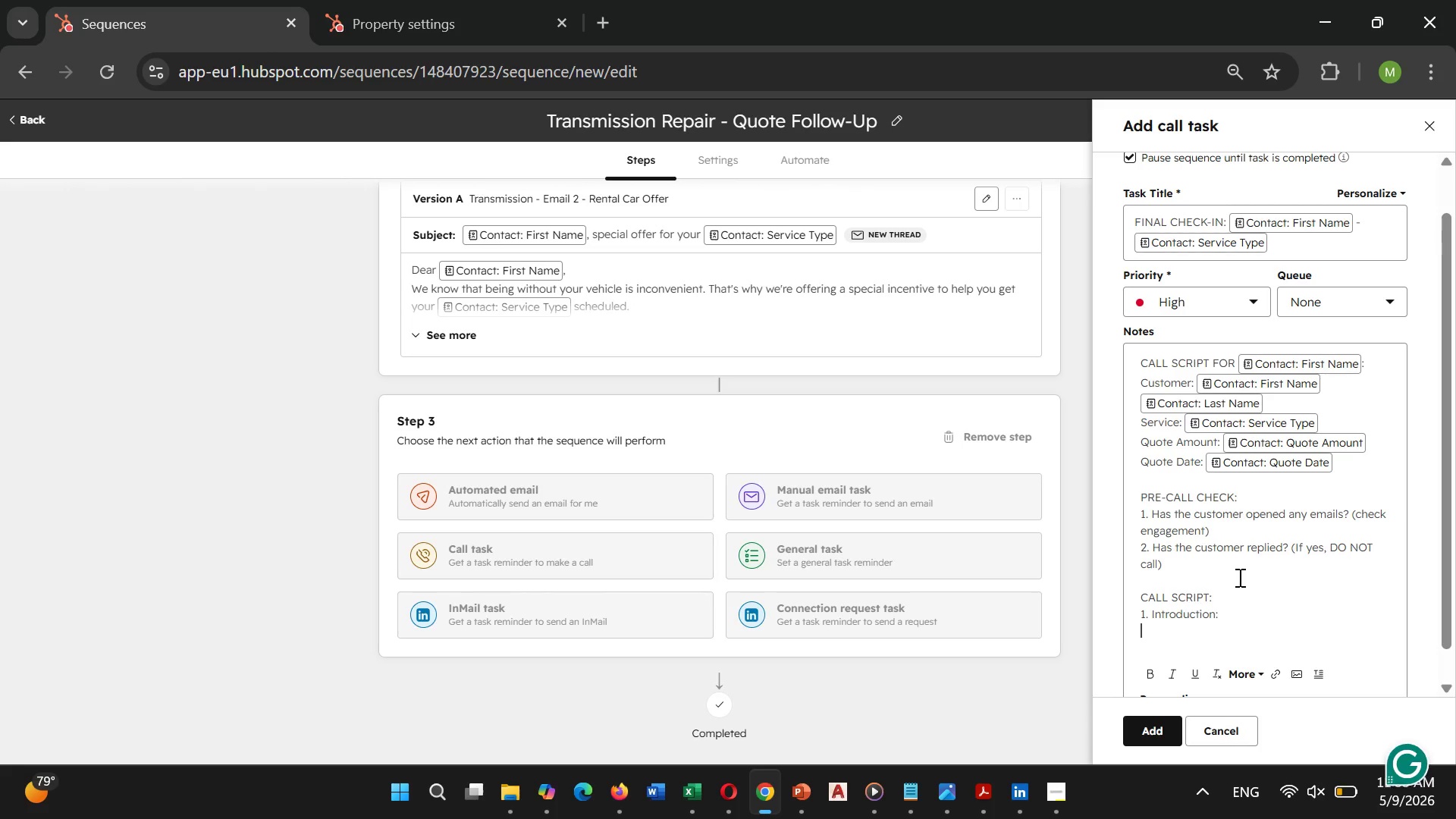 
type(" ho)
key(Backspace)
key(Backspace)
type(Hi )
 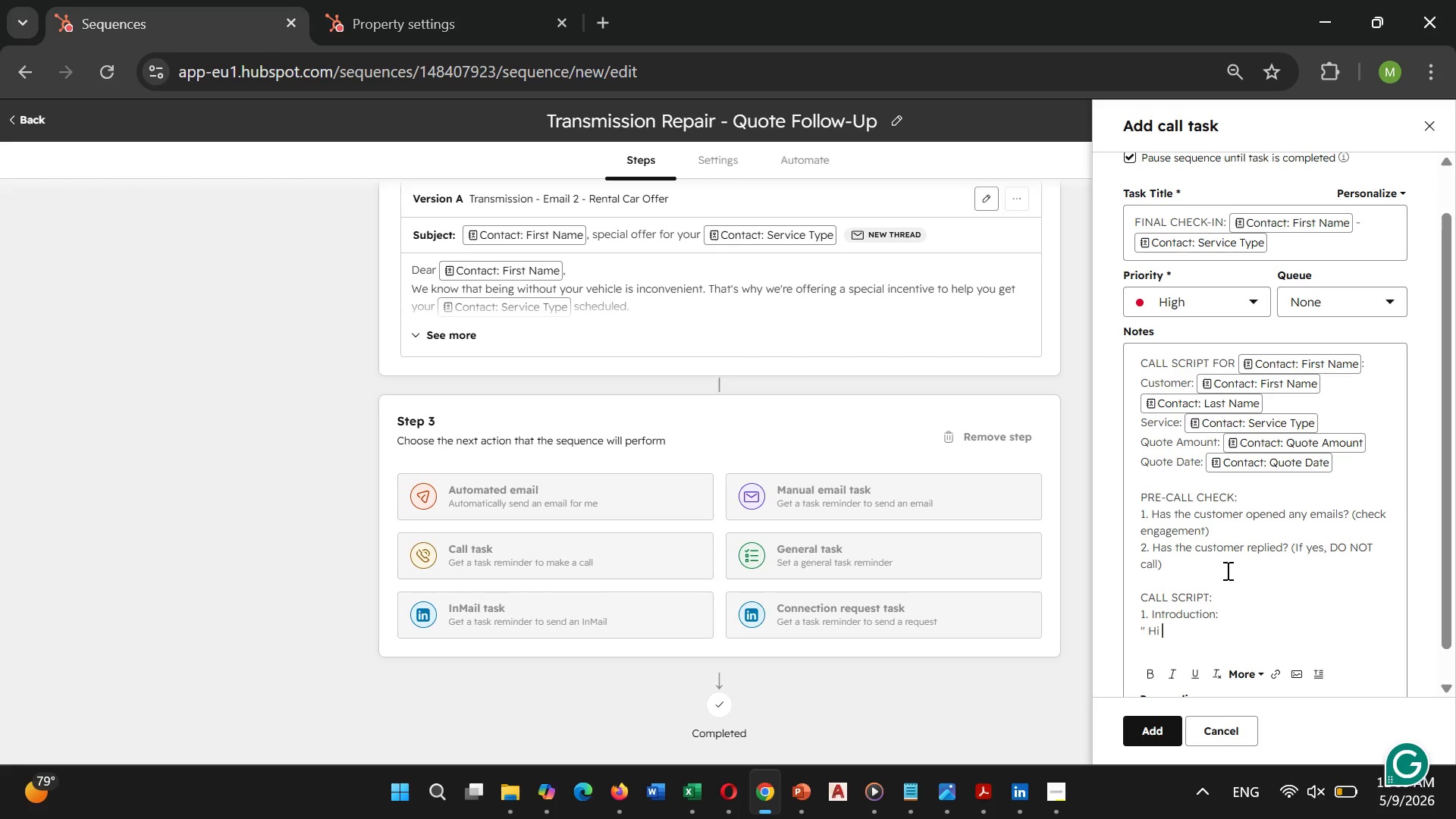 
left_click([1254, 676])
 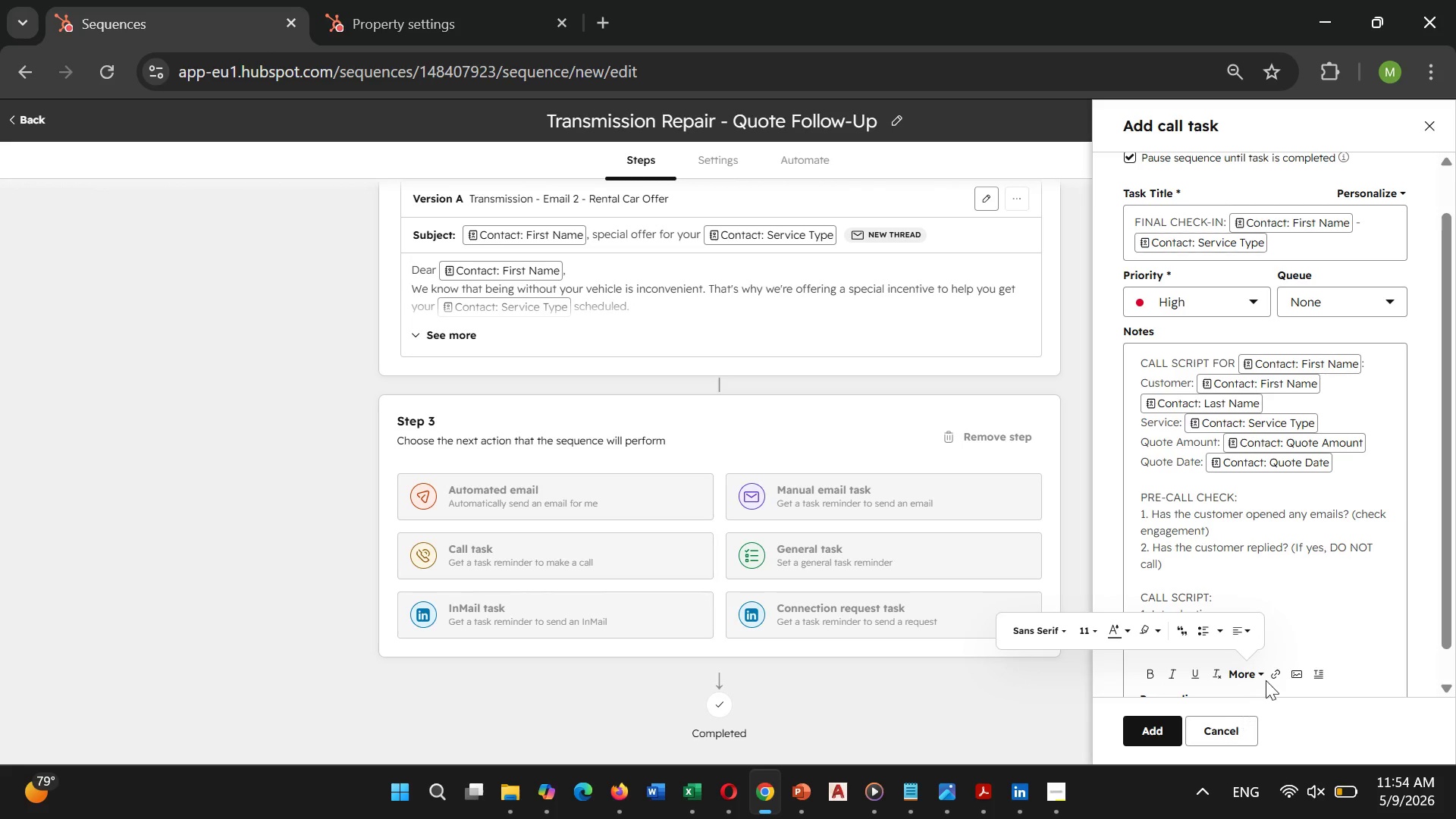 
left_click([1298, 648])
 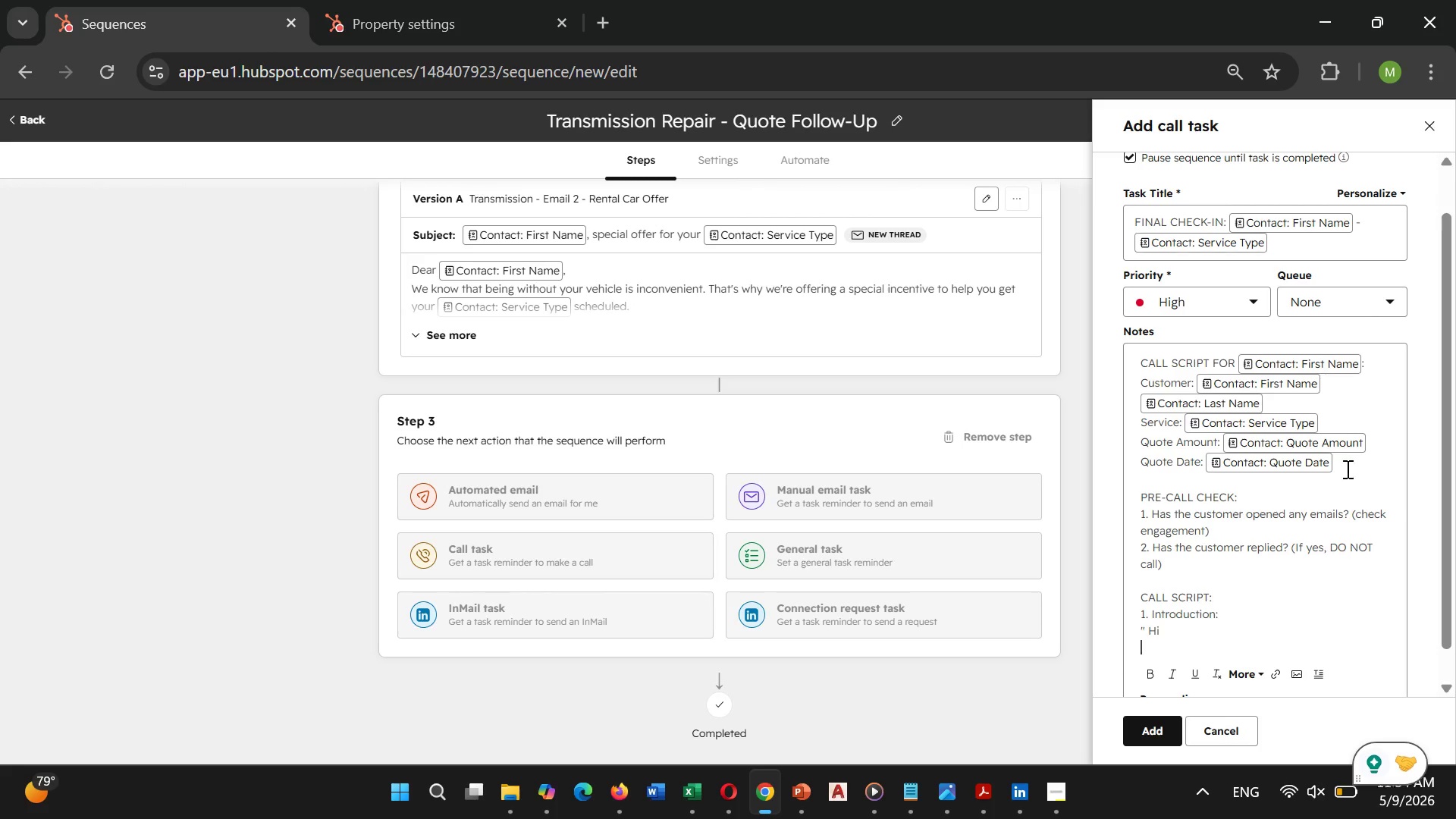 
scroll: coordinate [1303, 579], scroll_direction: down, amount: 3.0
 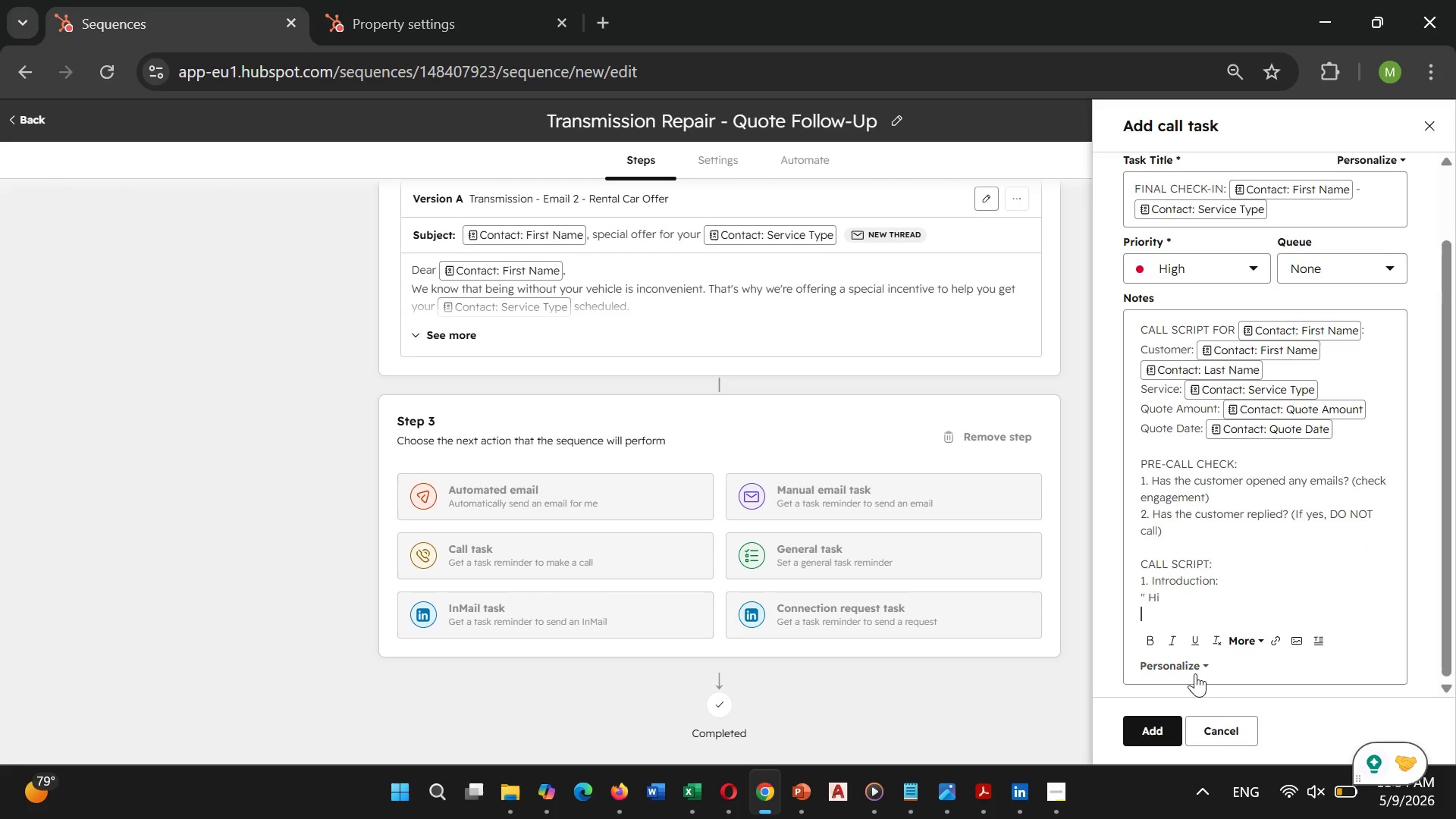 
left_click([1194, 669])
 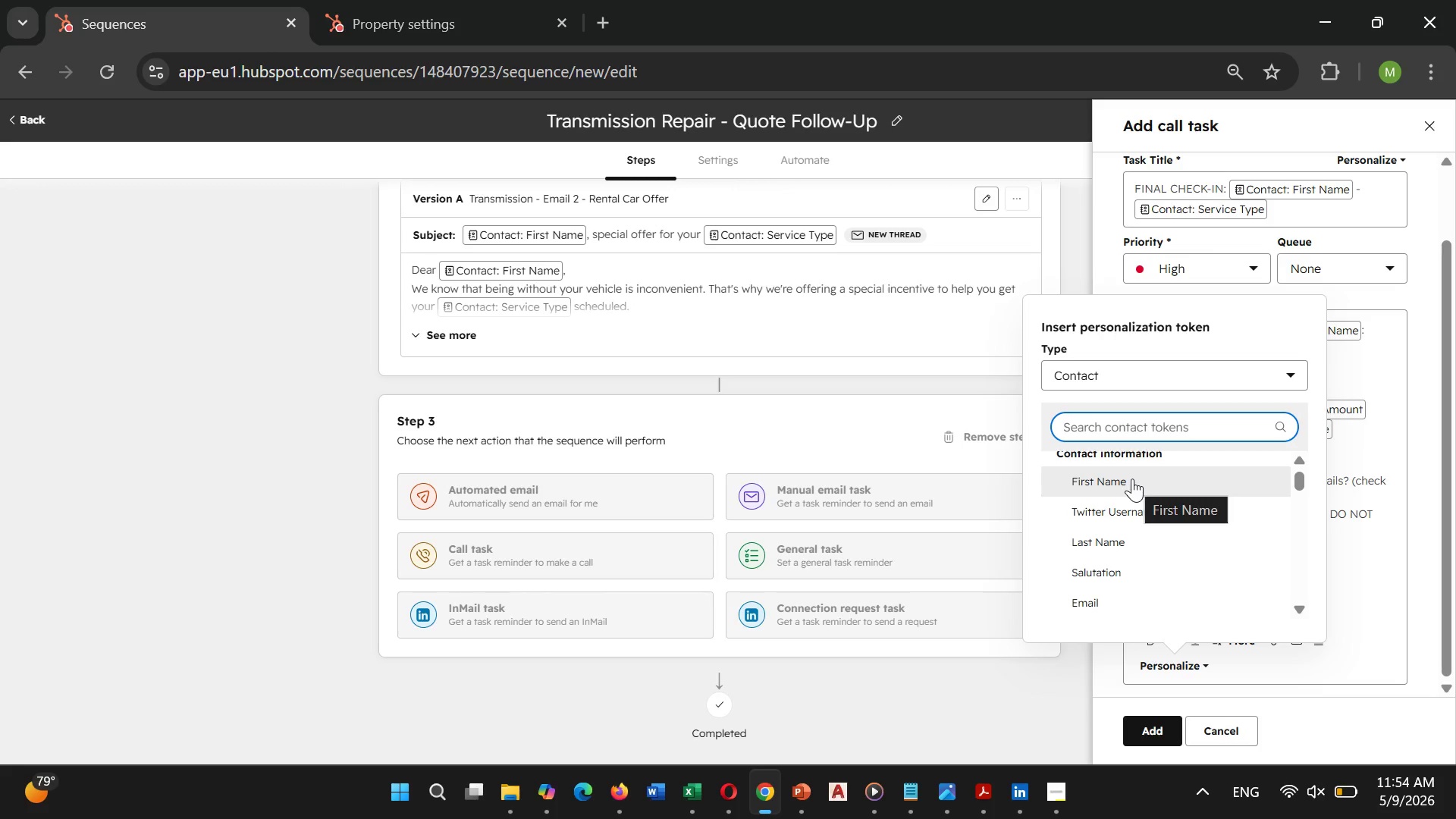 
left_click([1132, 479])
 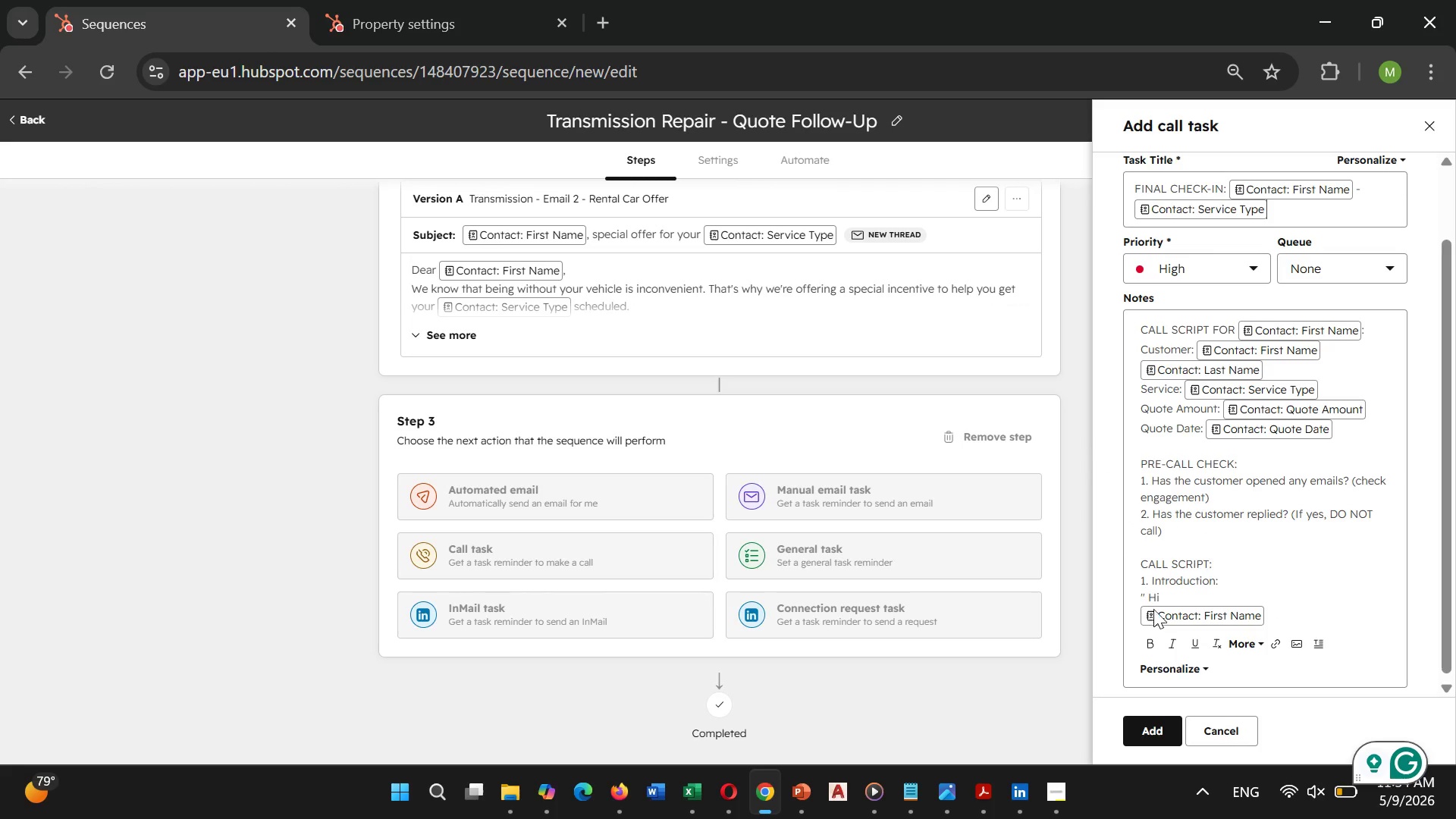 
left_click([1163, 599])
 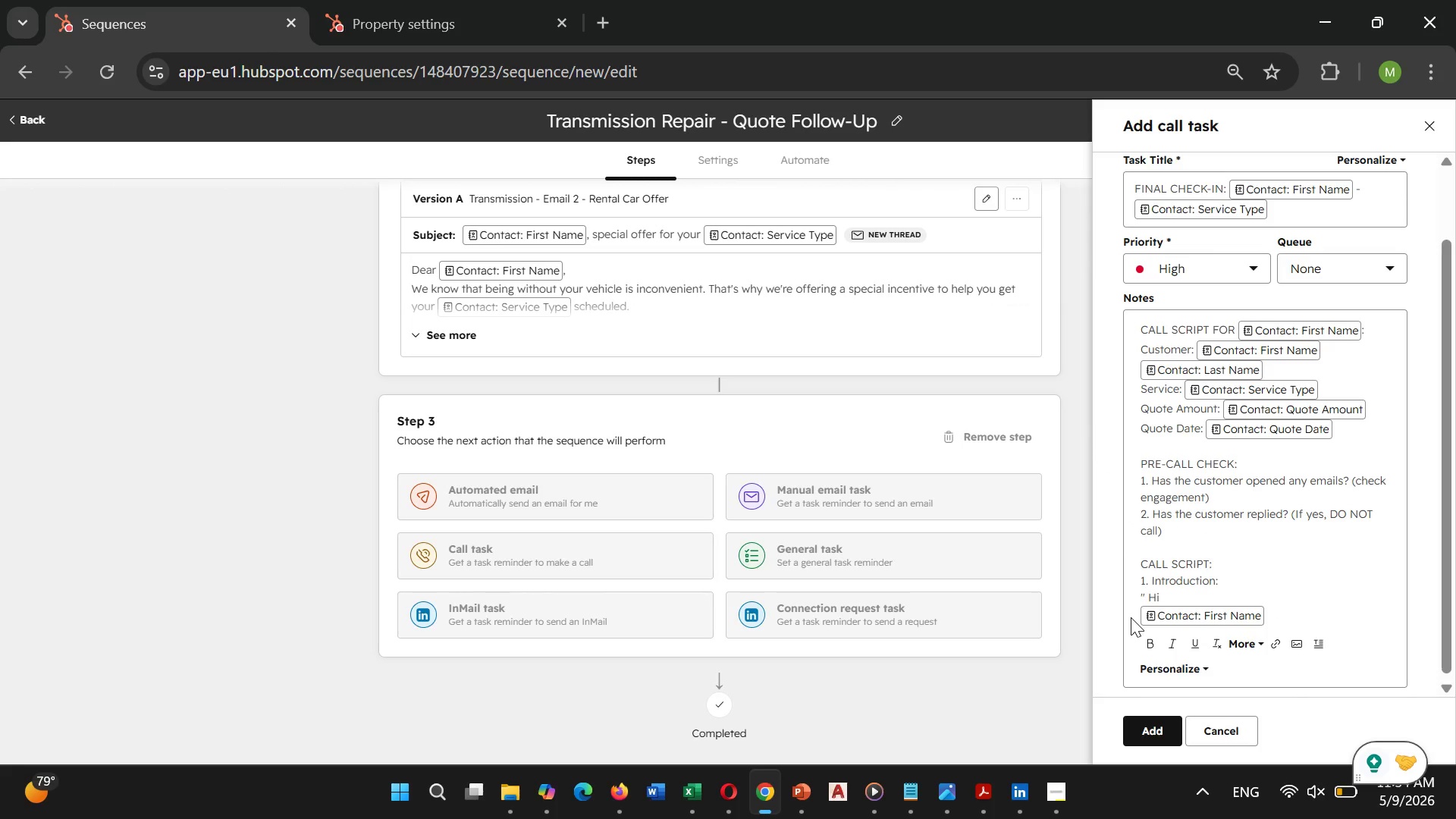 
left_click([1134, 604])
 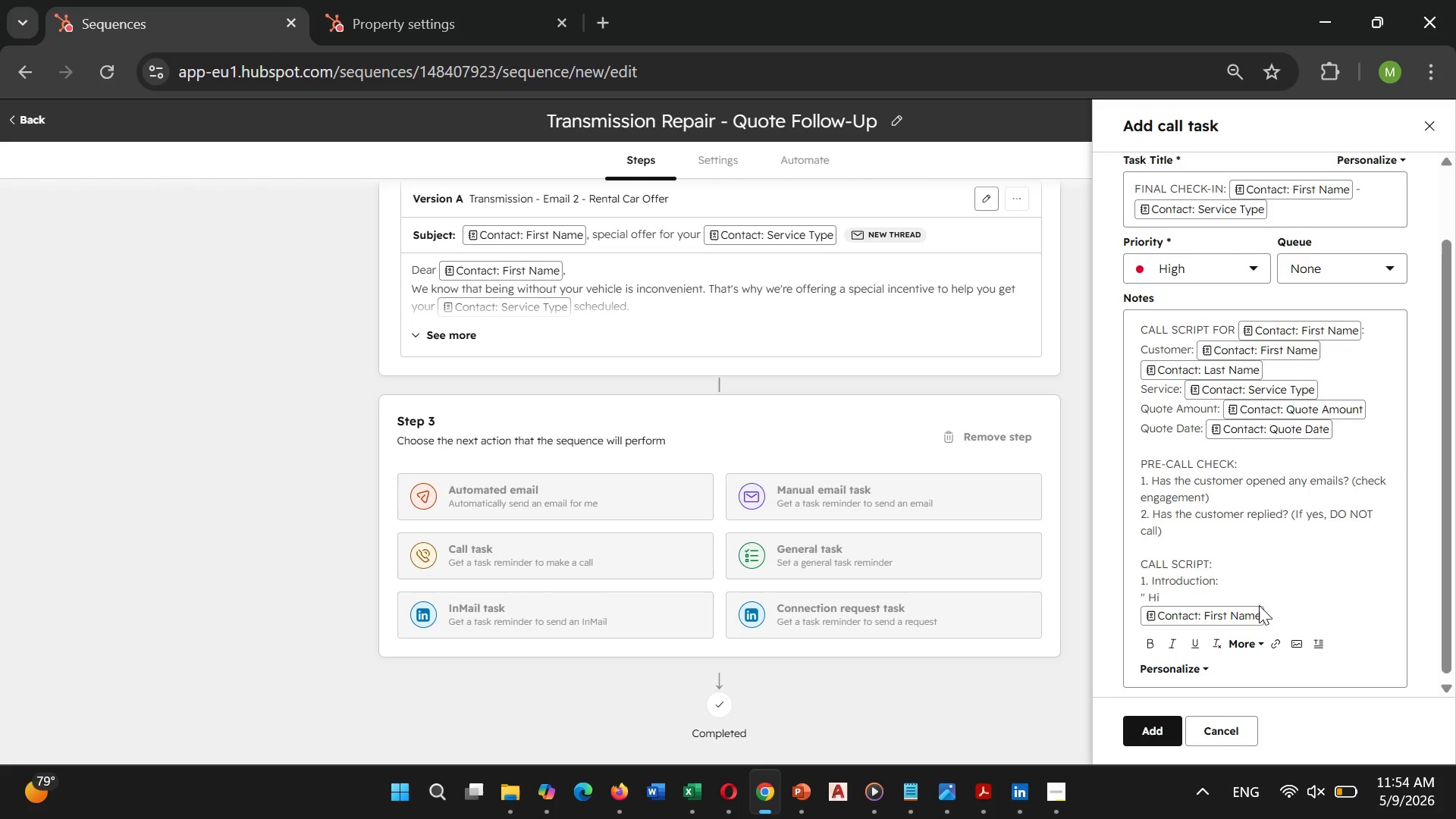 
left_click([1272, 605])
 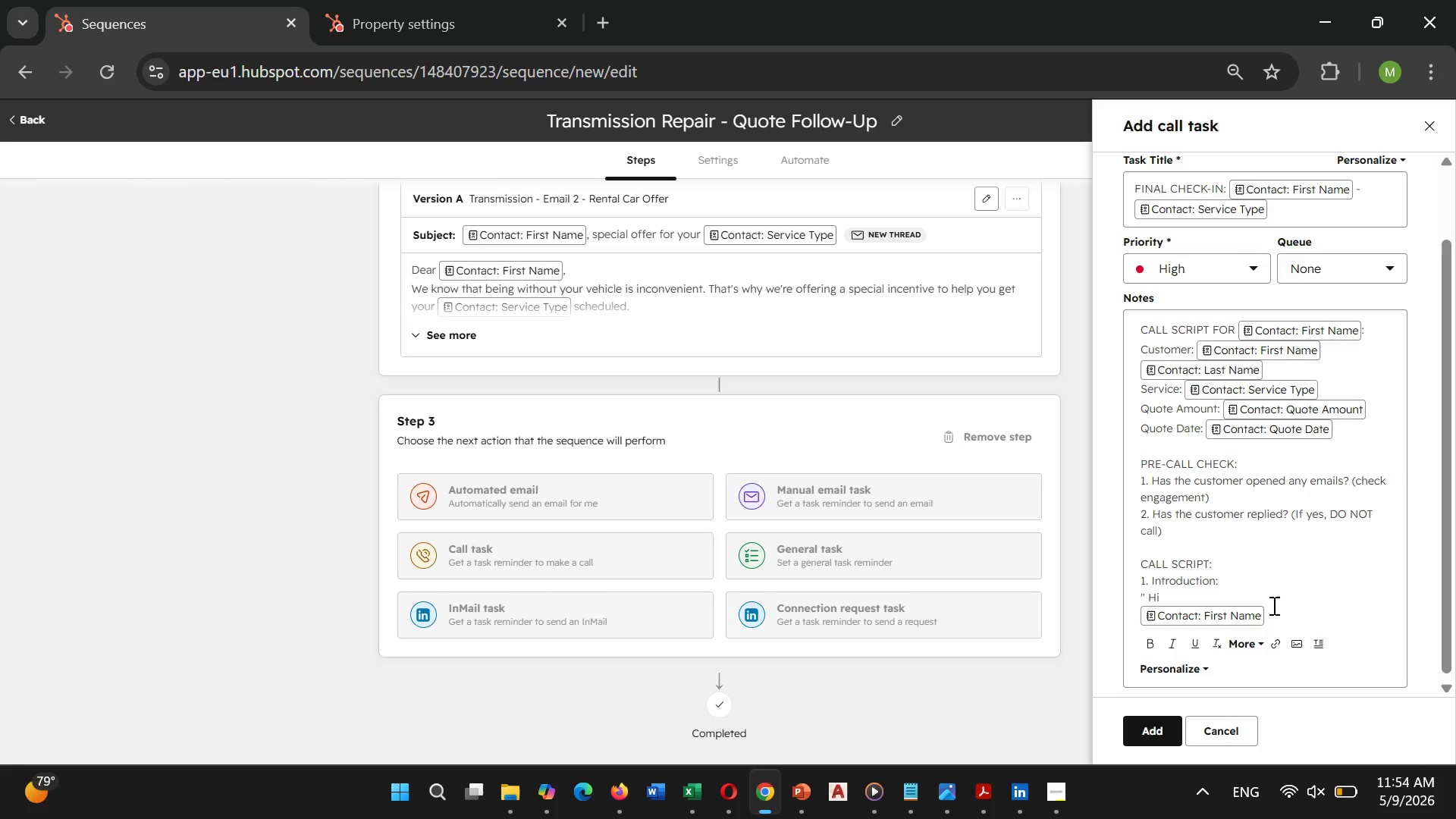 
key(ArrowLeft)
 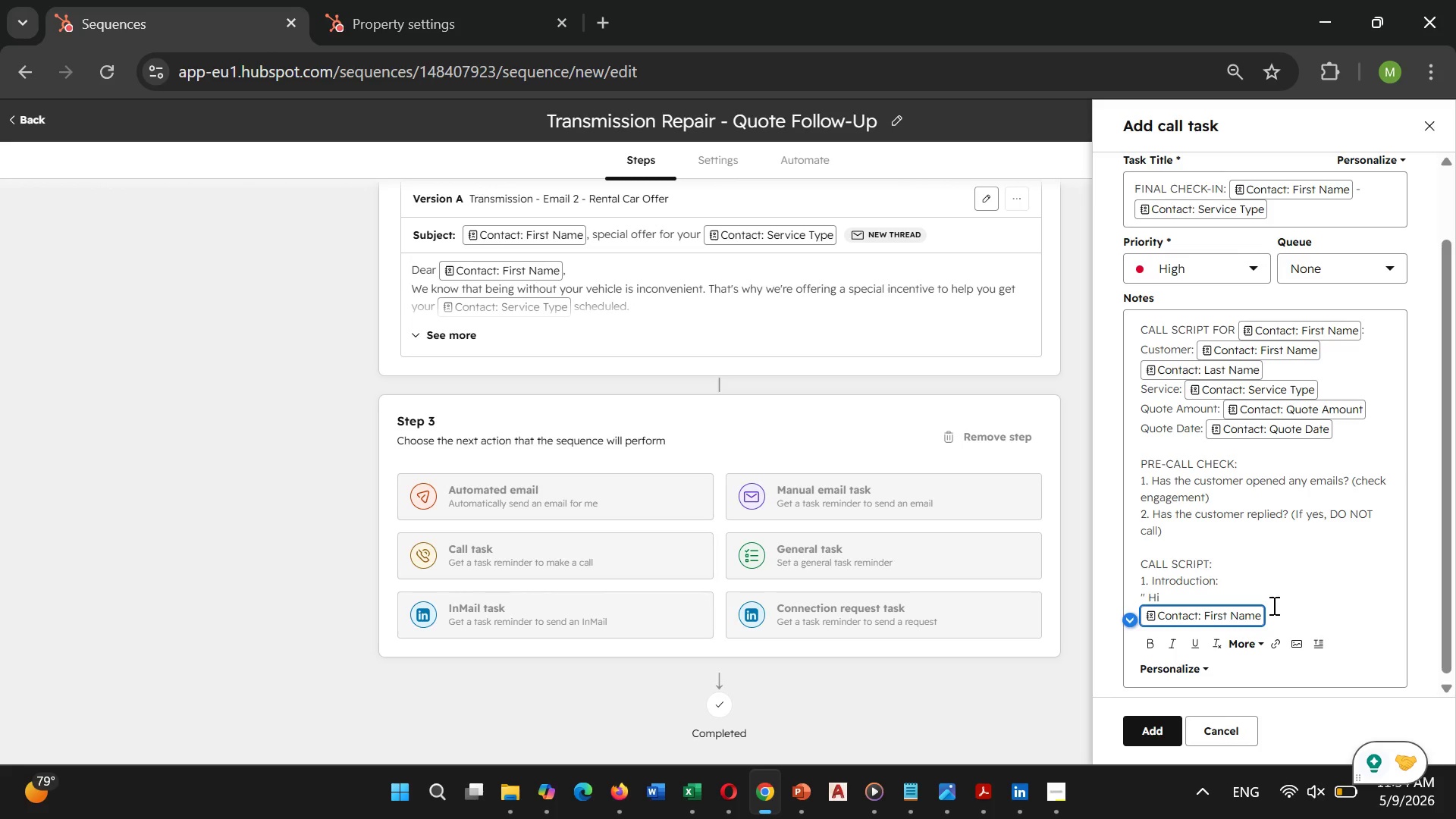 
key(Backspace)
 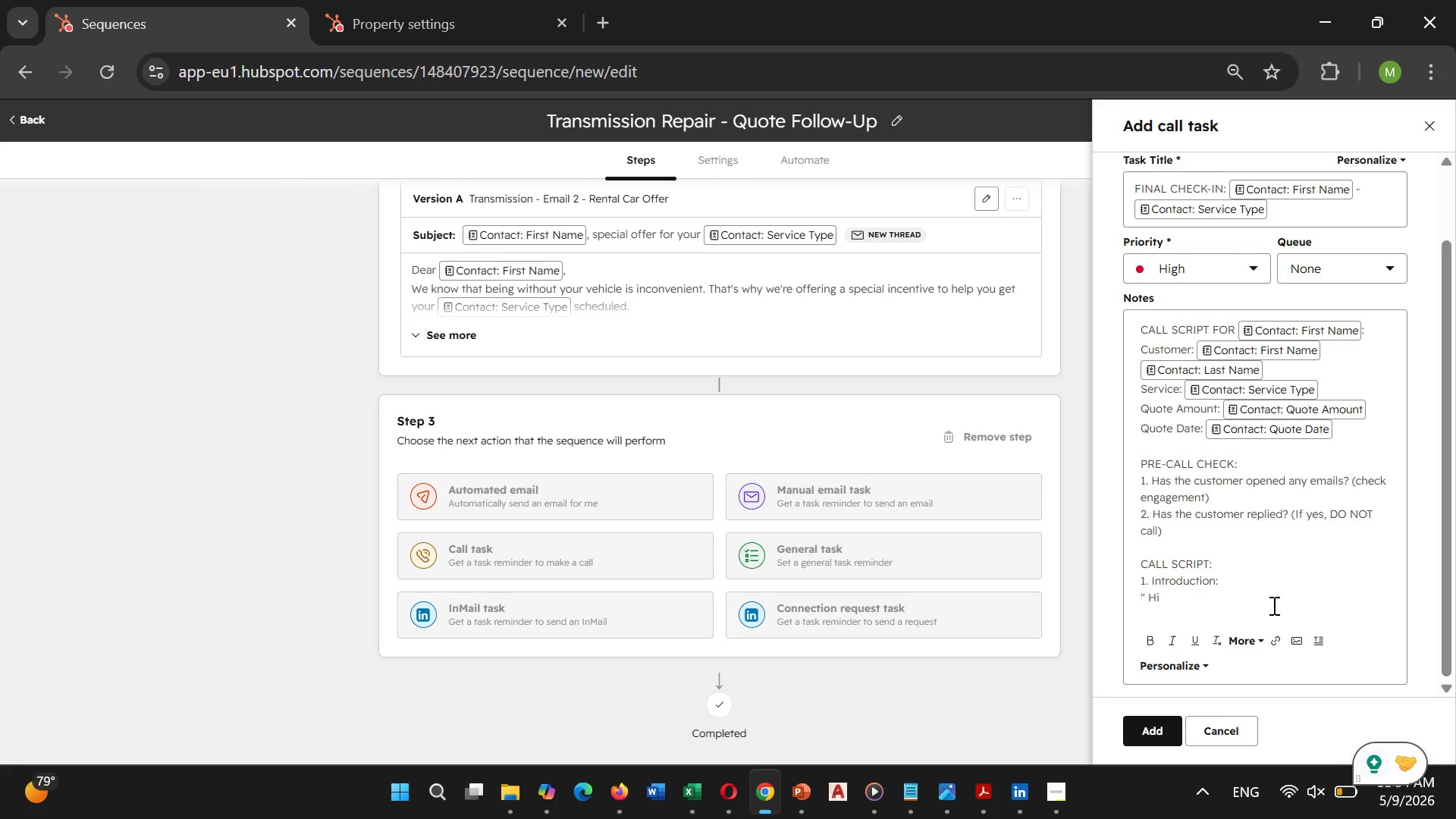 
key(Backspace)
 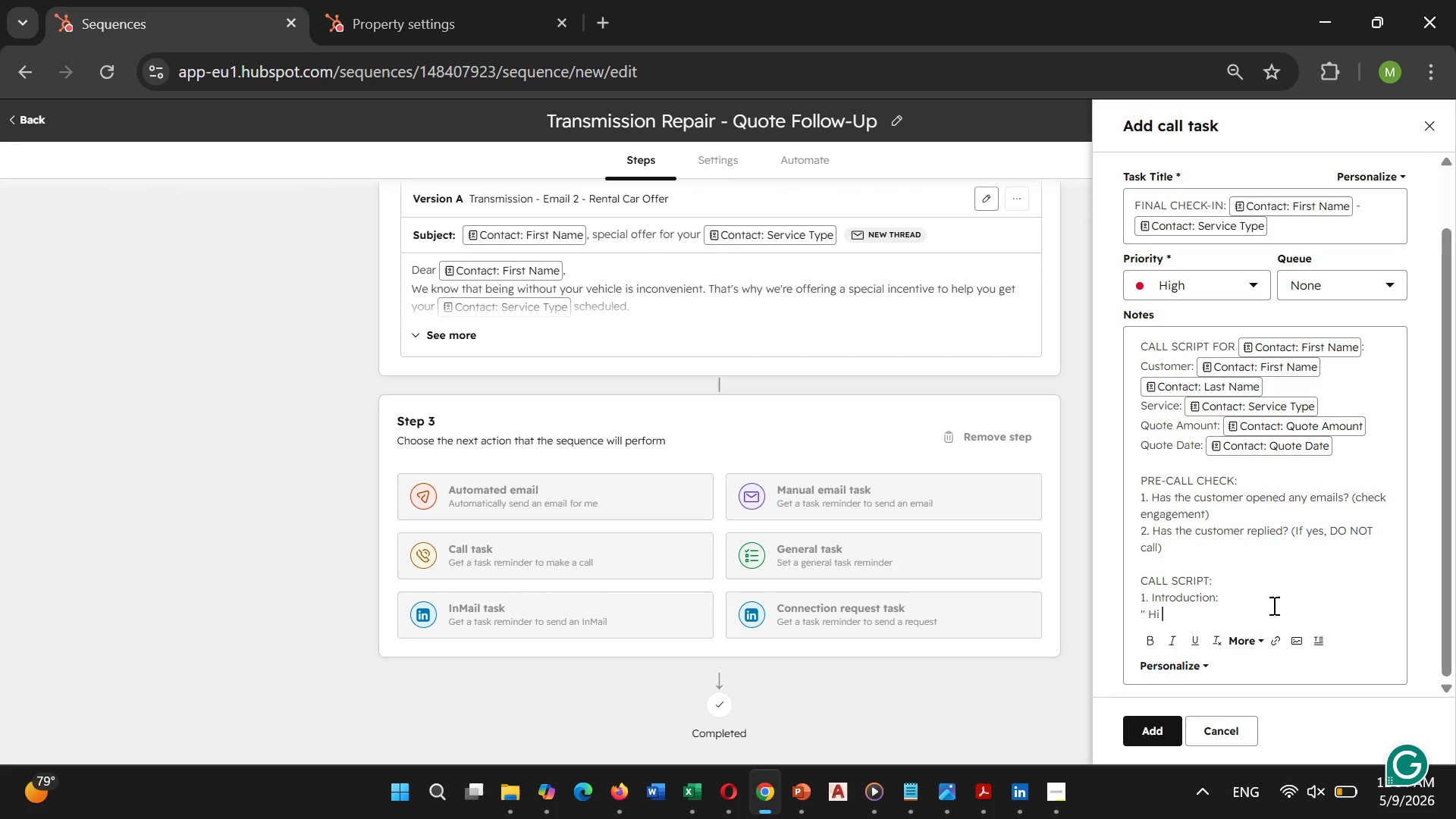 
wait(8.38)
 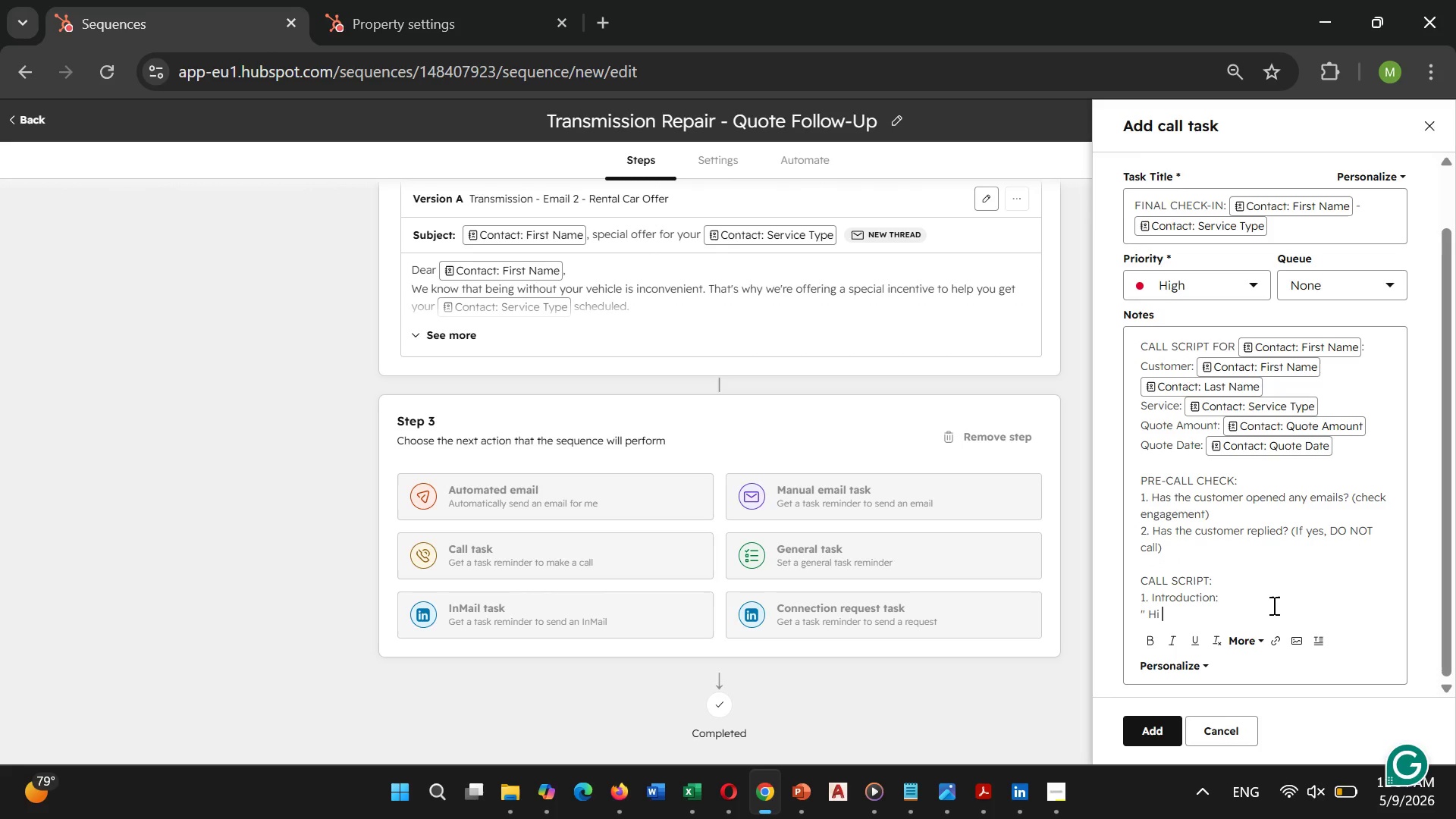 
left_click([1169, 664])
 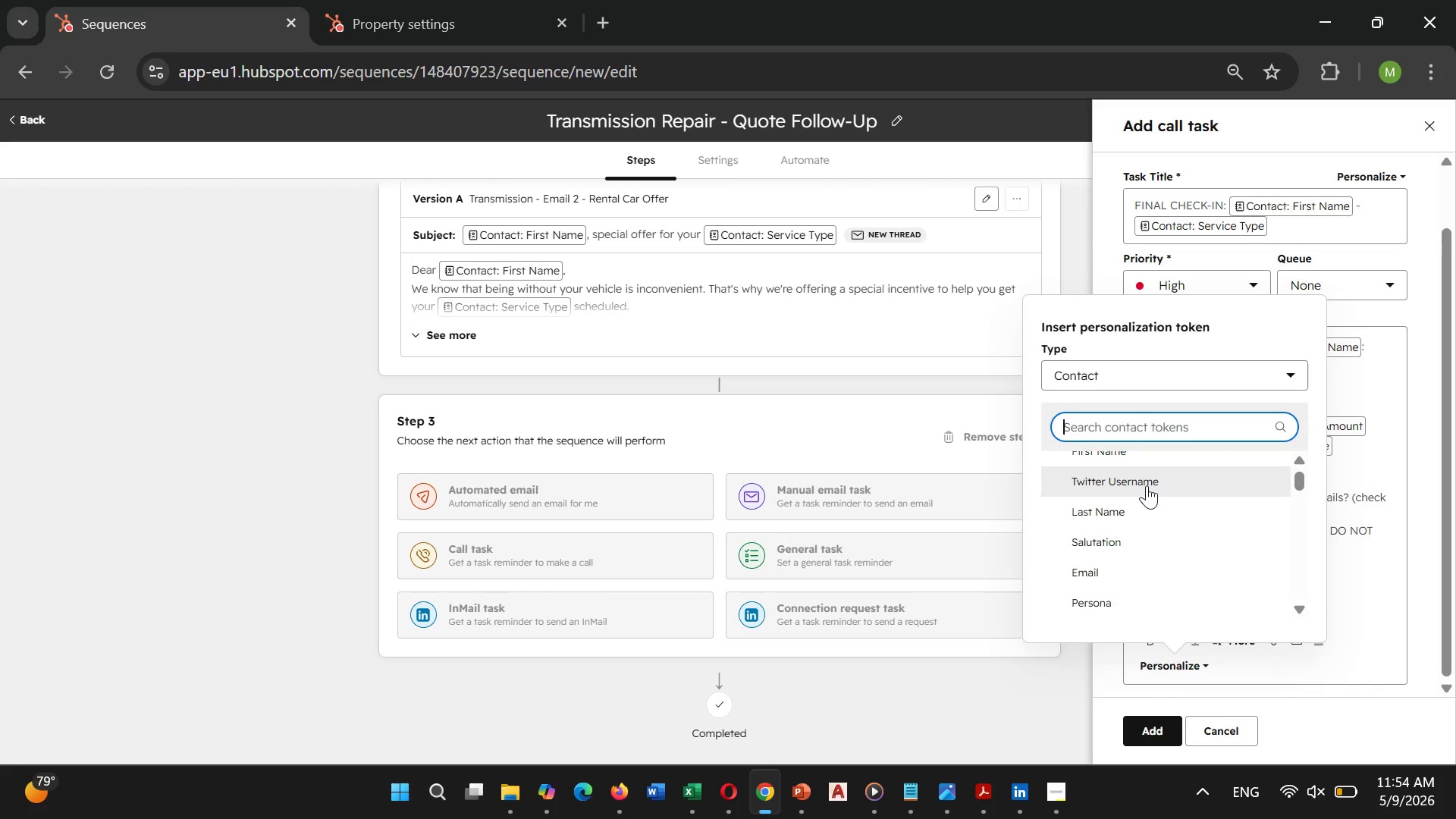 
scroll: coordinate [1146, 485], scroll_direction: up, amount: 2.0
 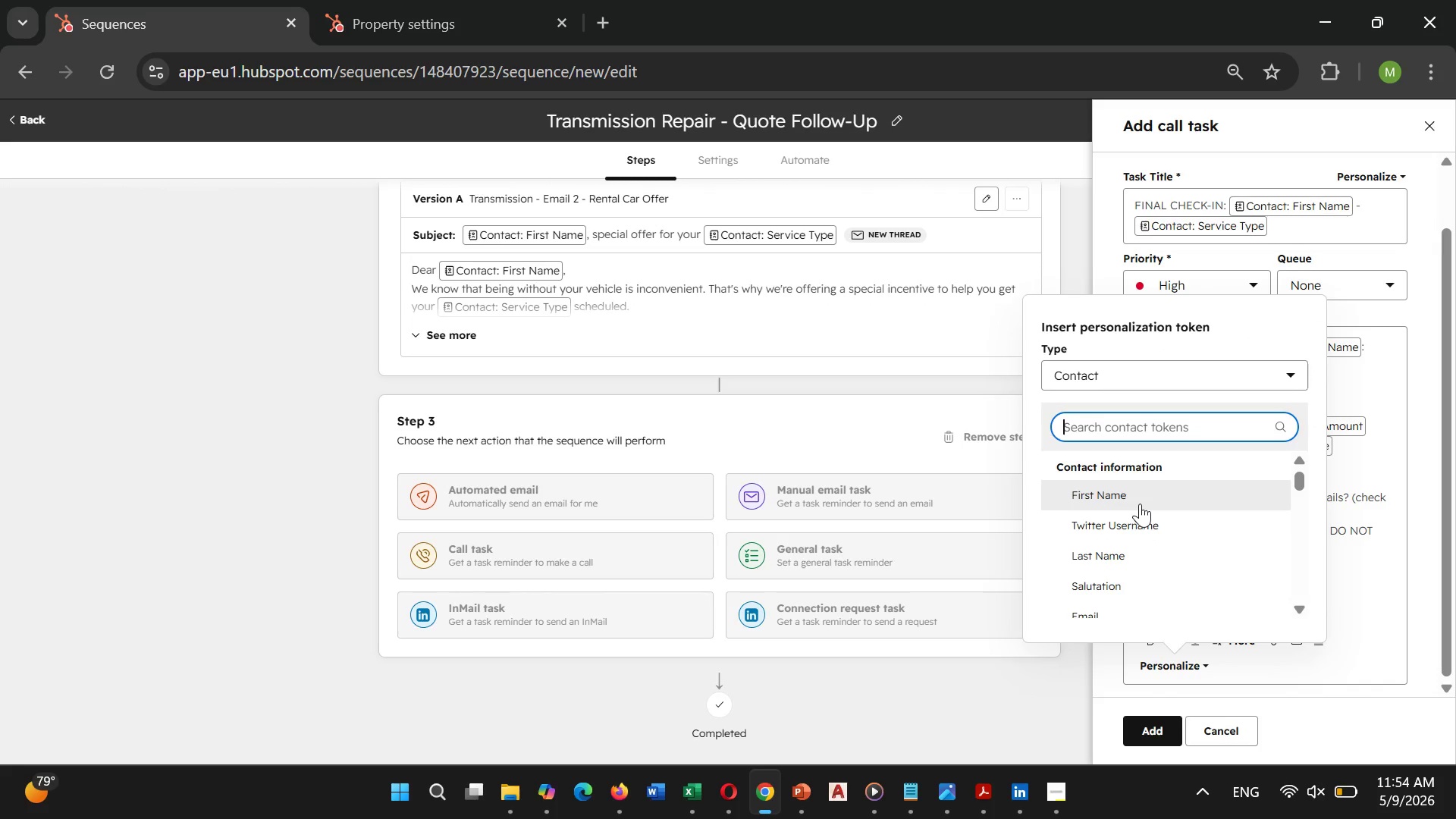 
left_click([1140, 504])
 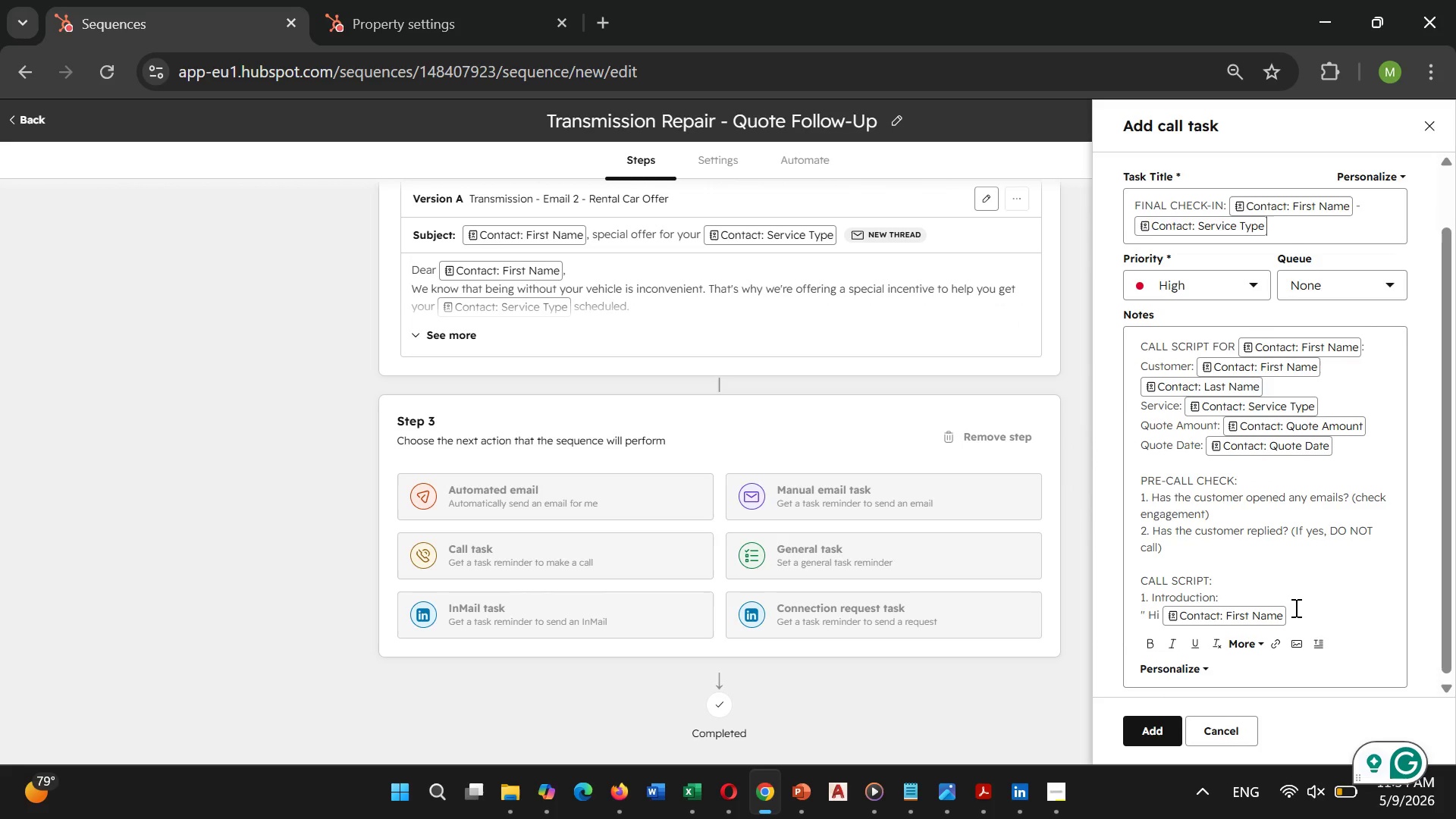 
key(Space)
 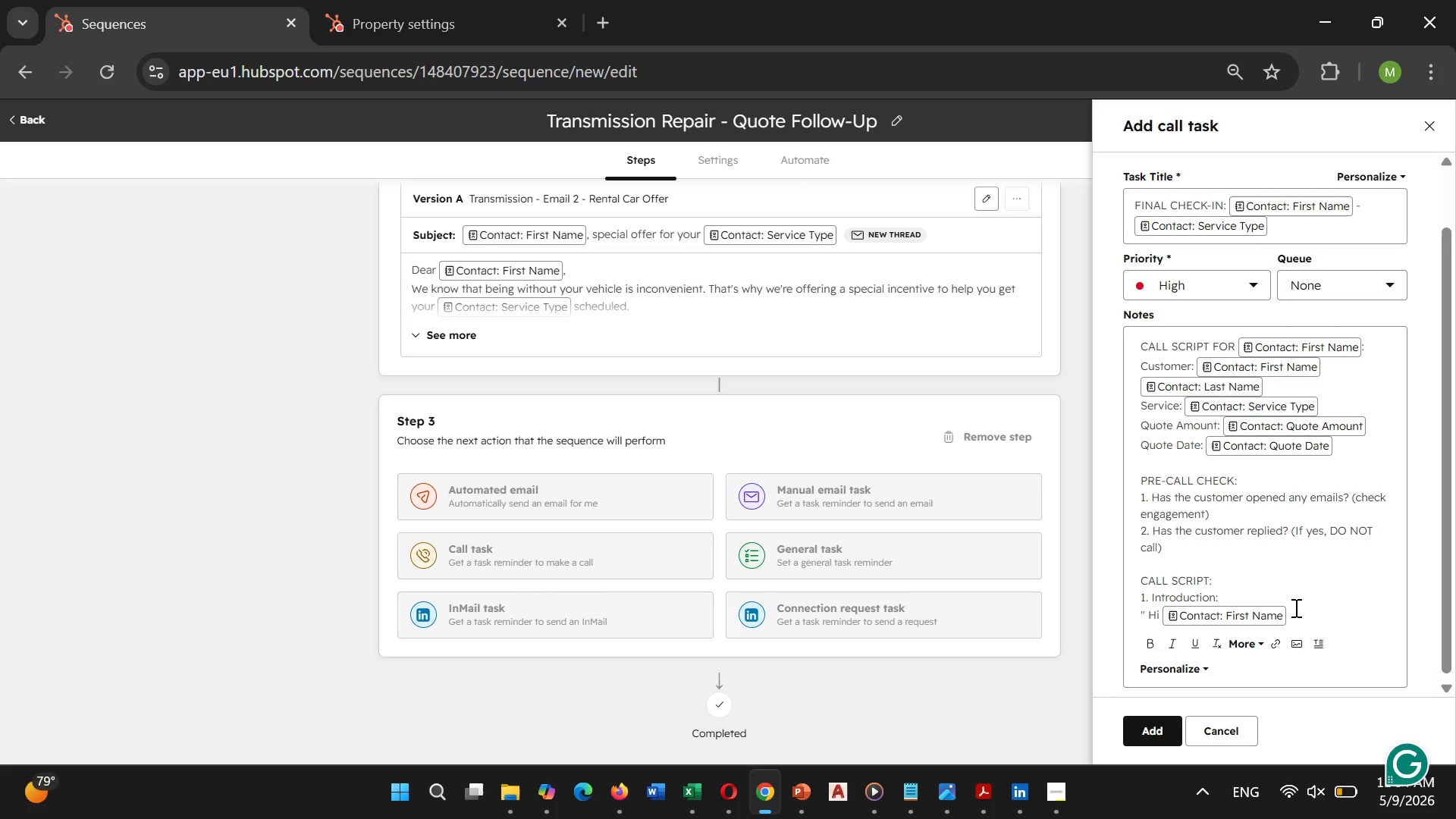 
key(Backspace)
 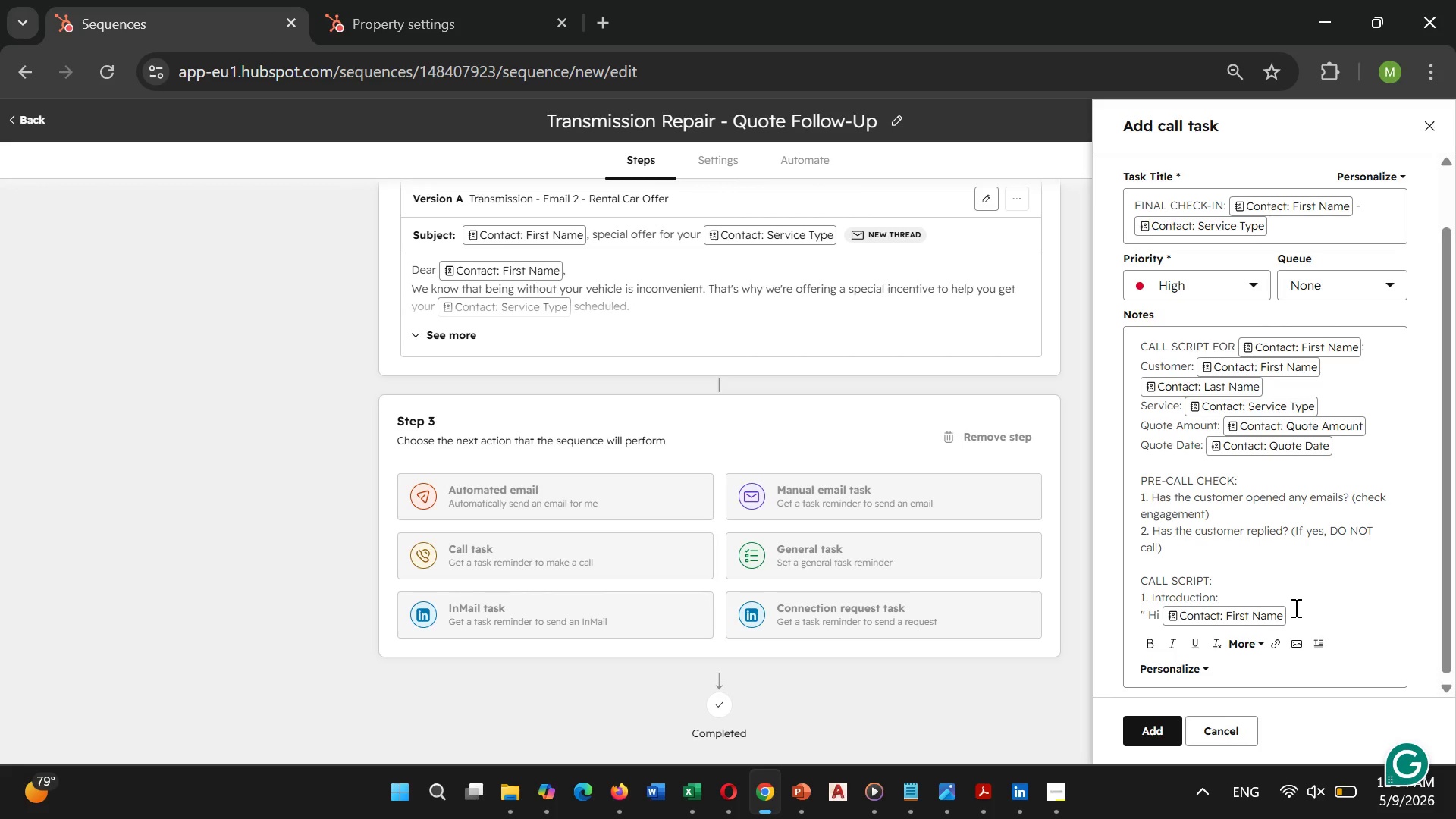 
key(Comma)
 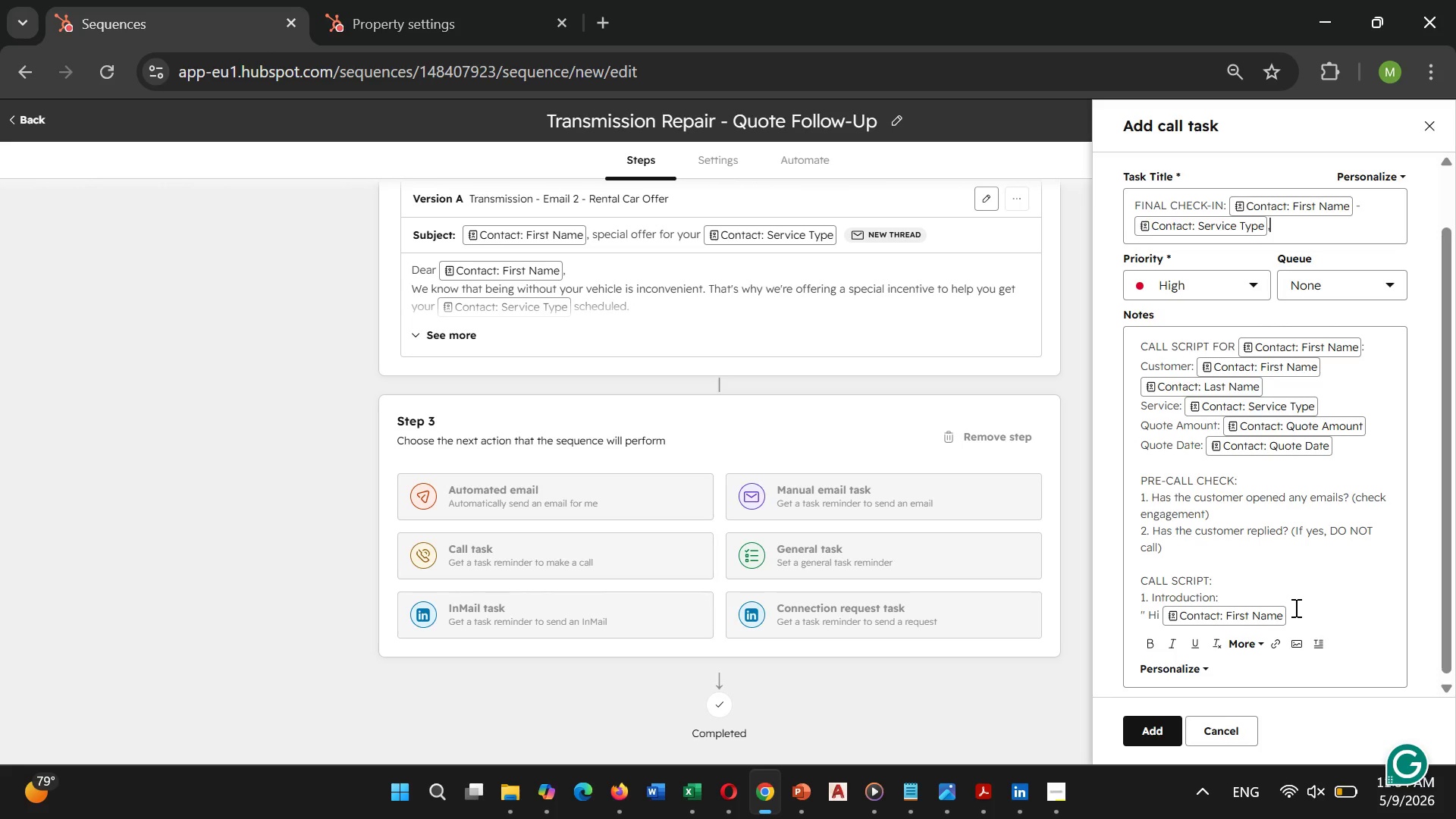 
key(Backspace)
 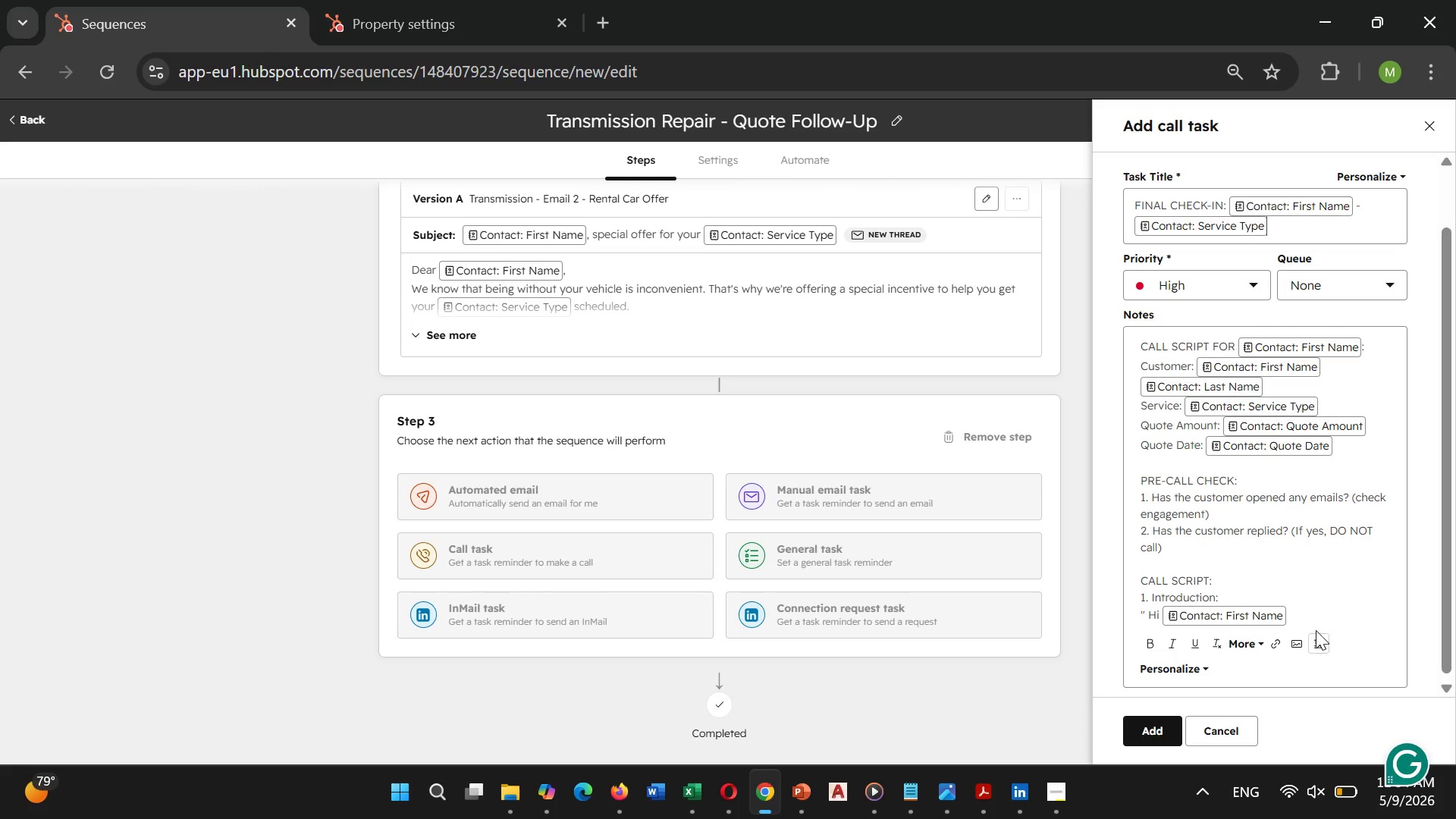 
left_click([1301, 607])
 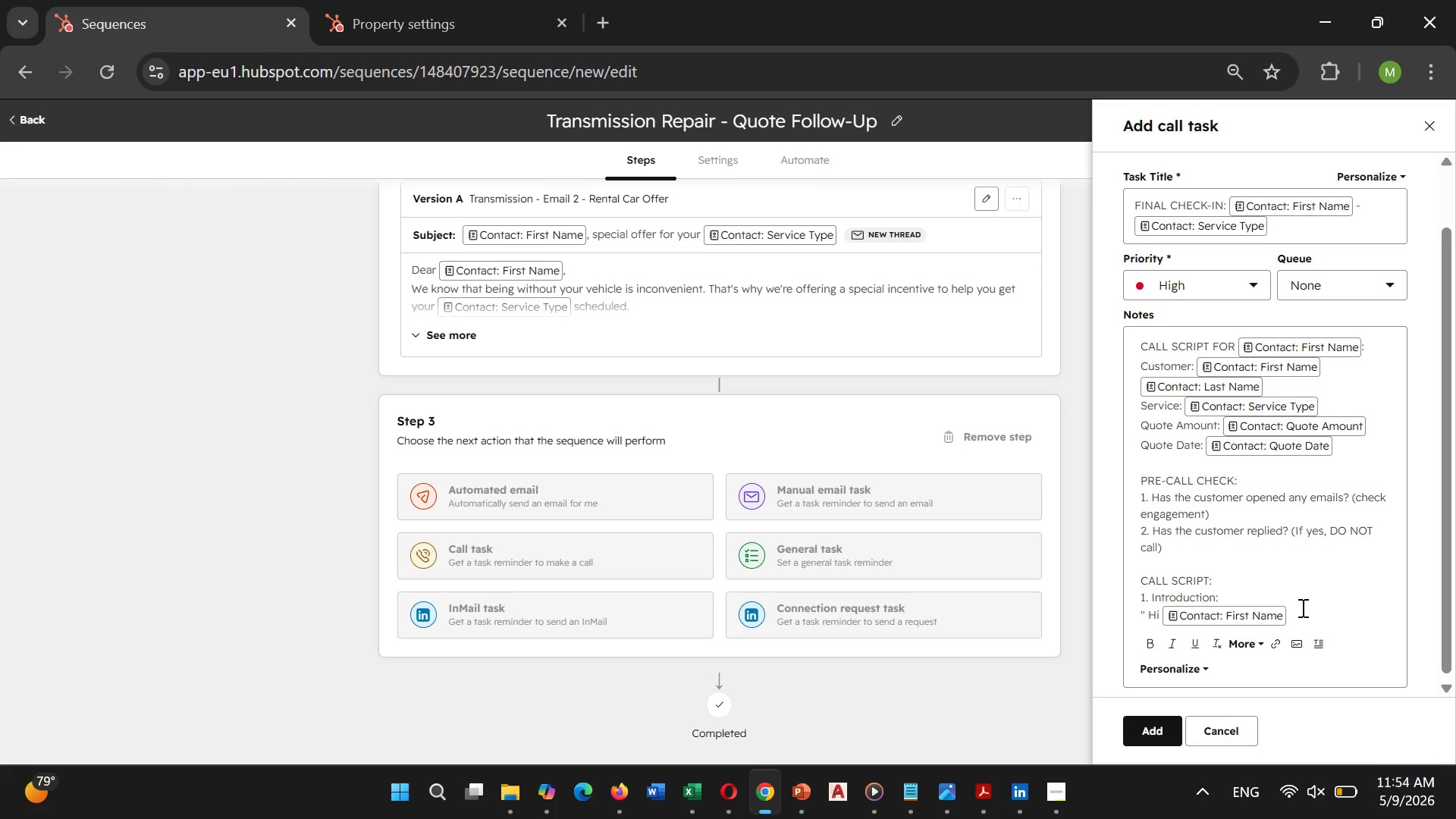 
type(, thsi)
 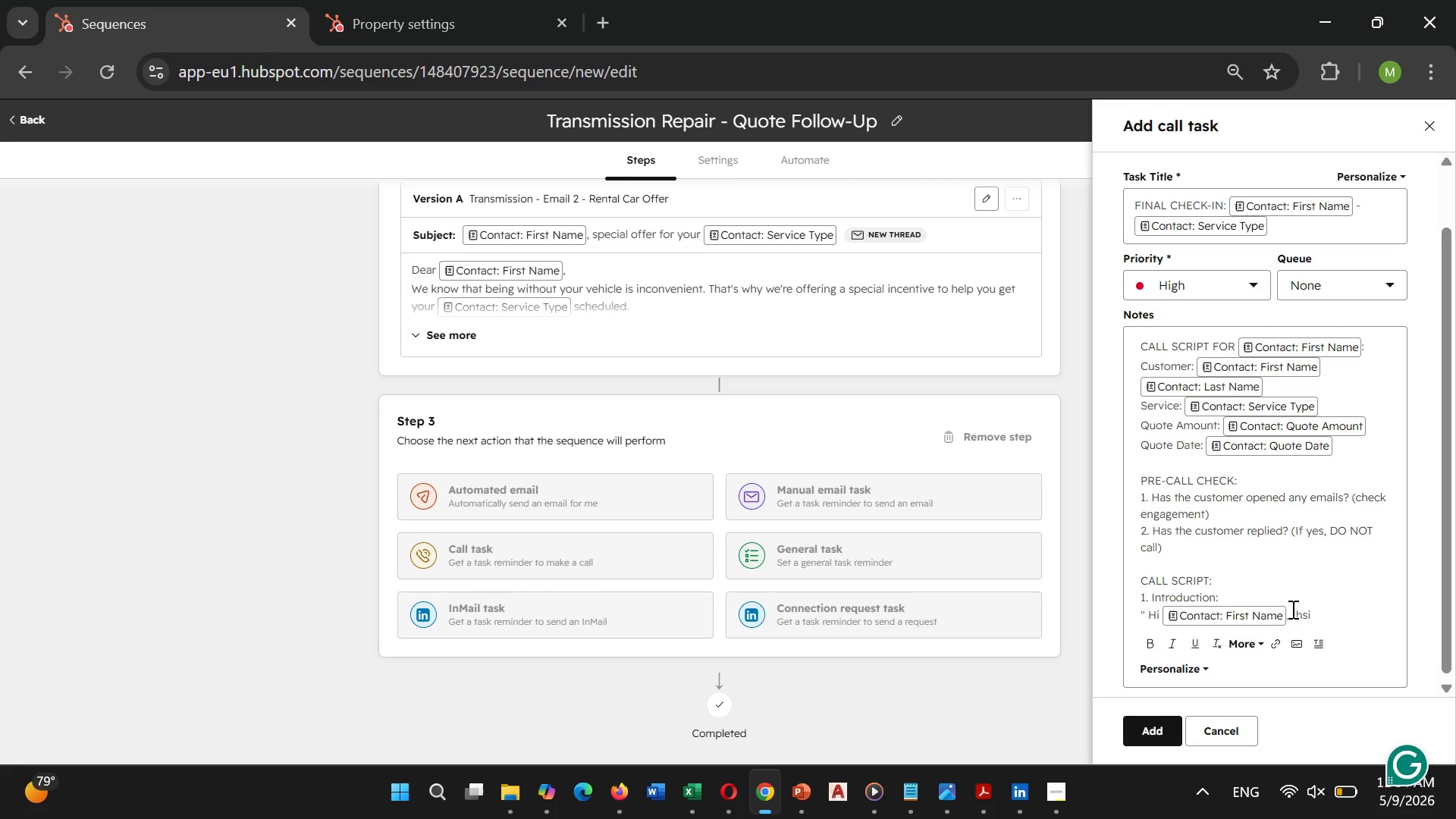 
type( is Mike from)
 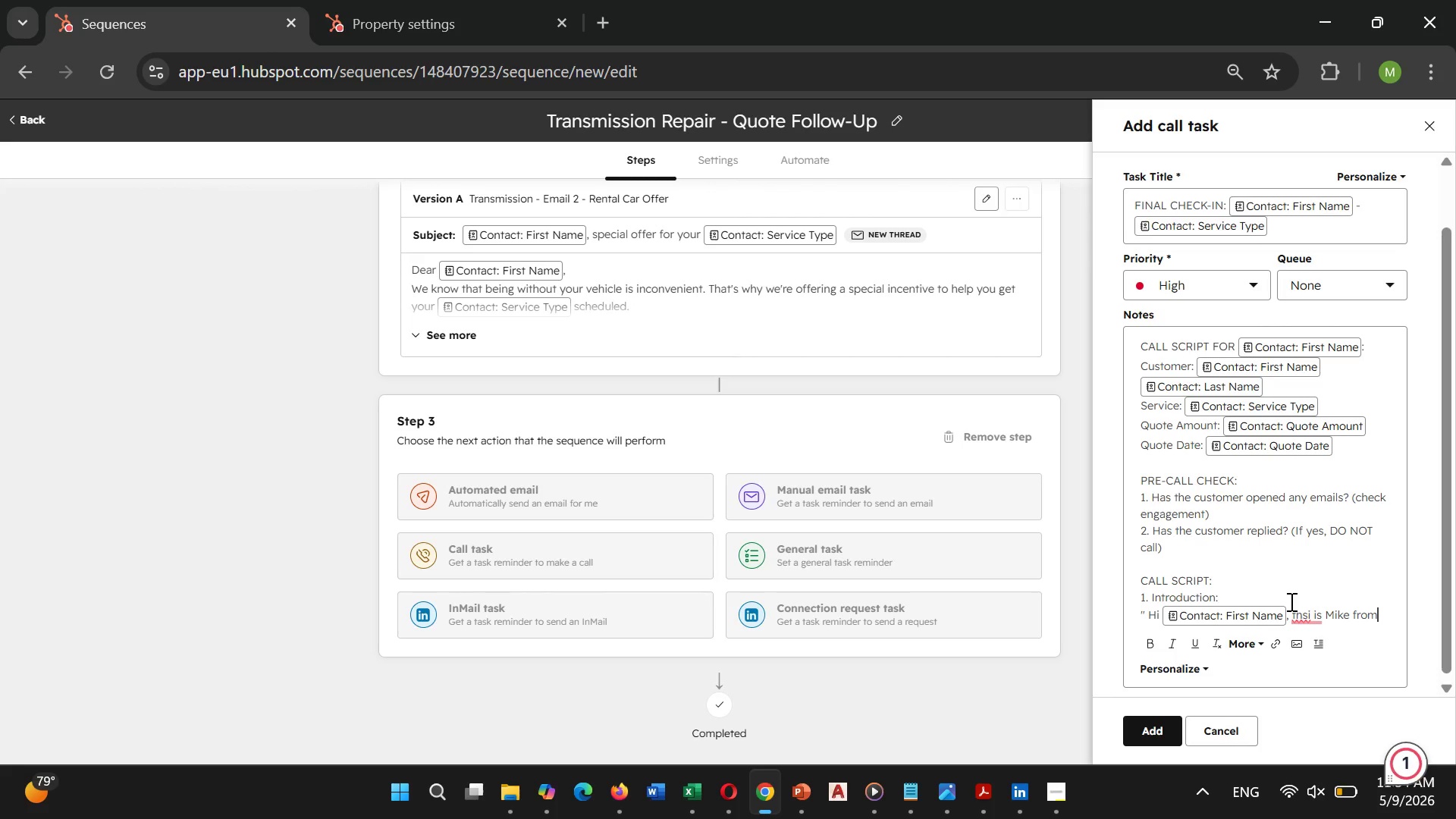 
mouse_move([1309, 592])
 